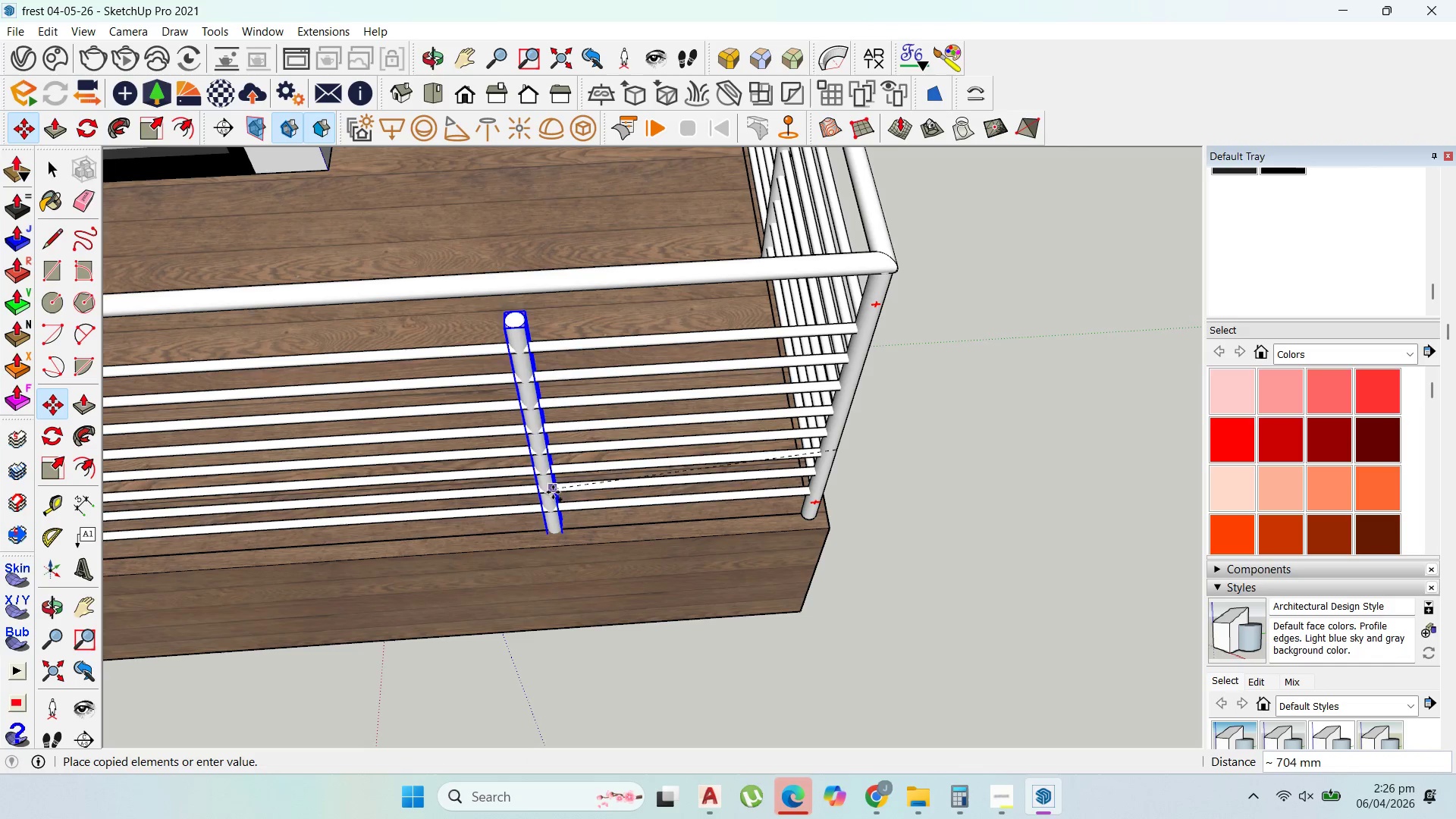 
key(ArrowLeft)
 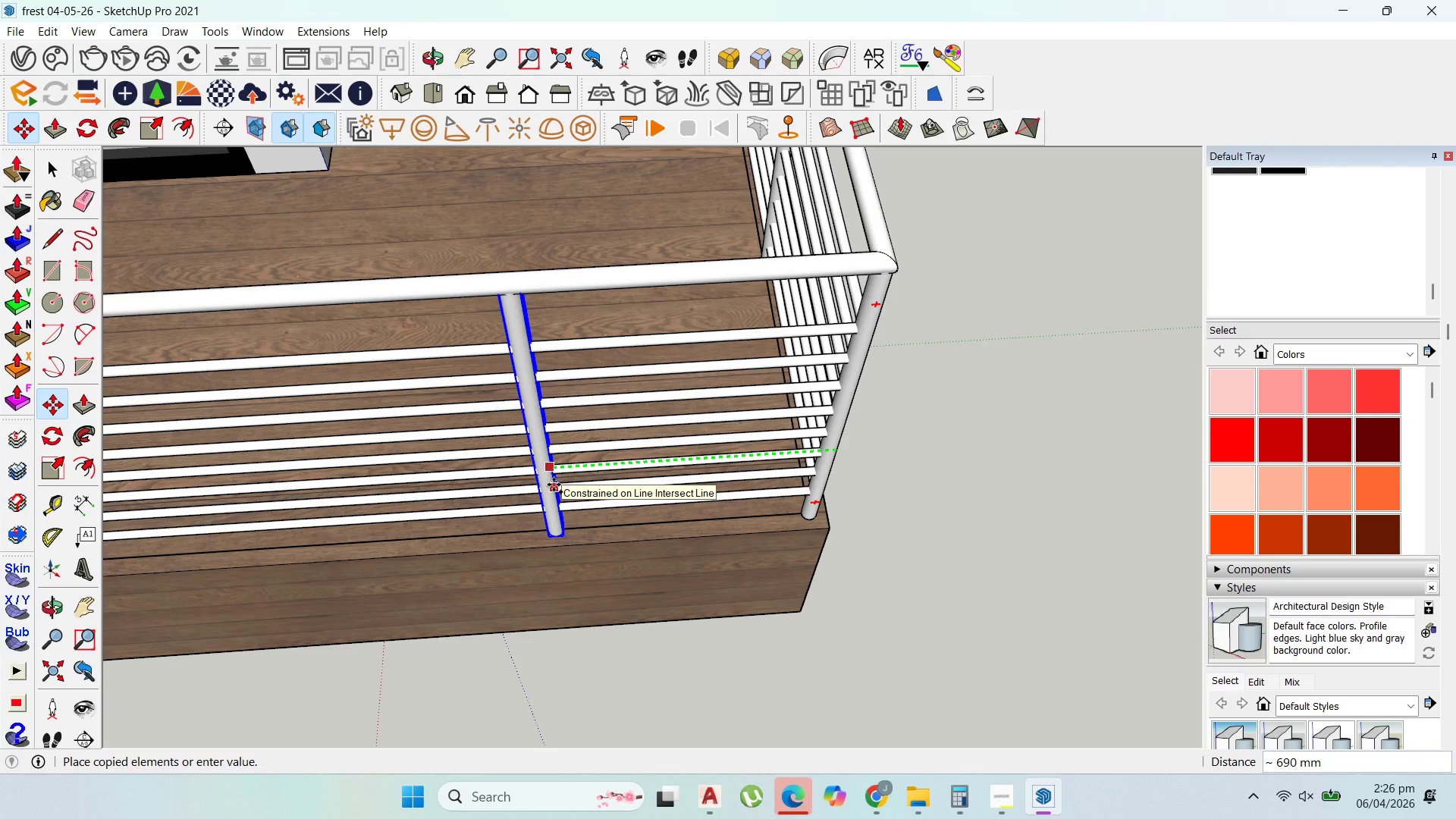 
type(1000)
 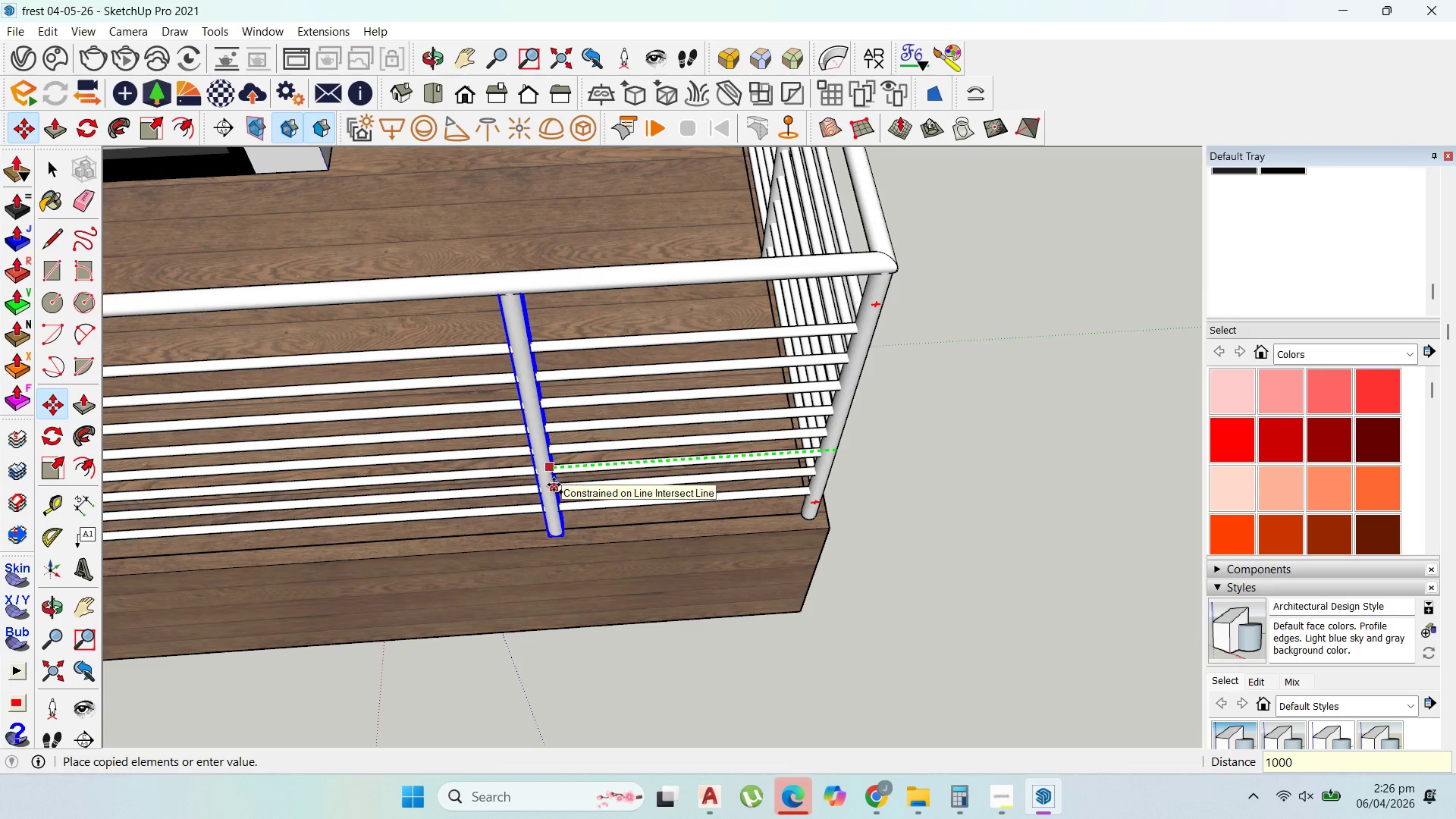 
key(Enter)
 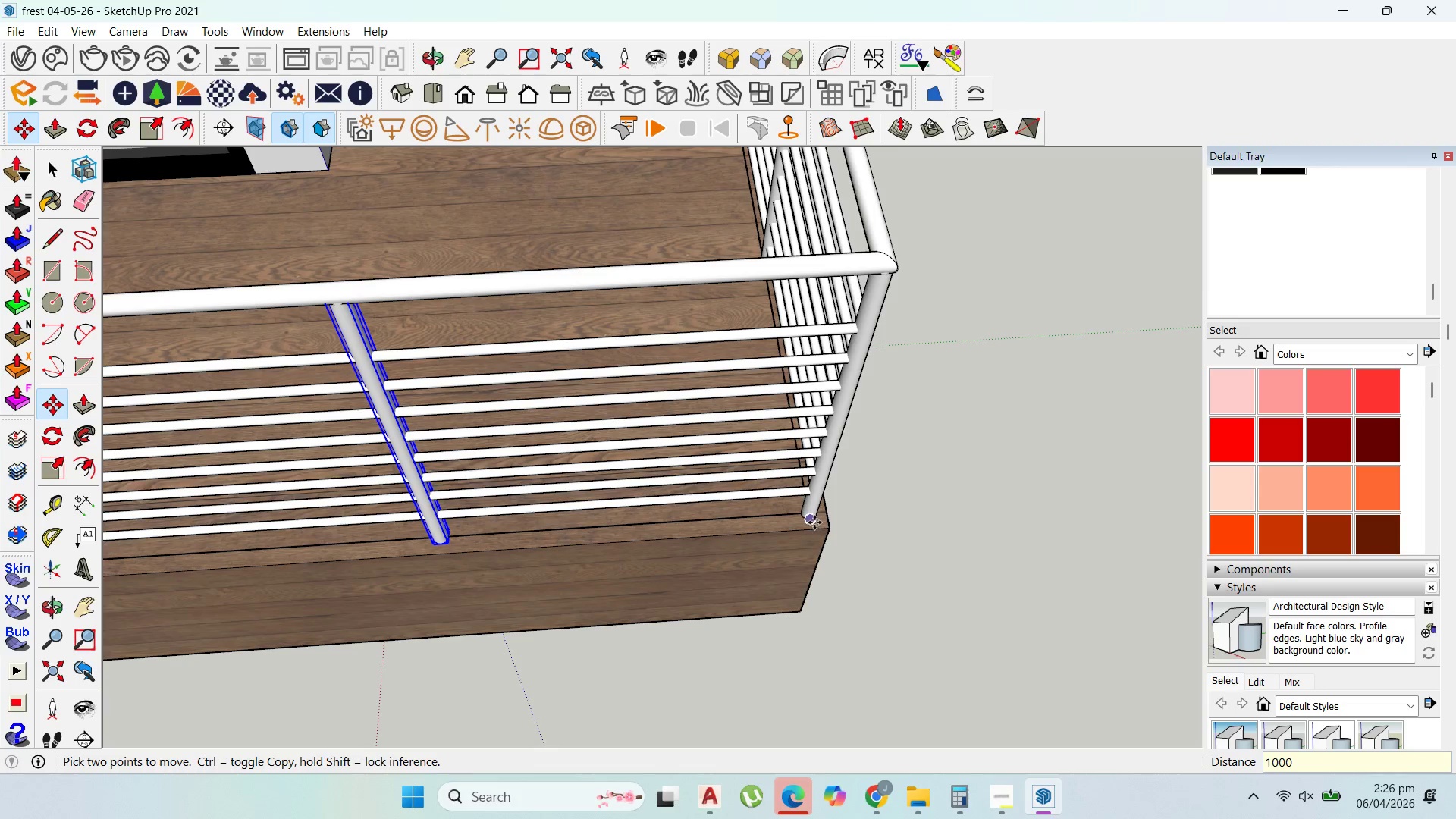 
left_click([814, 522])
 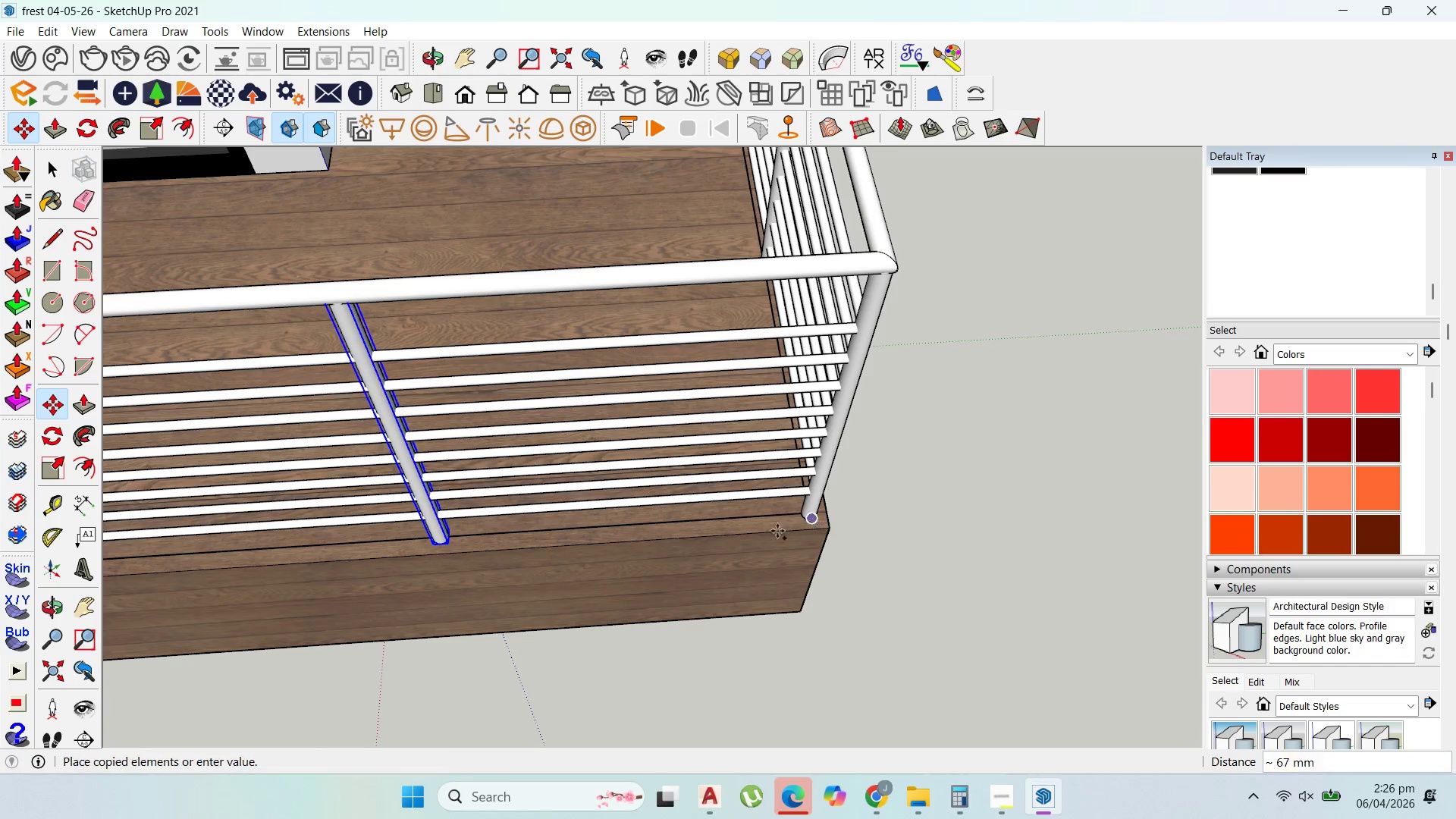 
key(Control+ControlLeft)
 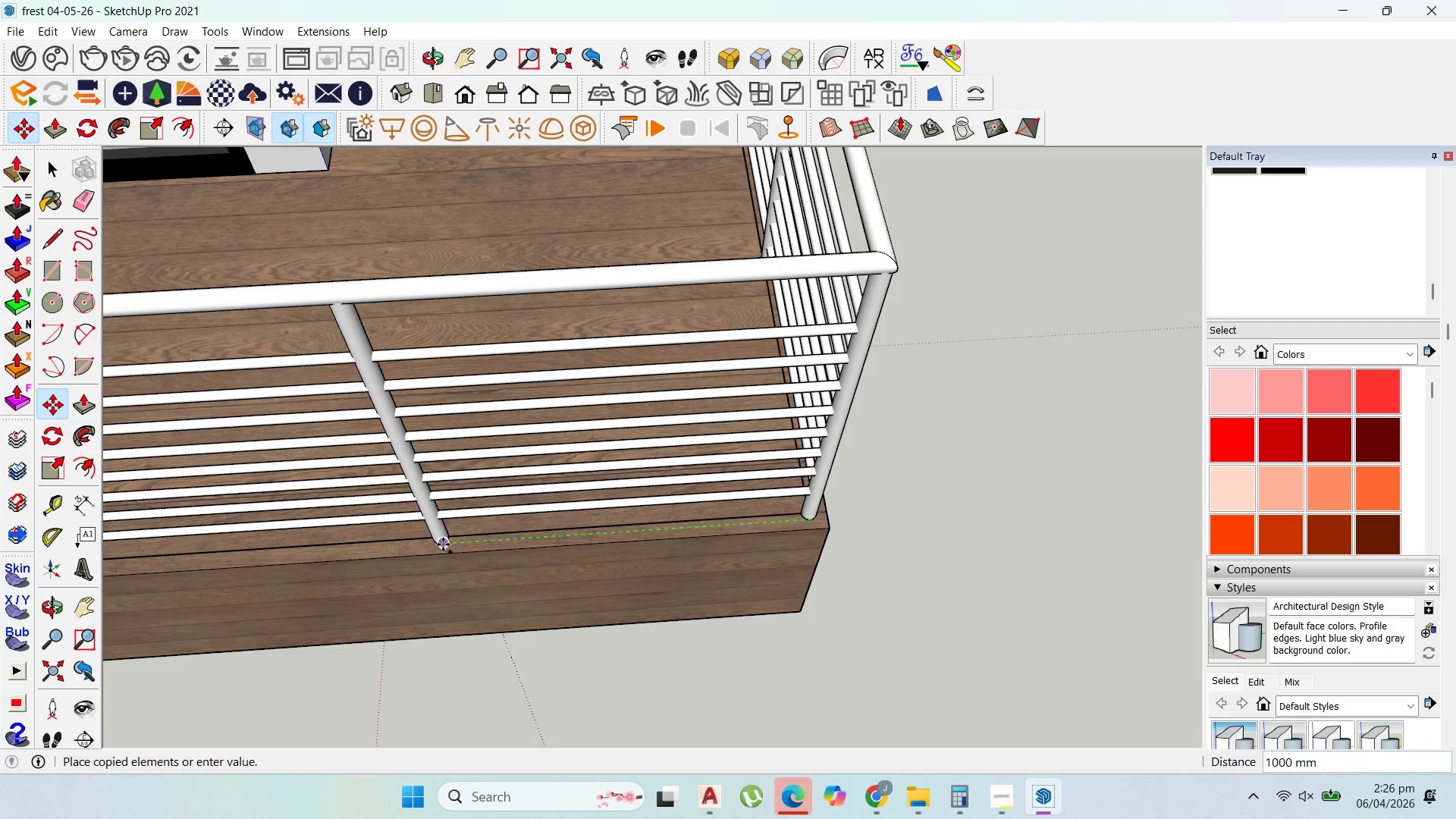 
left_click([439, 545])
 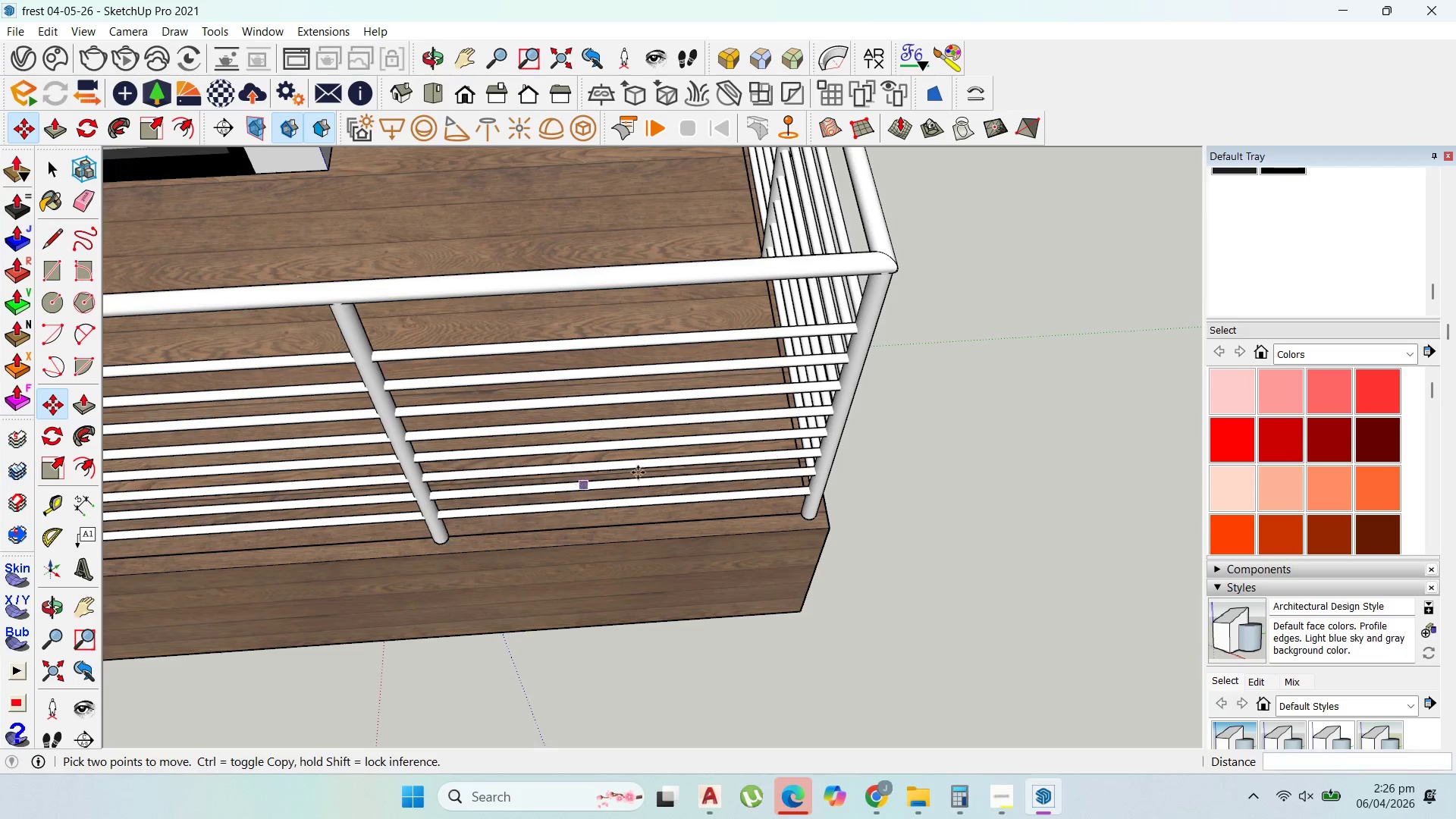 
scroll: coordinate [868, 513], scroll_direction: down, amount: 24.0
 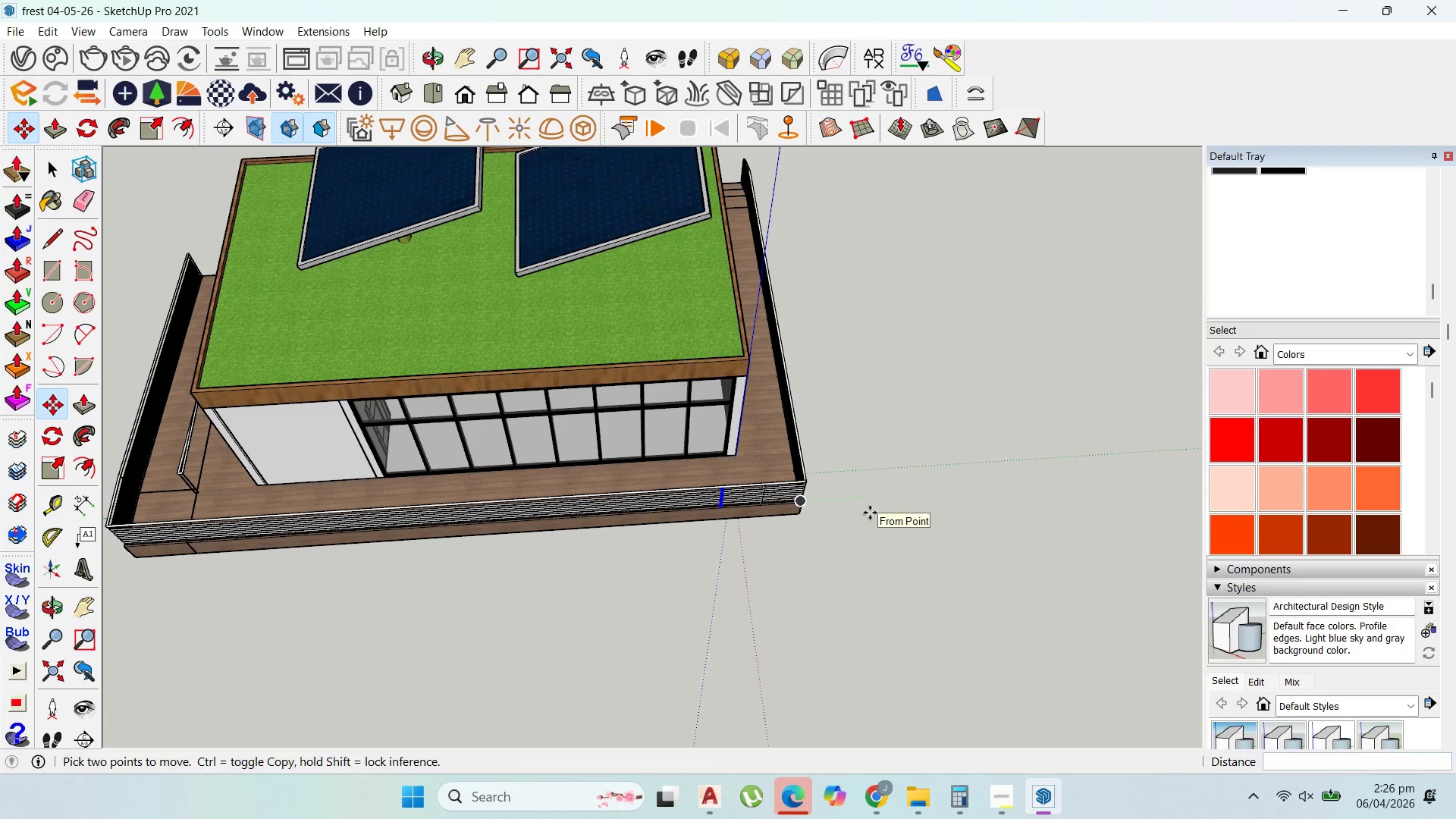 
key(NumpadMultiply)
 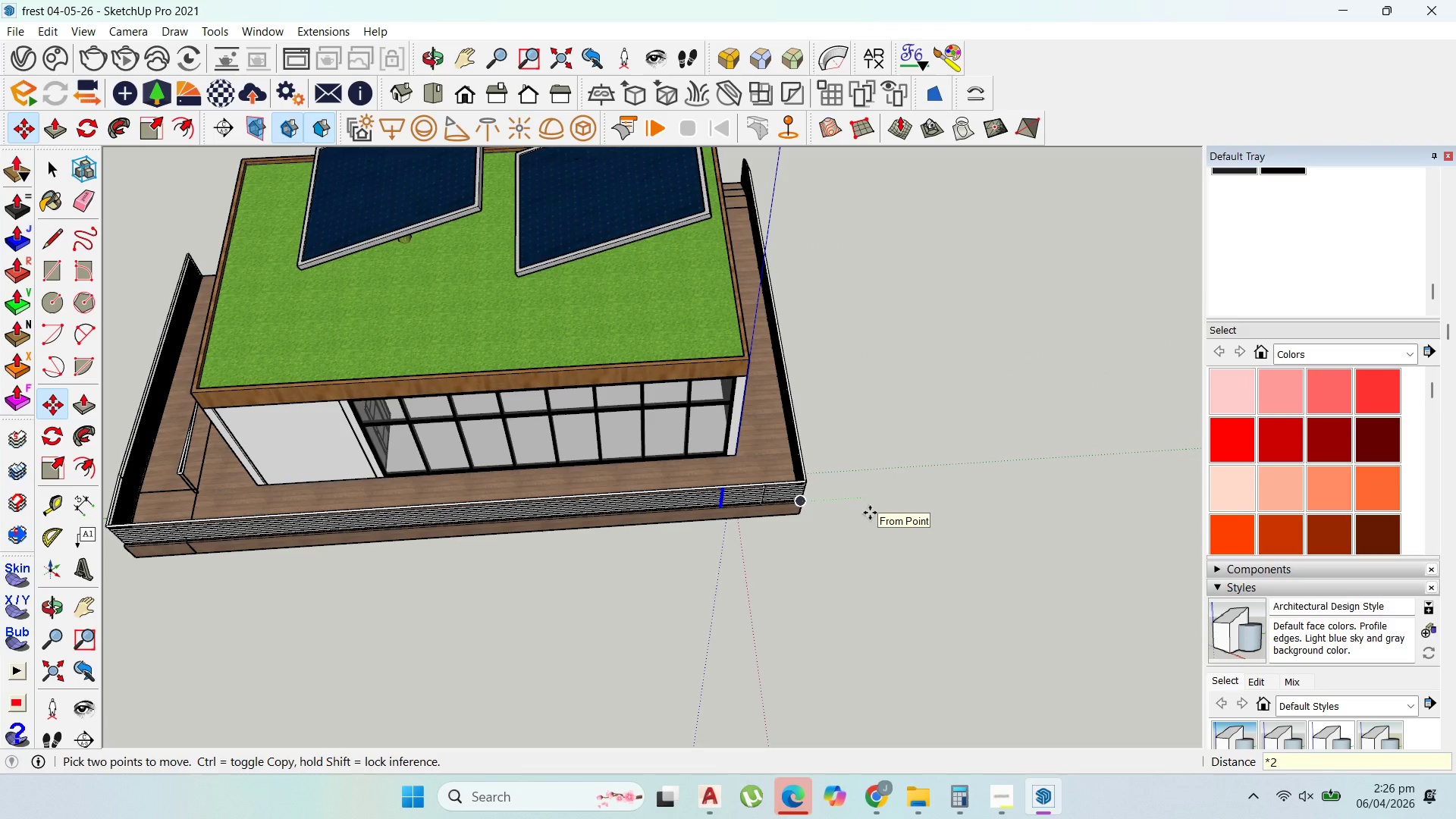 
key(Numpad2)
 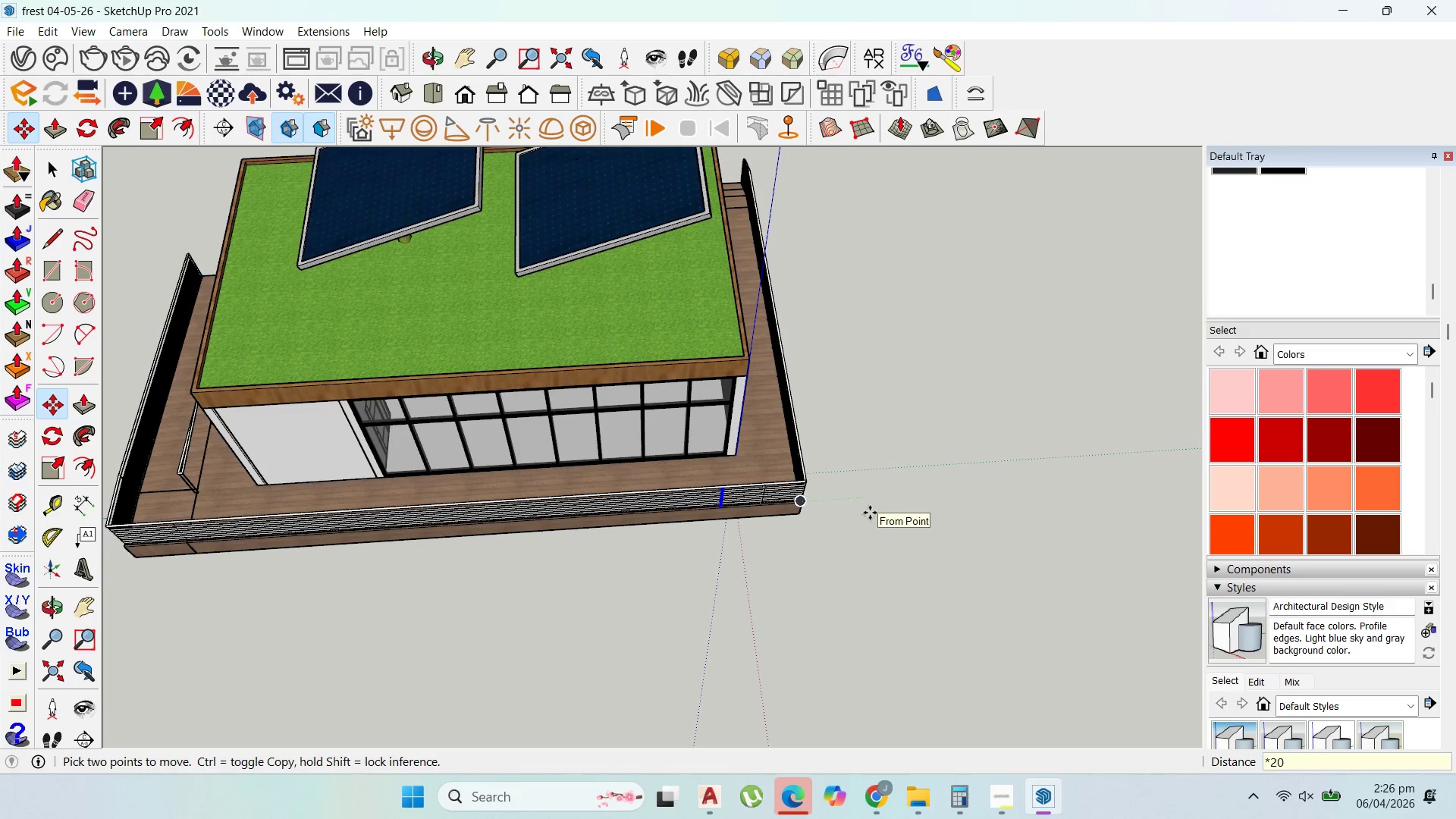 
key(Numpad0)
 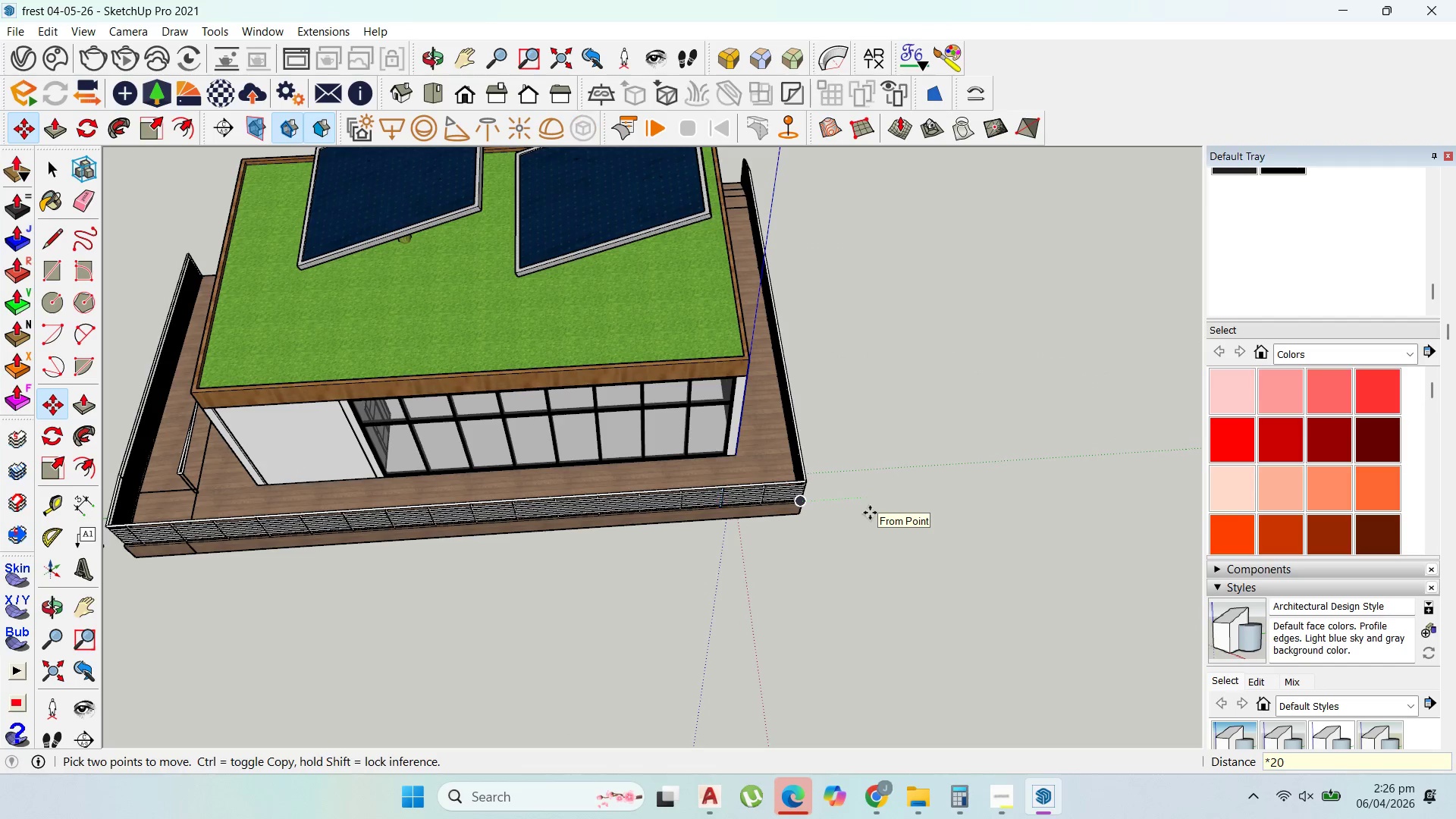 
key(Enter)
 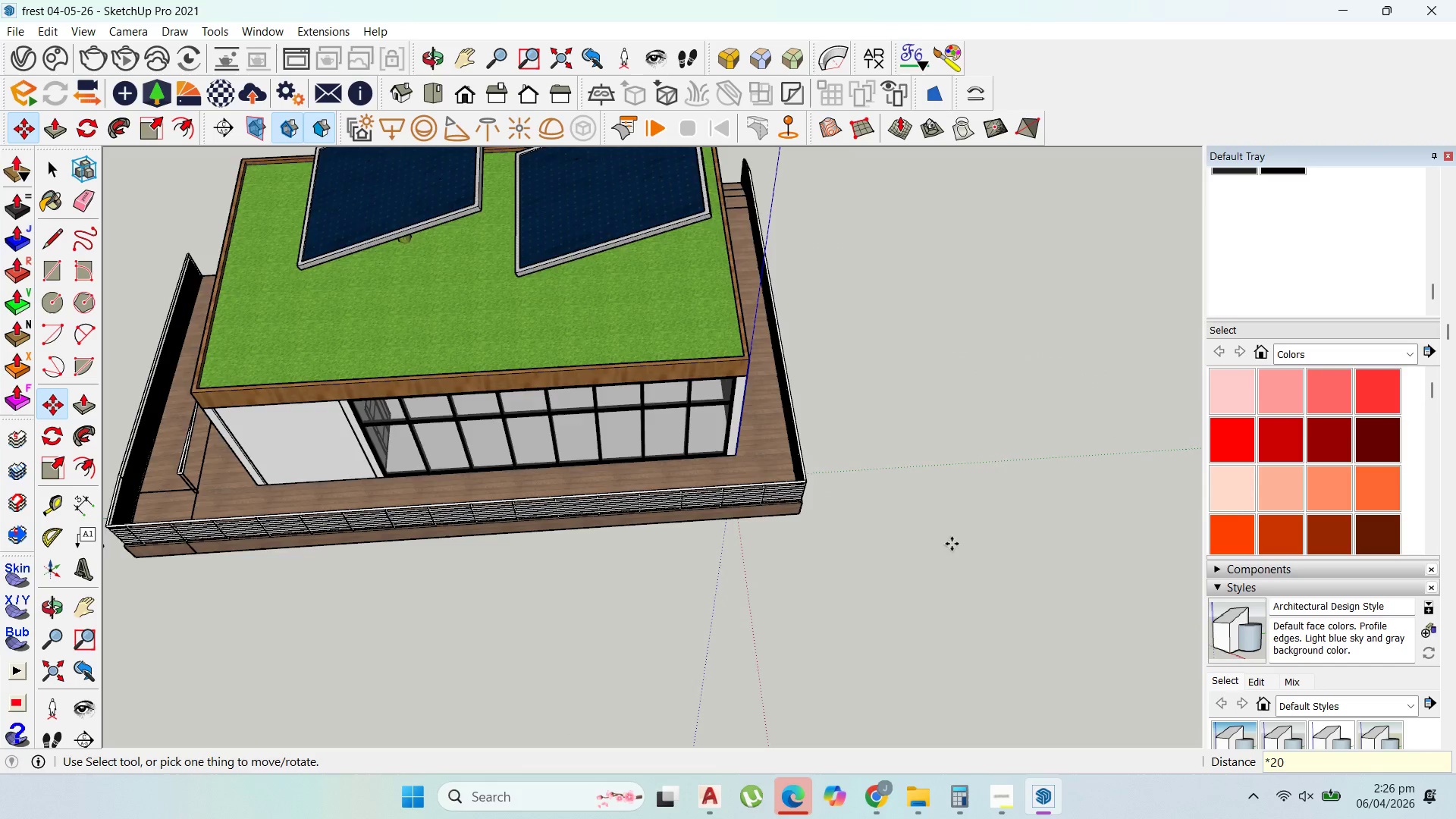 
scroll: coordinate [981, 504], scroll_direction: down, amount: 5.0
 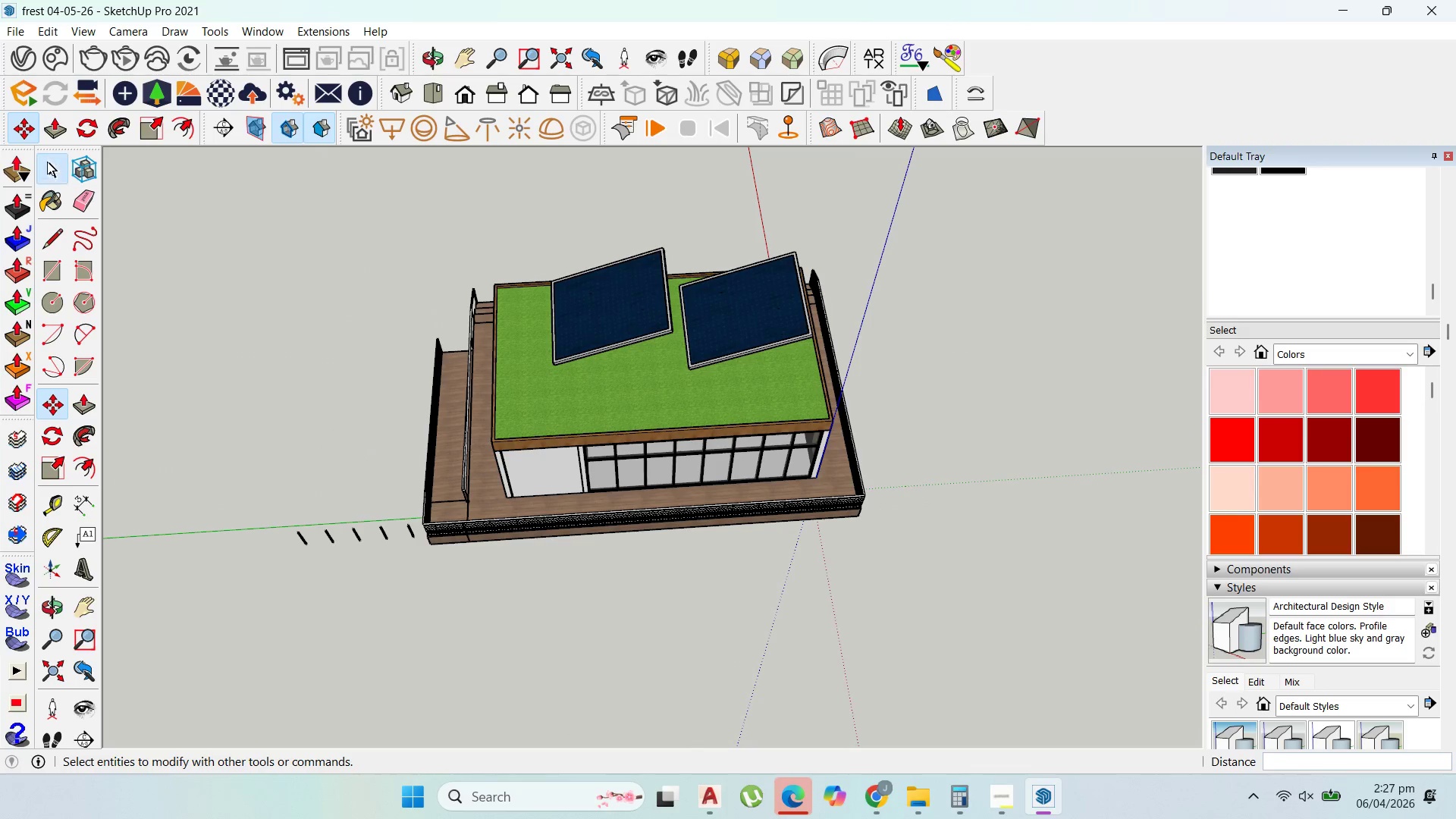 
scroll: coordinate [389, 612], scroll_direction: up, amount: 9.0
 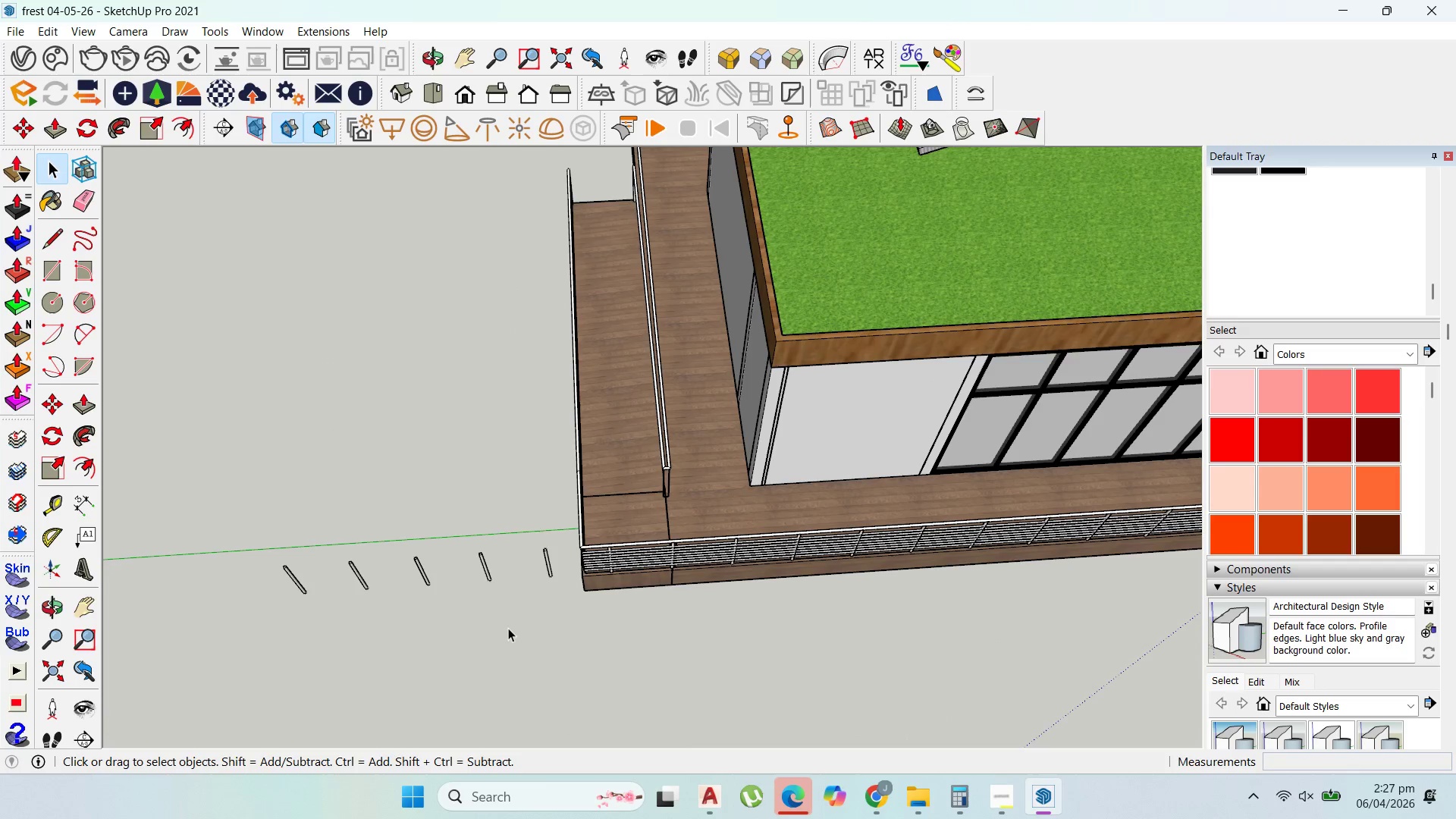 
left_click_drag(start_coordinate=[508, 628], to_coordinate=[245, 489])
 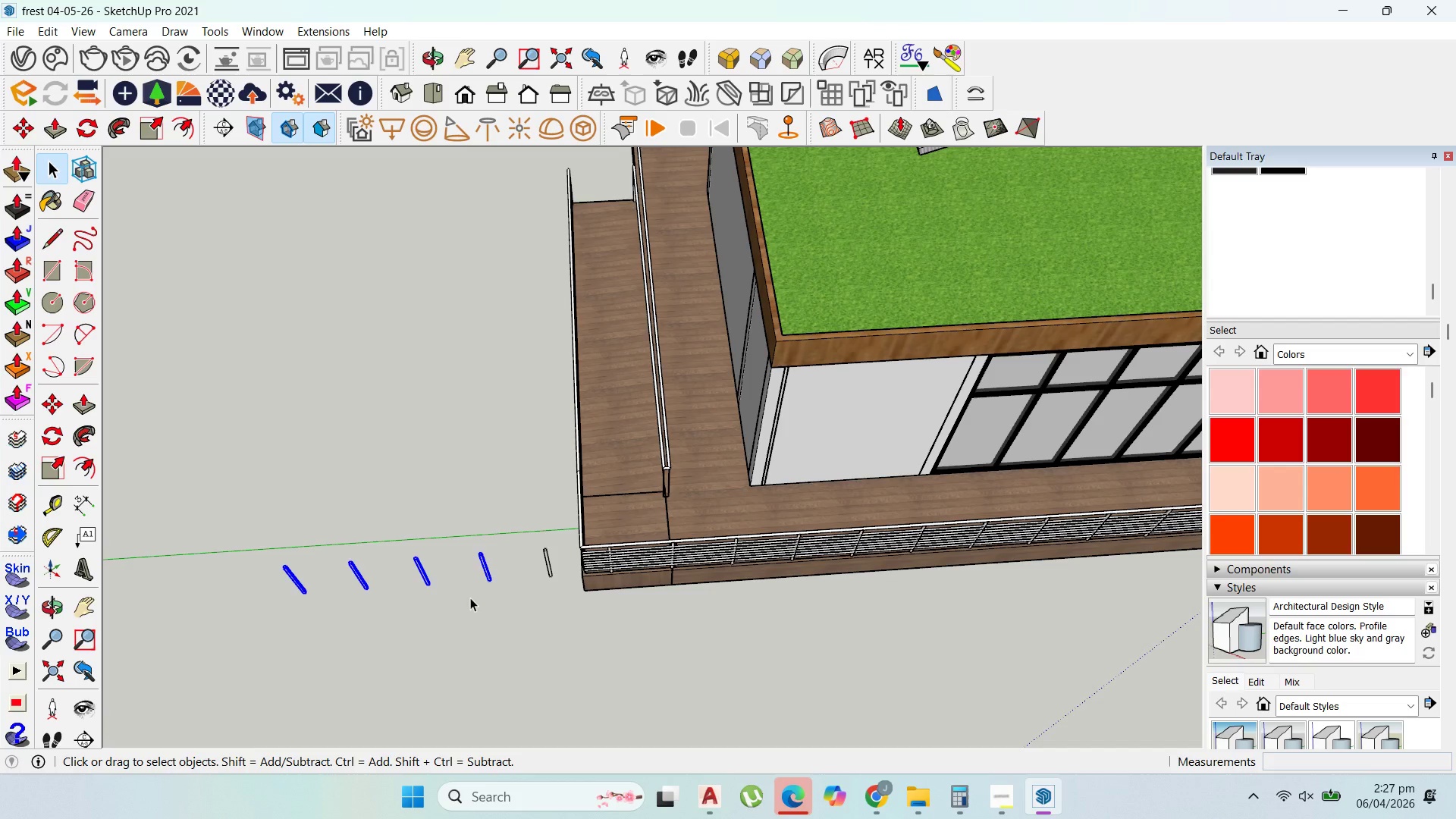 
key(Delete)
 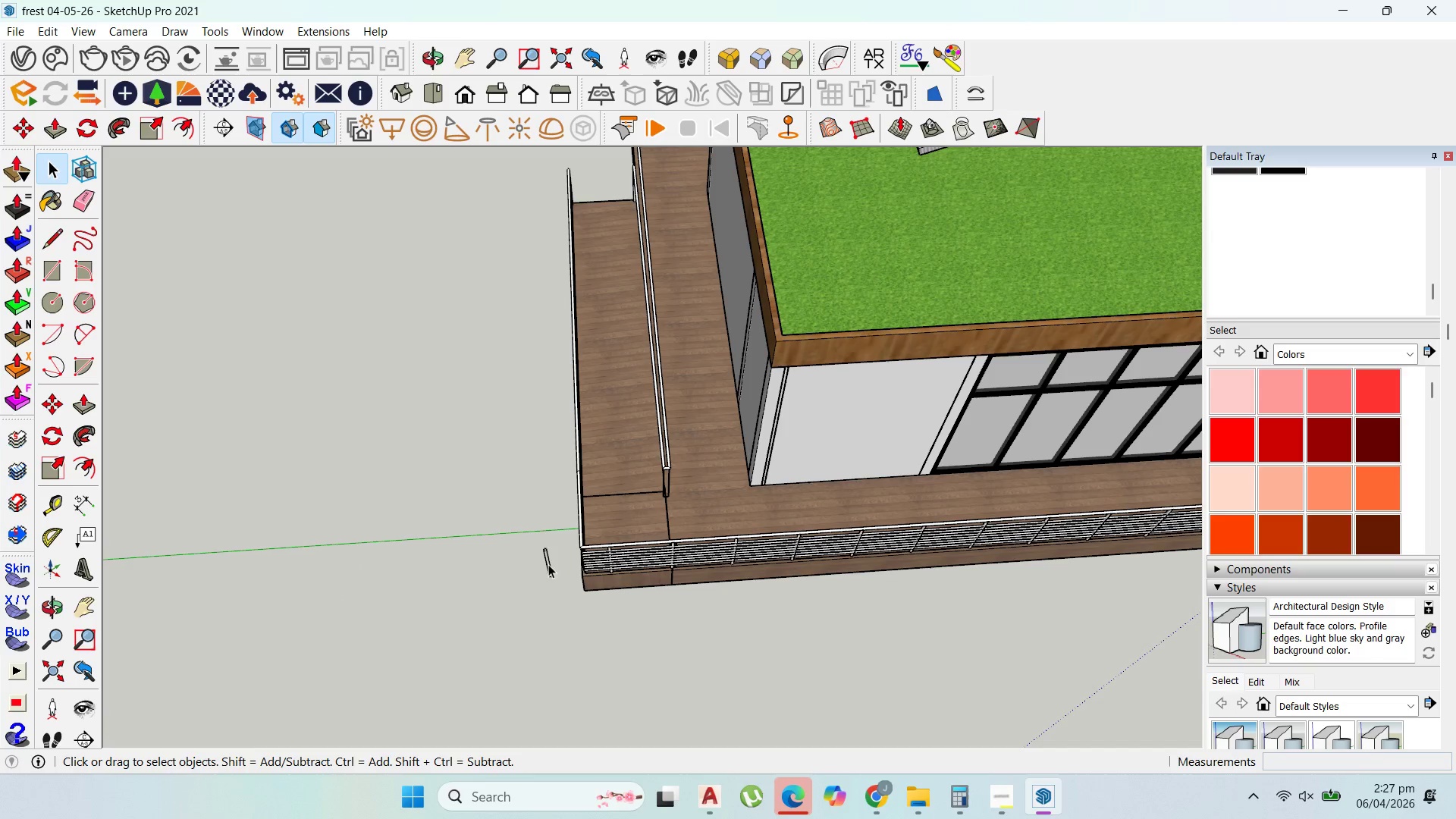 
left_click([551, 564])
 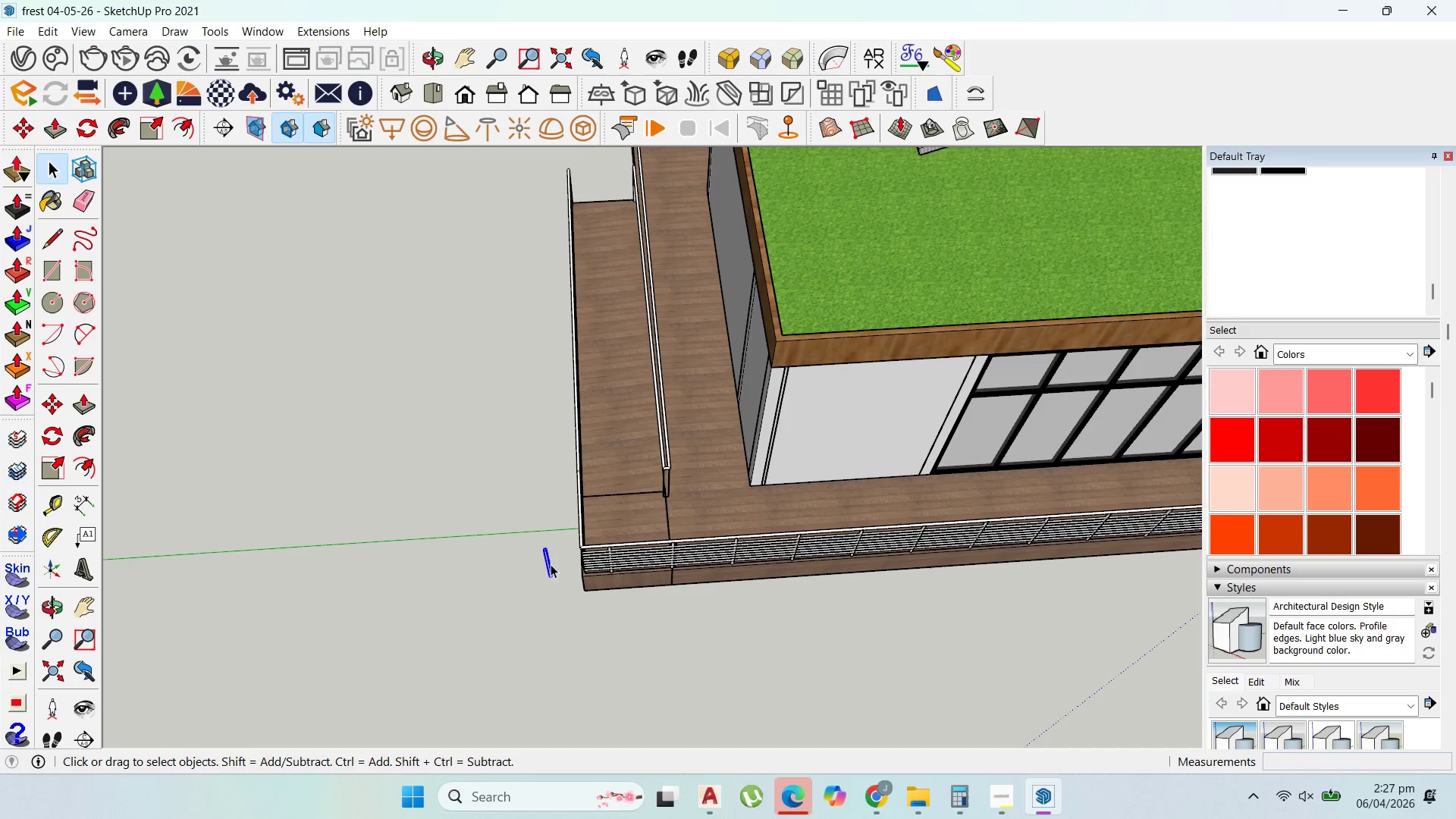 
key(Delete)
 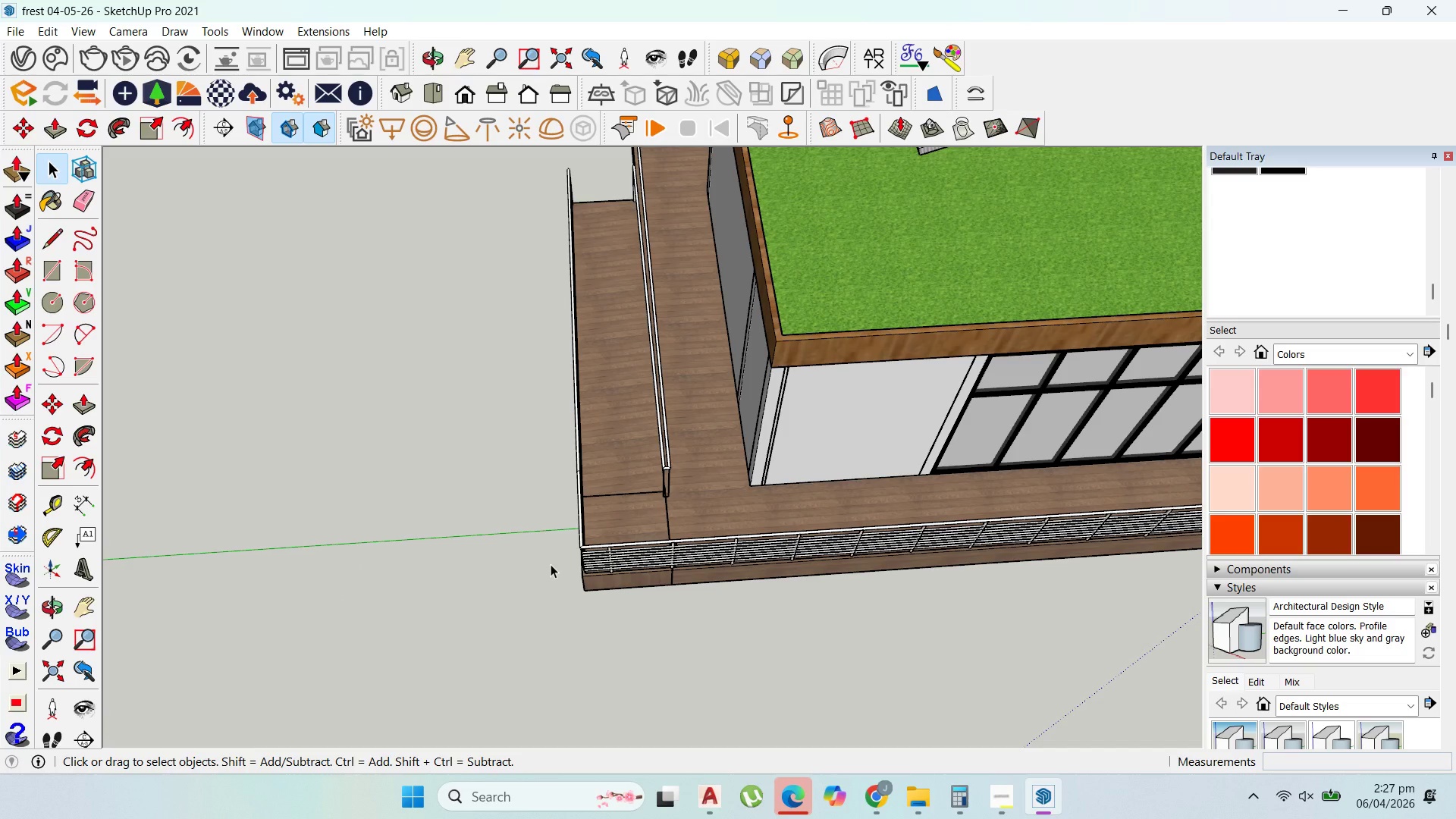 
scroll: coordinate [527, 523], scroll_direction: down, amount: 6.0
 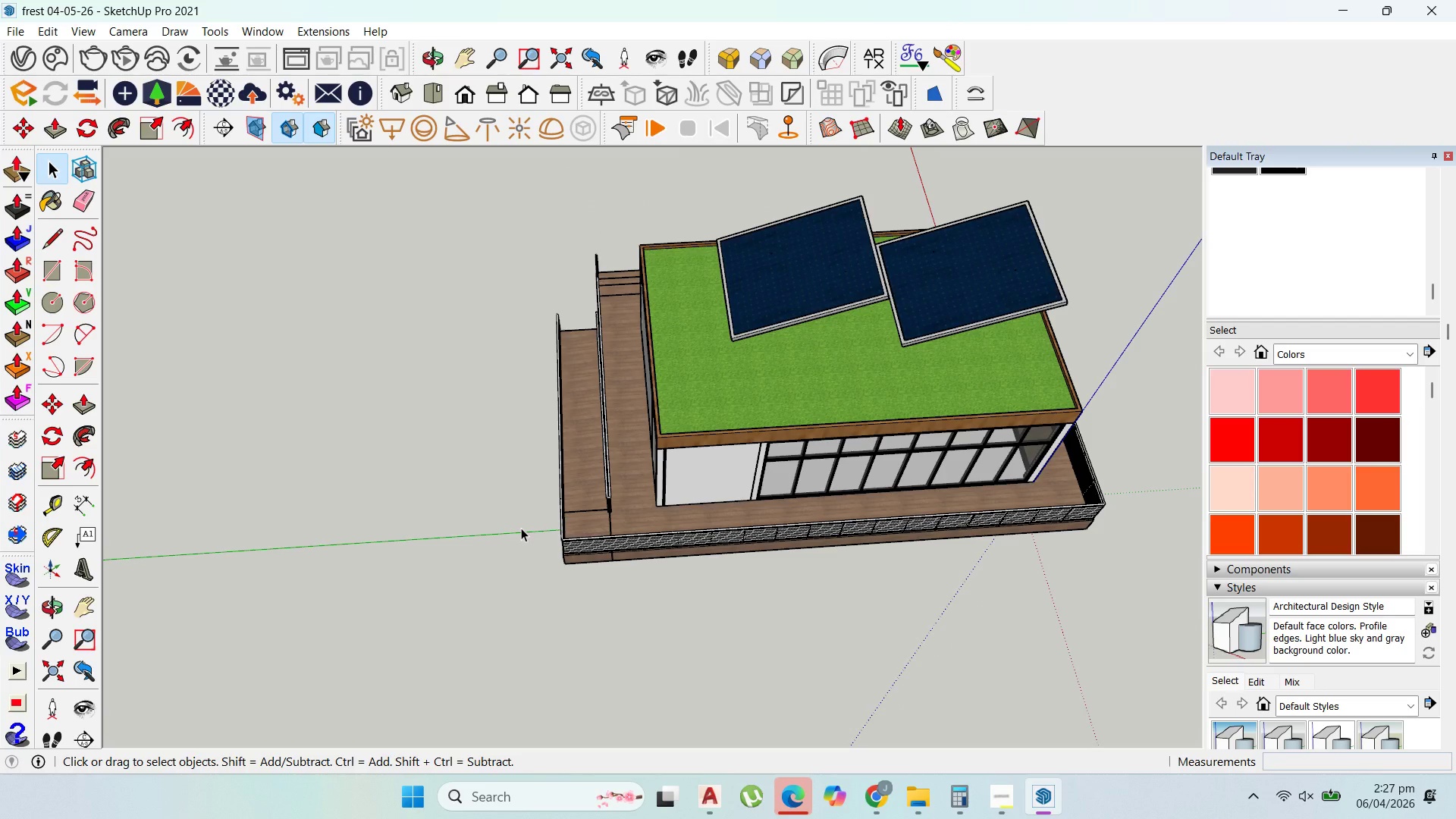 
wait(6.54)
 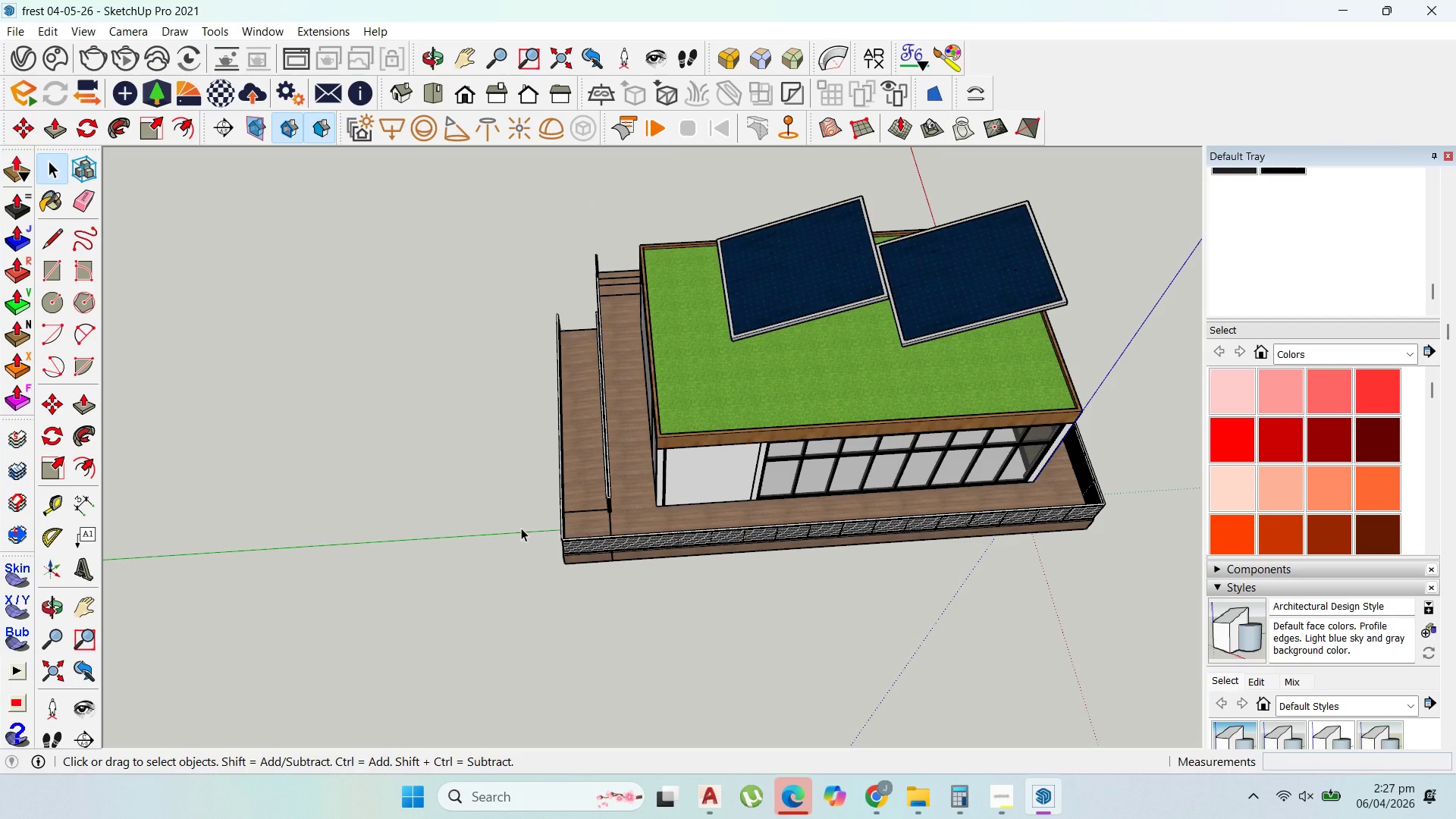 
scroll: coordinate [799, 468], scroll_direction: up, amount: 13.0
 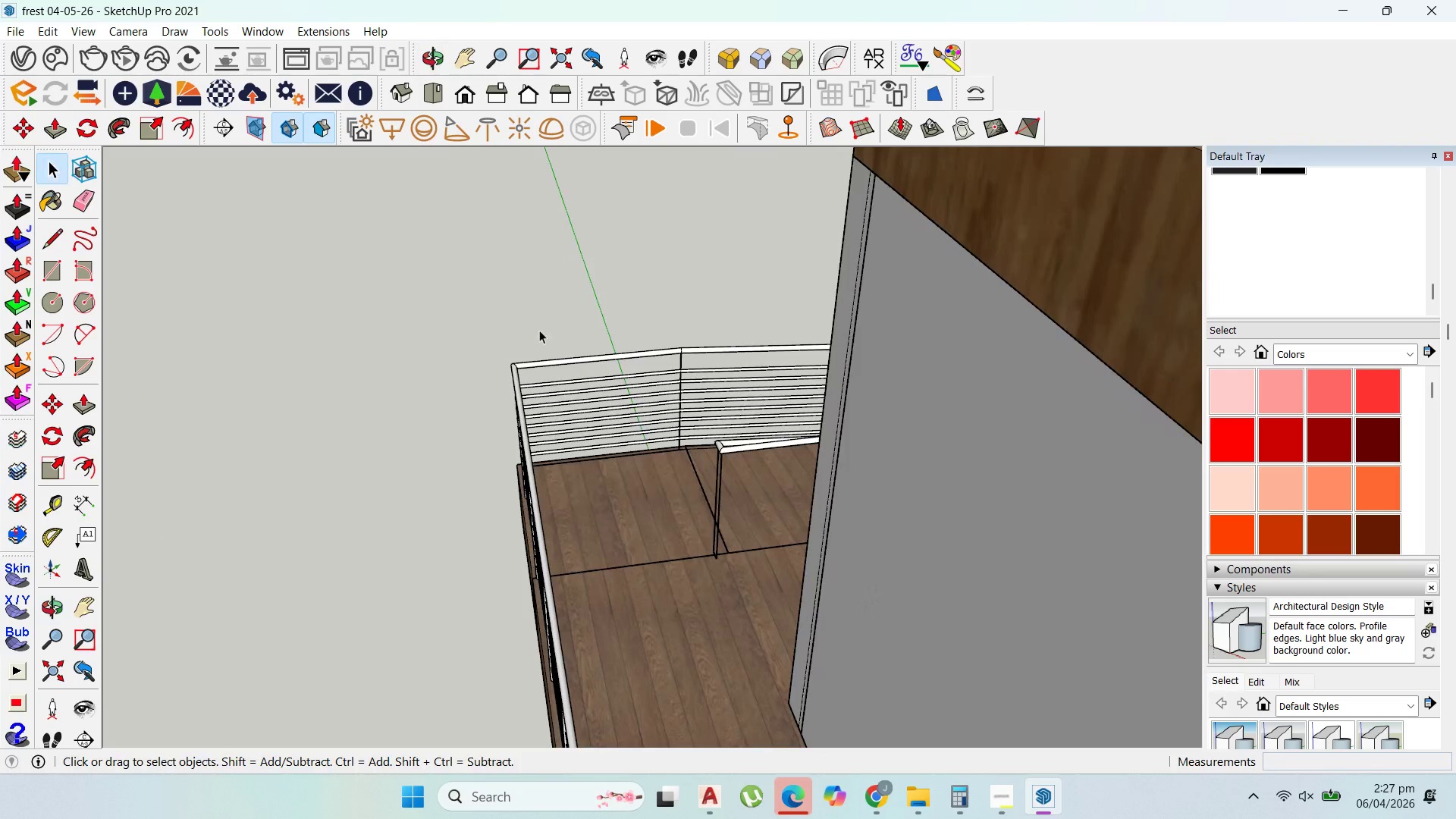 
scroll: coordinate [604, 393], scroll_direction: none, amount: 0.0
 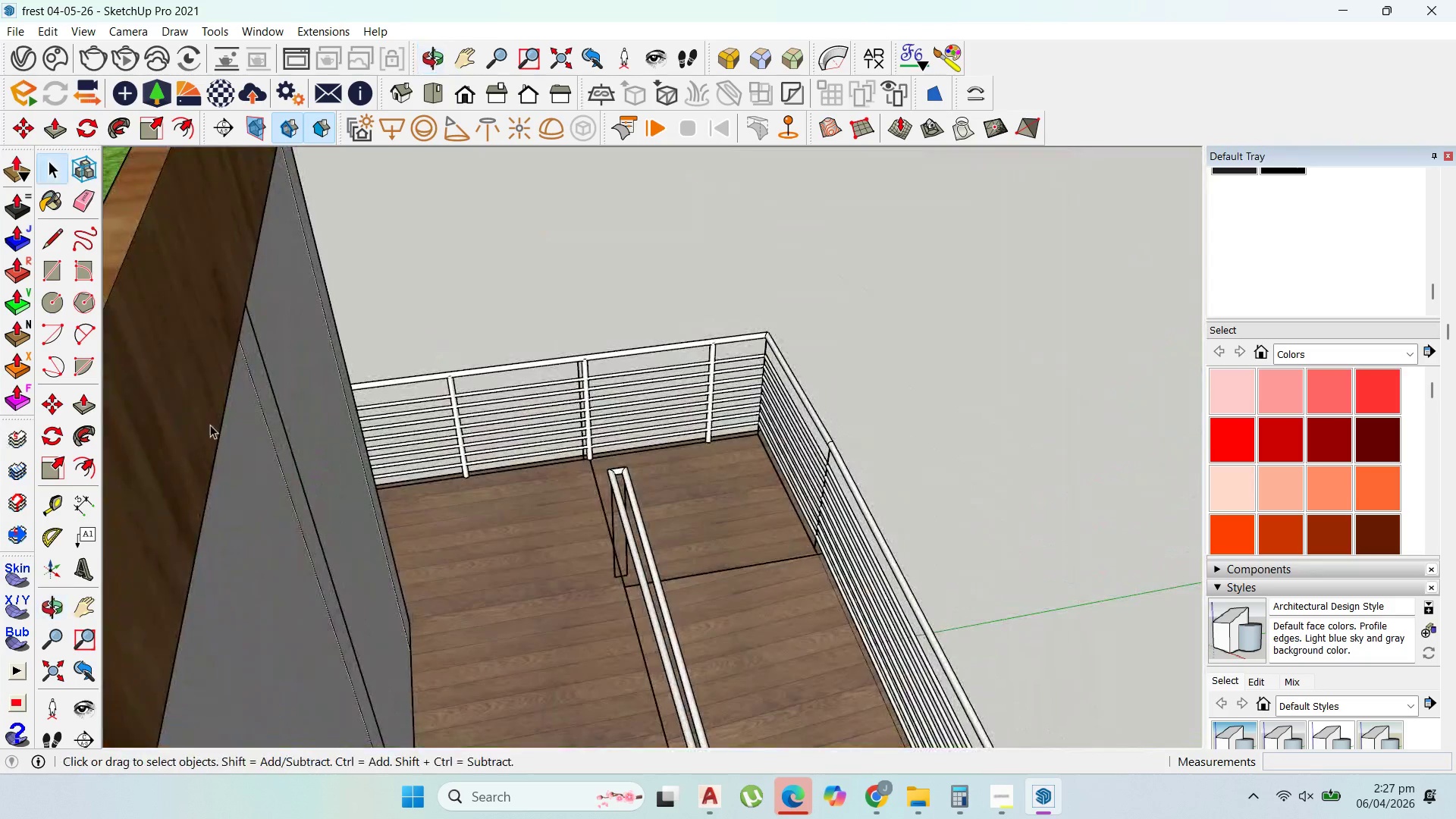 
scroll: coordinate [729, 438], scroll_direction: up, amount: 9.0
 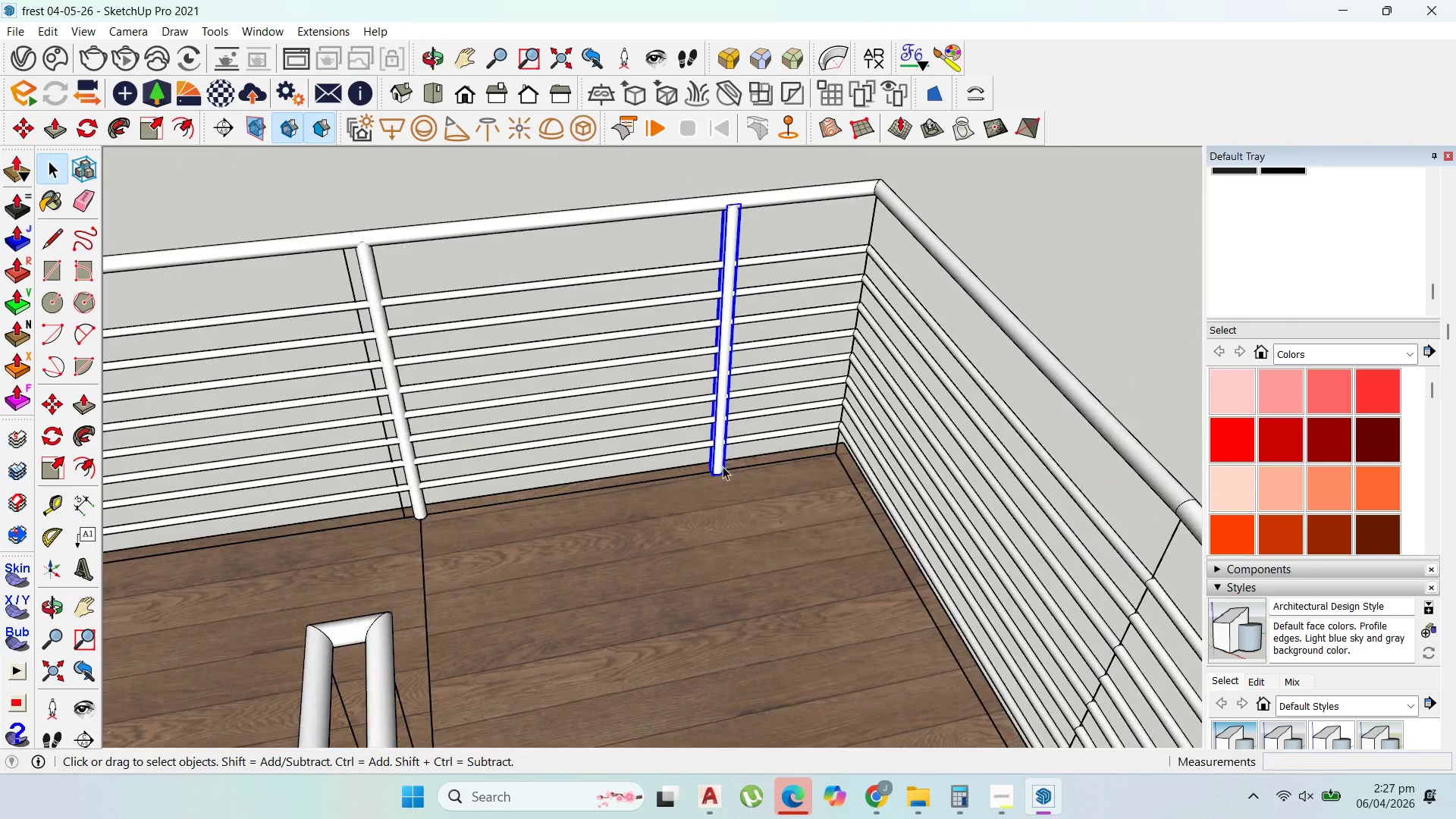 
key(M)
 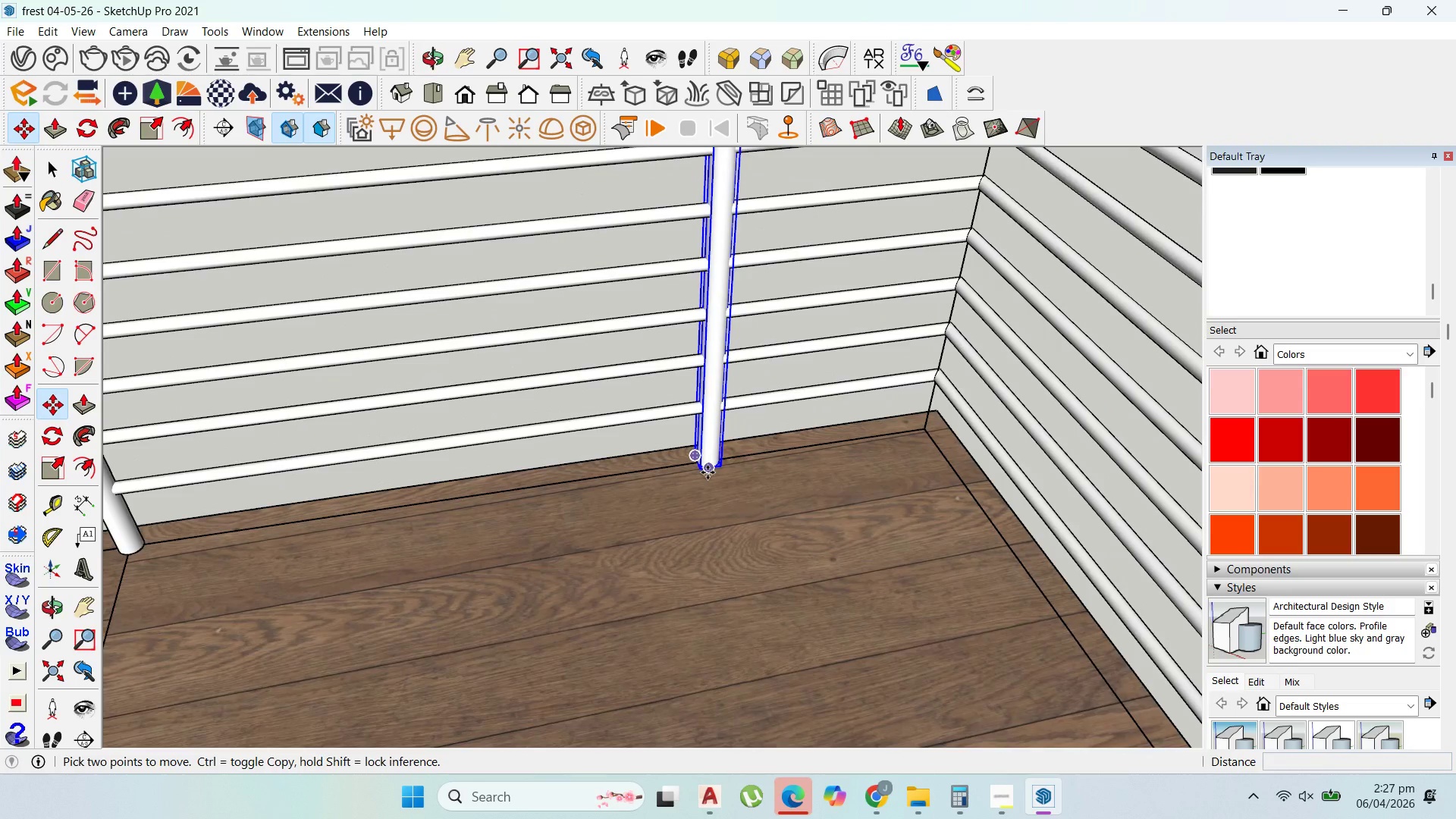 
scroll: coordinate [708, 472], scroll_direction: up, amount: 7.0
 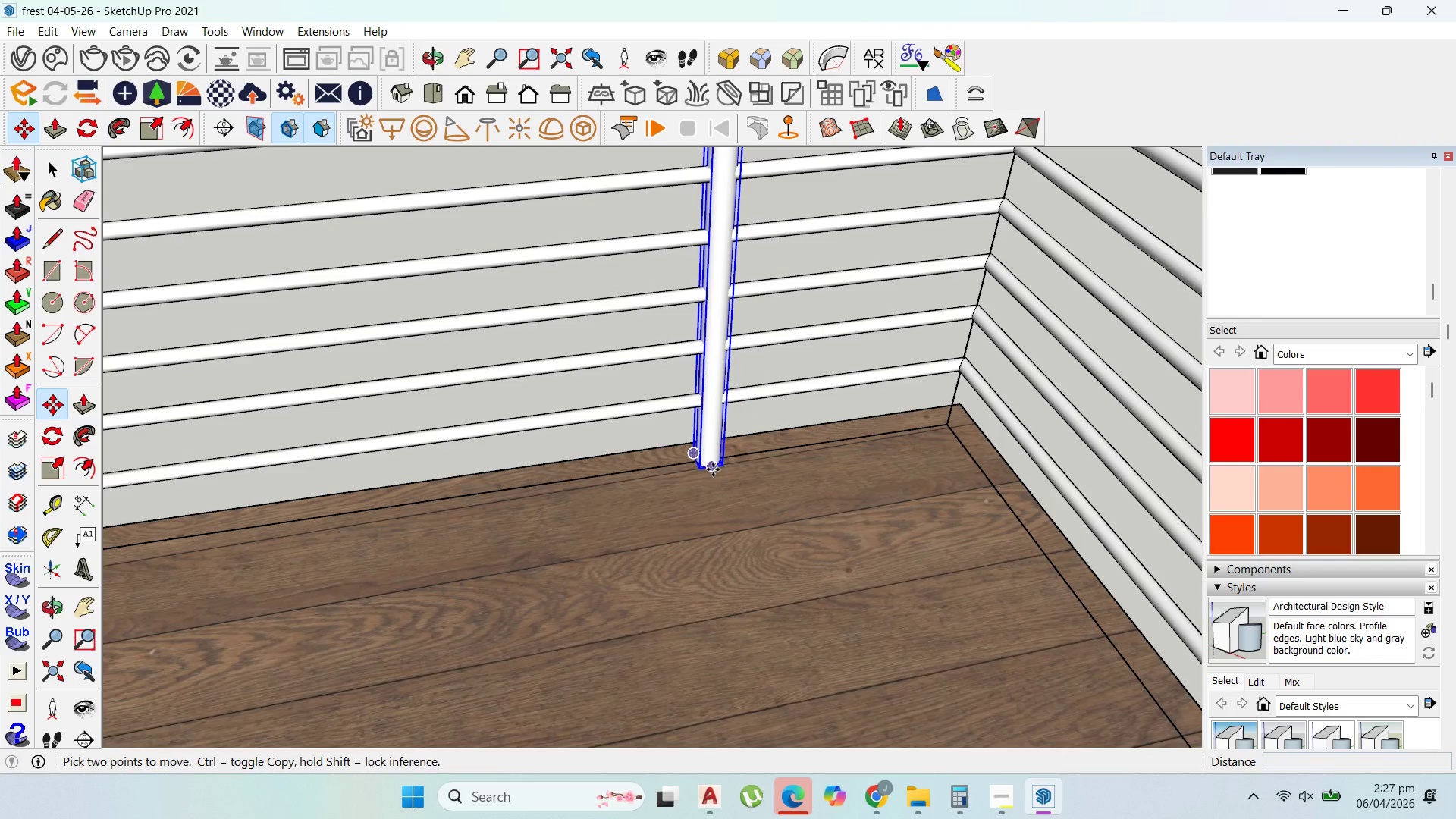 
left_click([713, 469])
 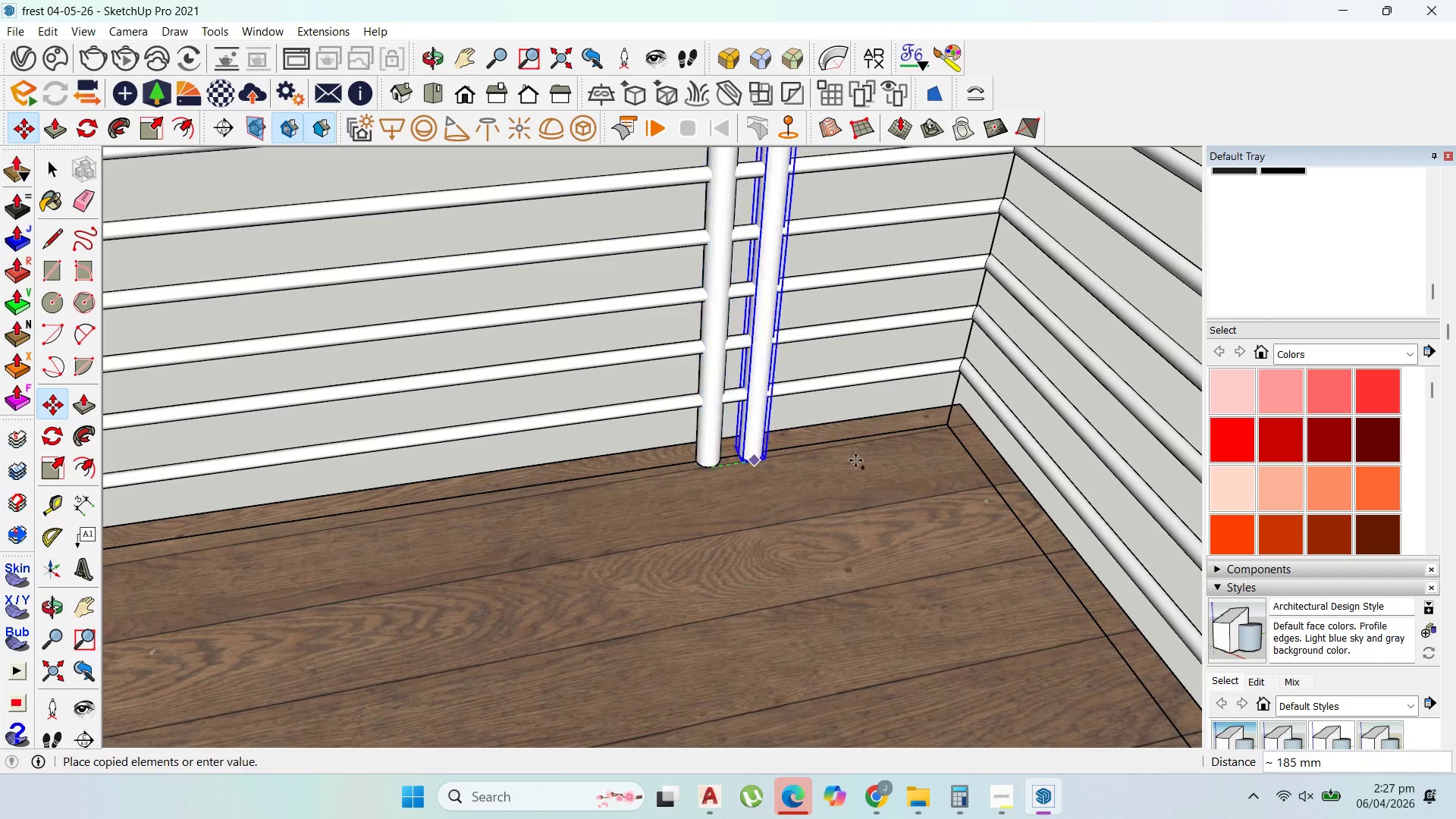 
key(Control+ControlLeft)
 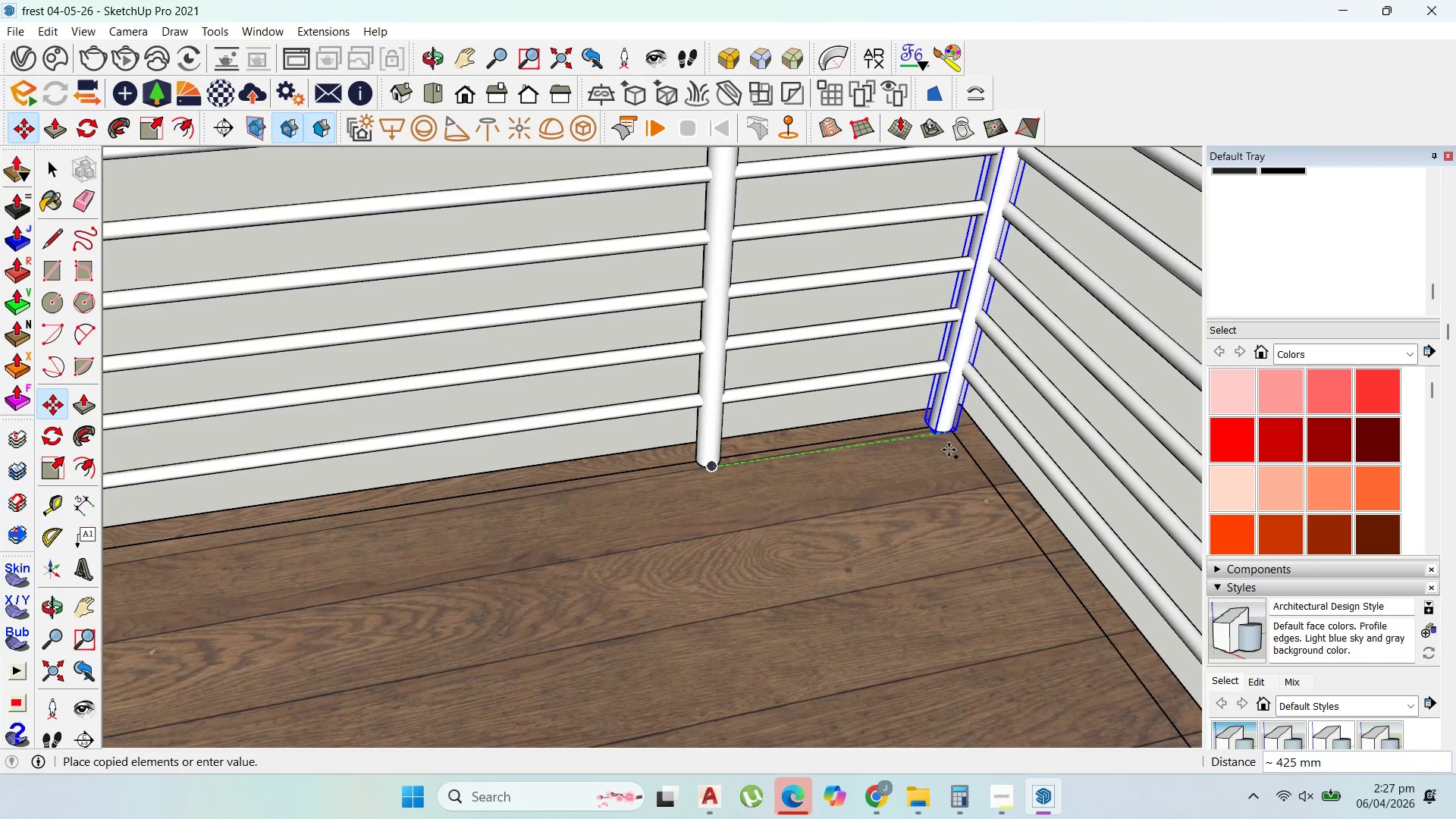 
left_click([949, 450])
 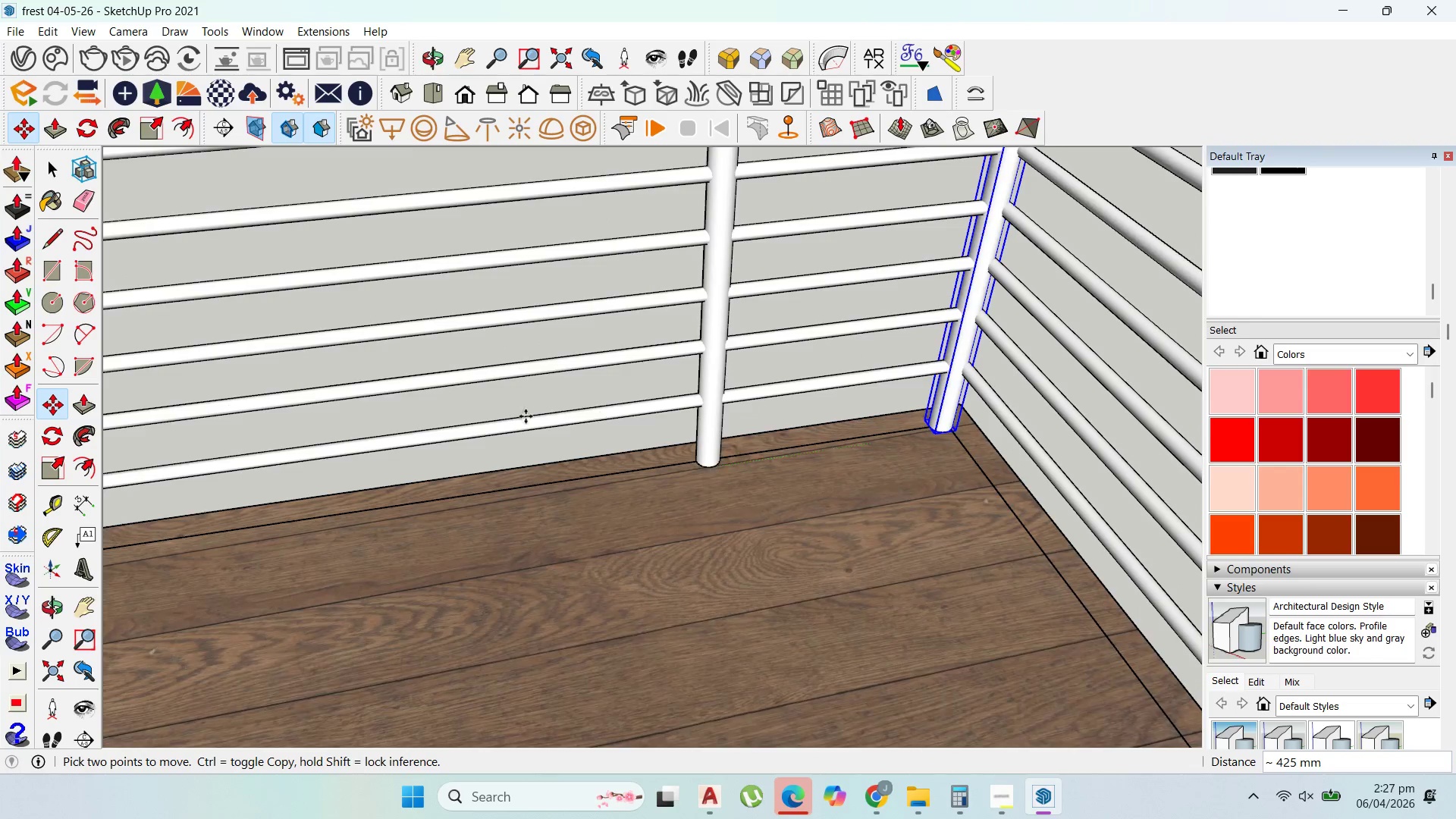 
scroll: coordinate [586, 463], scroll_direction: down, amount: 10.0
 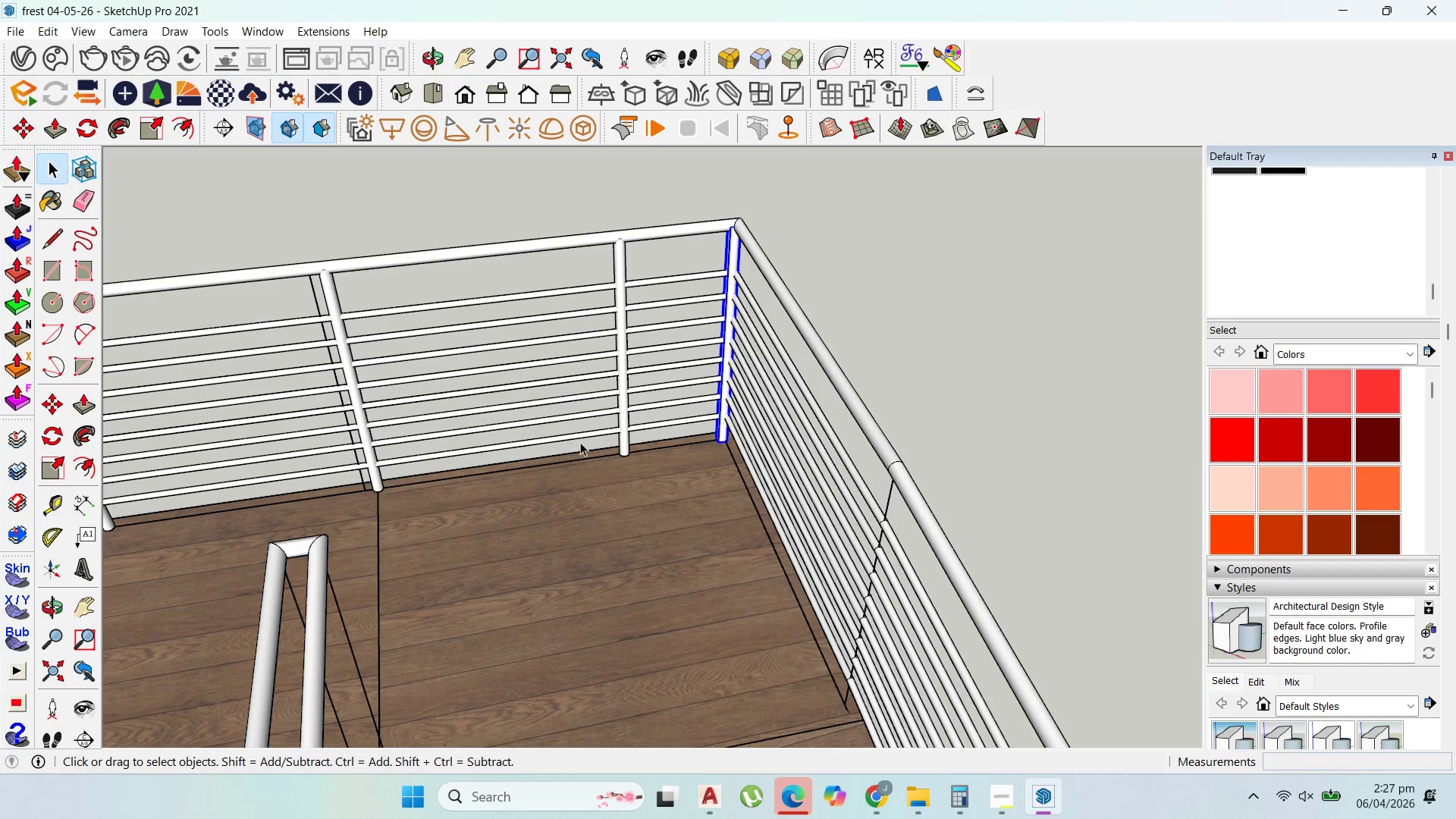 
left_click([622, 442])
 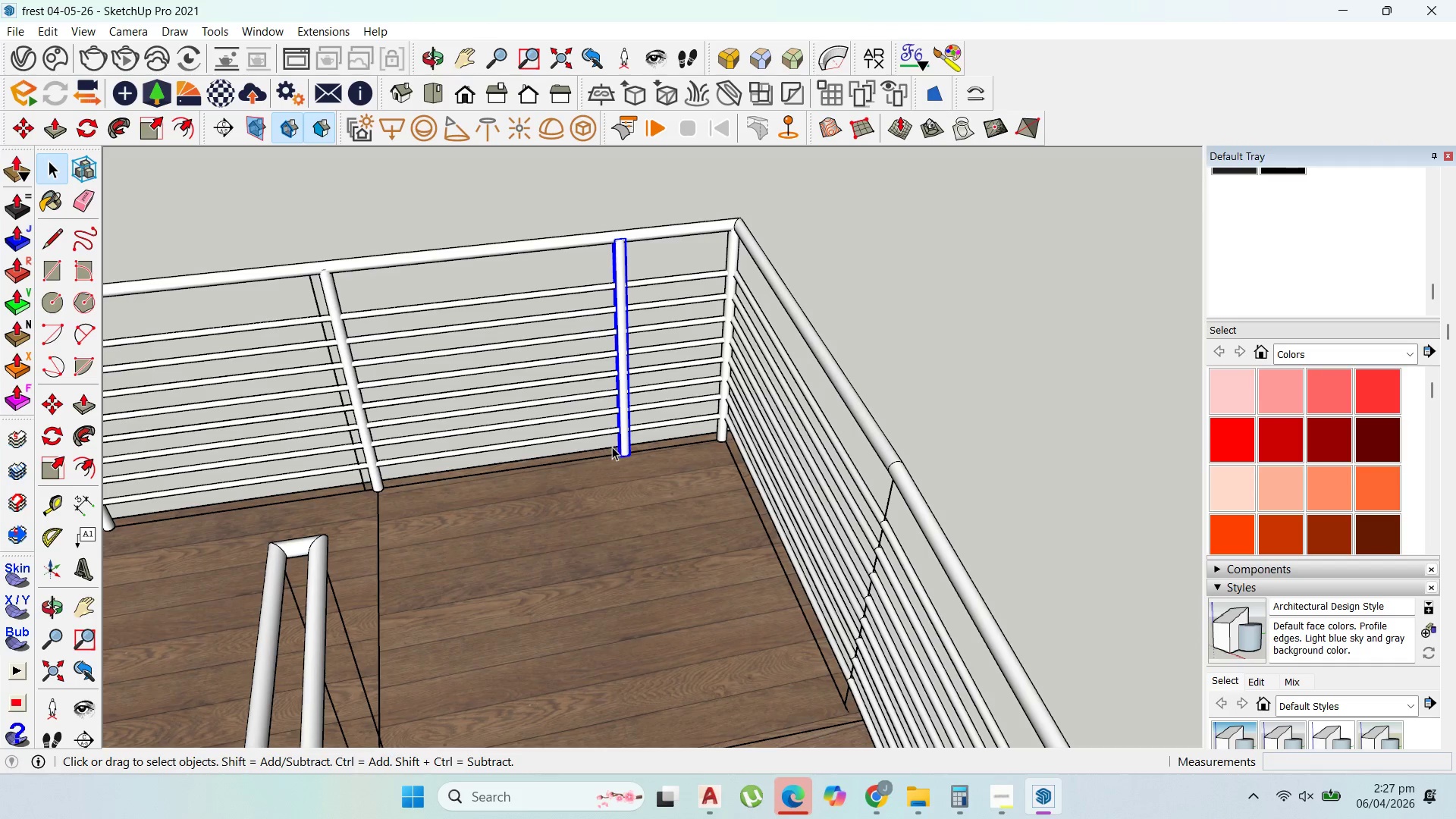 
key(Delete)
 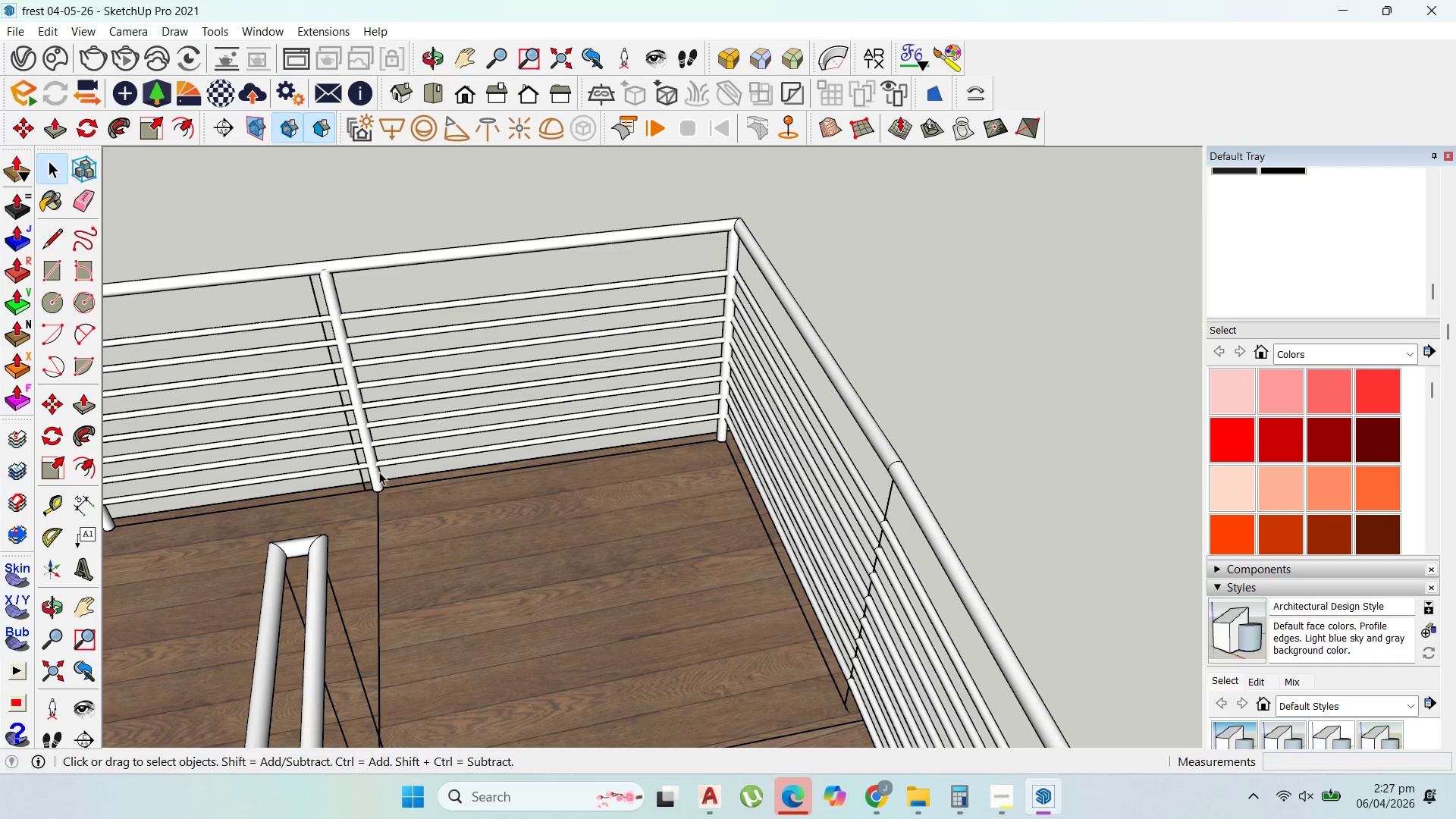 
left_click([375, 474])
 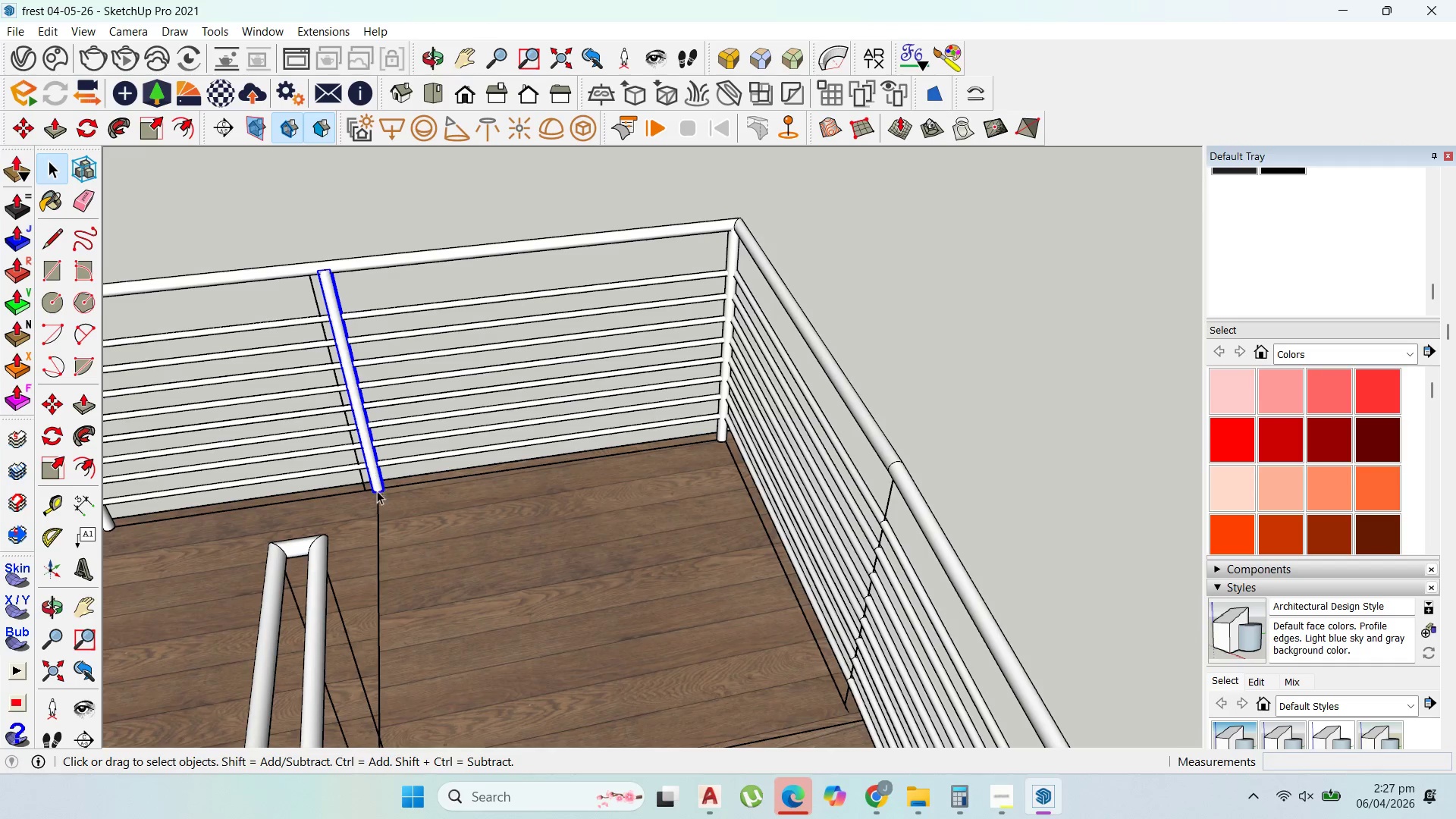 
scroll: coordinate [376, 496], scroll_direction: up, amount: 2.0
 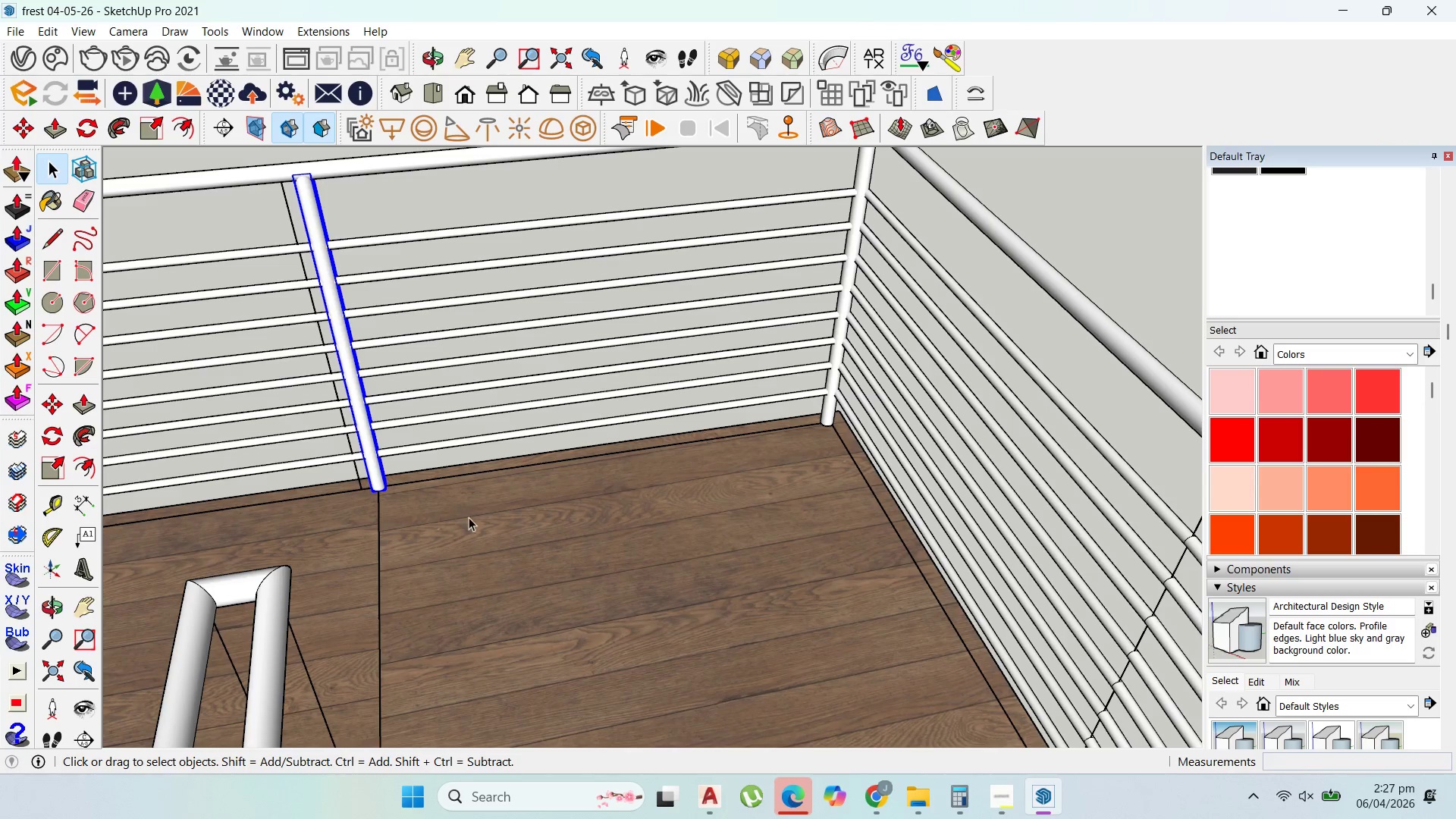 
key(M)
 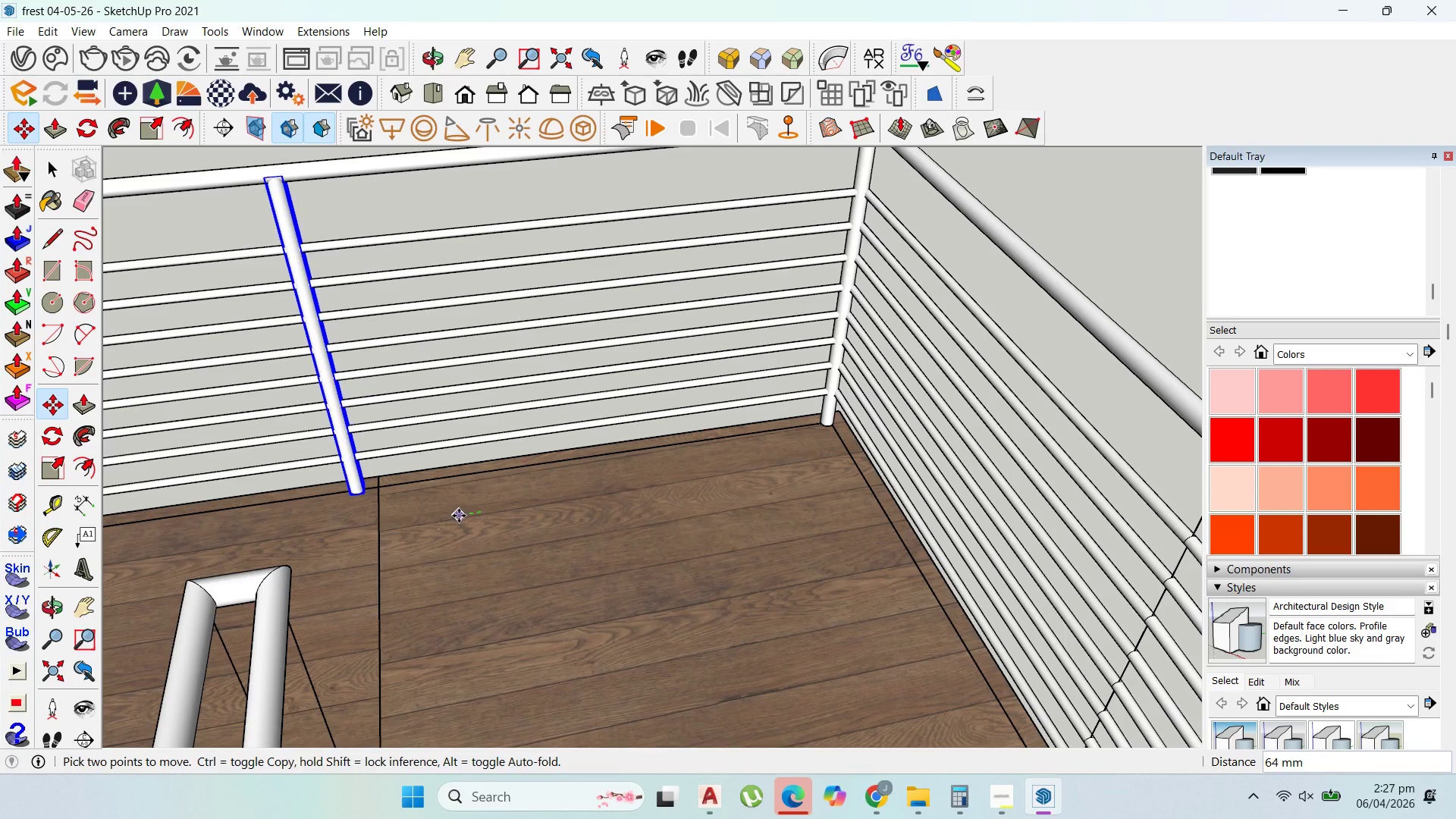 
left_click([459, 516])
 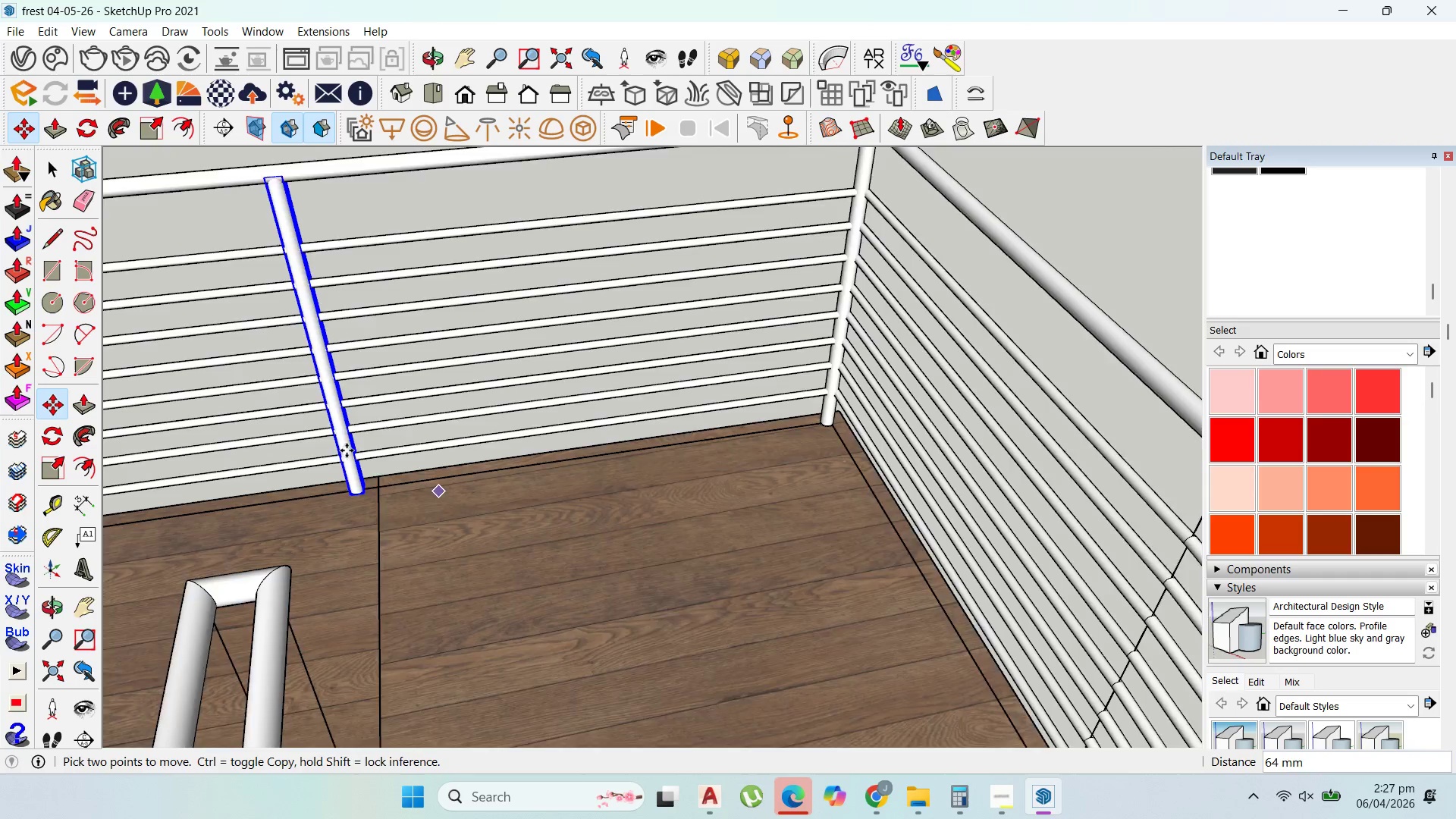 
scroll: coordinate [432, 447], scroll_direction: down, amount: 6.0
 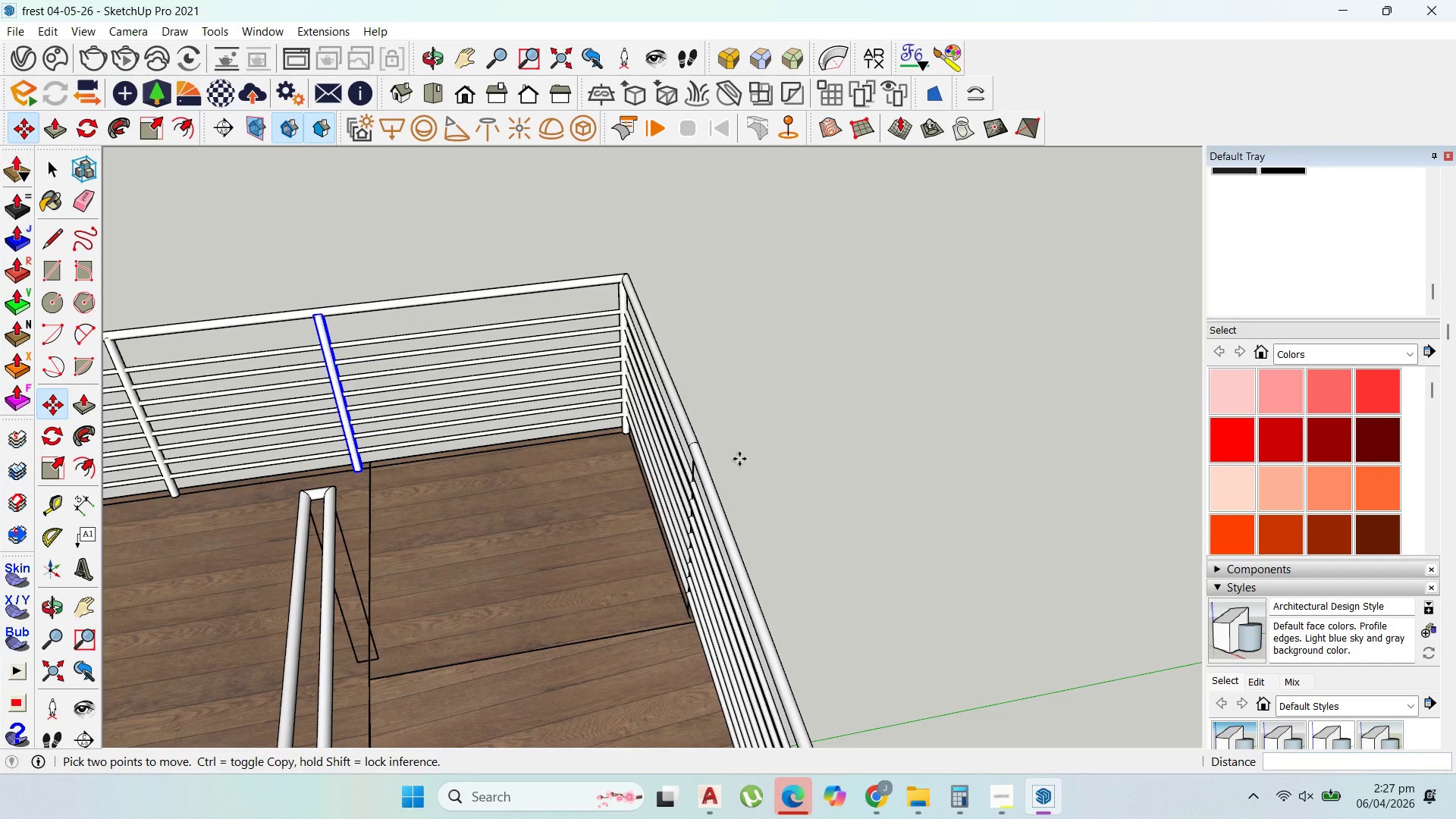 
wait(5.51)
 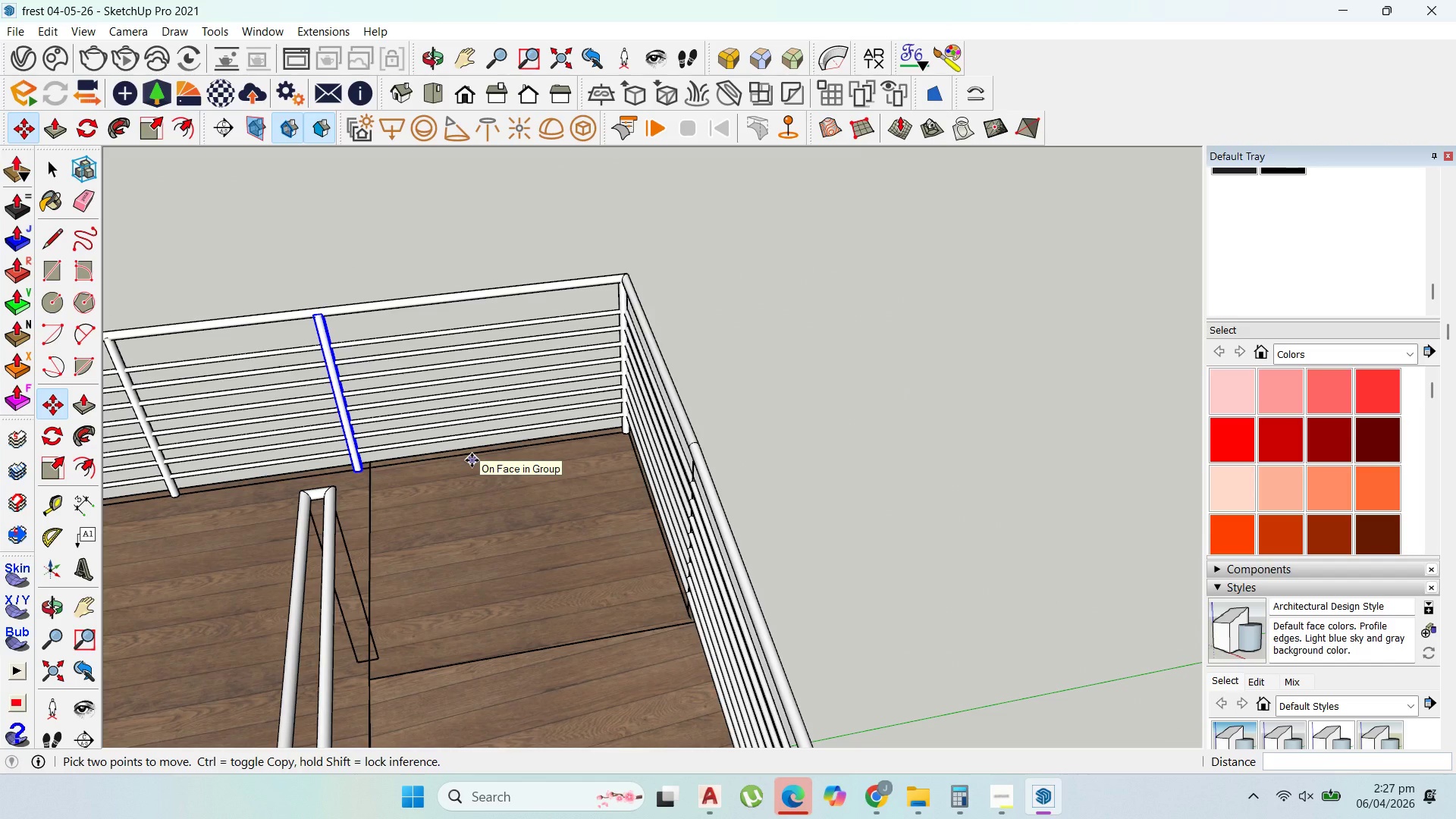 
scroll: coordinate [500, 225], scroll_direction: down, amount: 3.0
 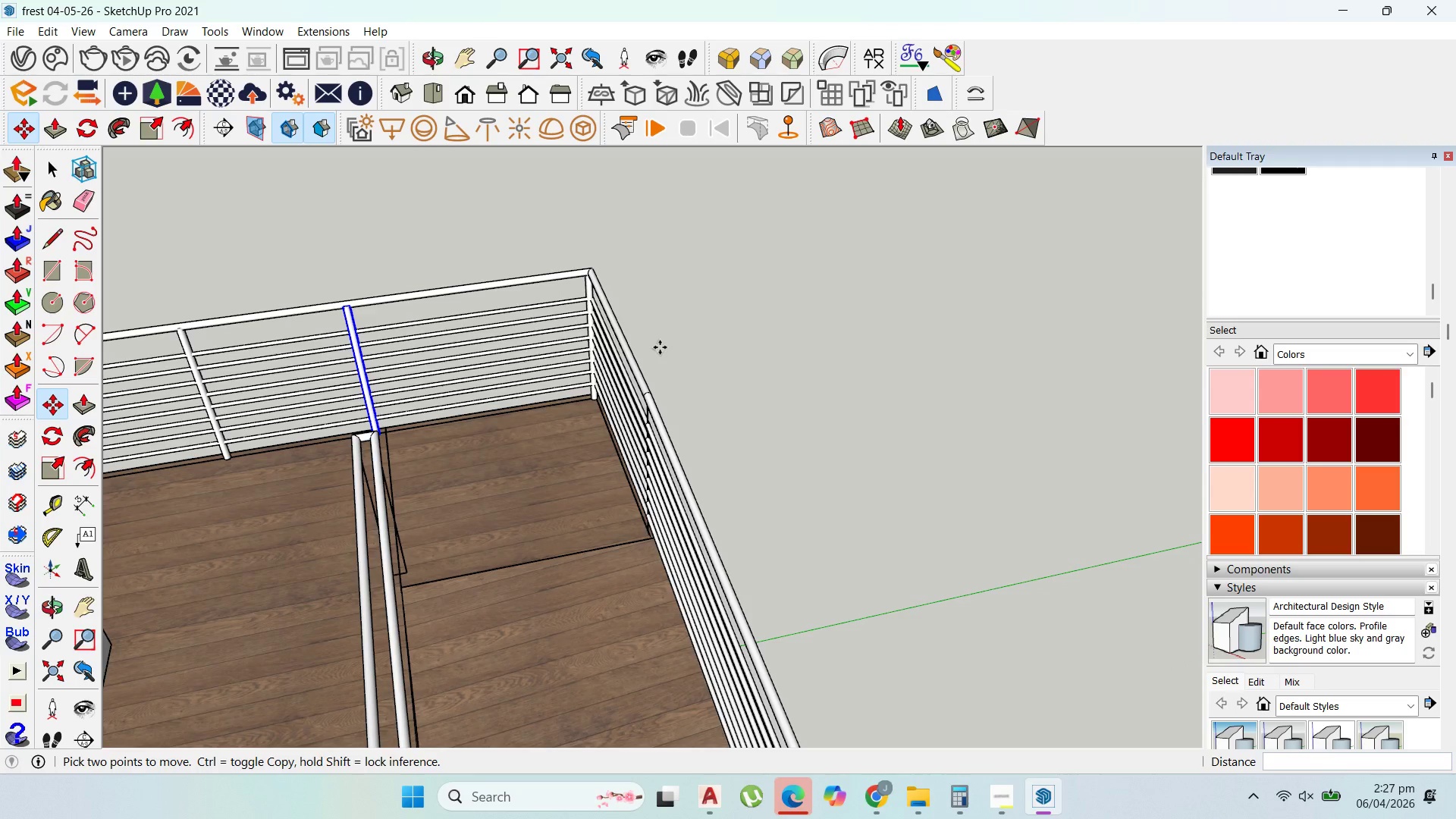 
scroll: coordinate [613, 318], scroll_direction: up, amount: 2.0
 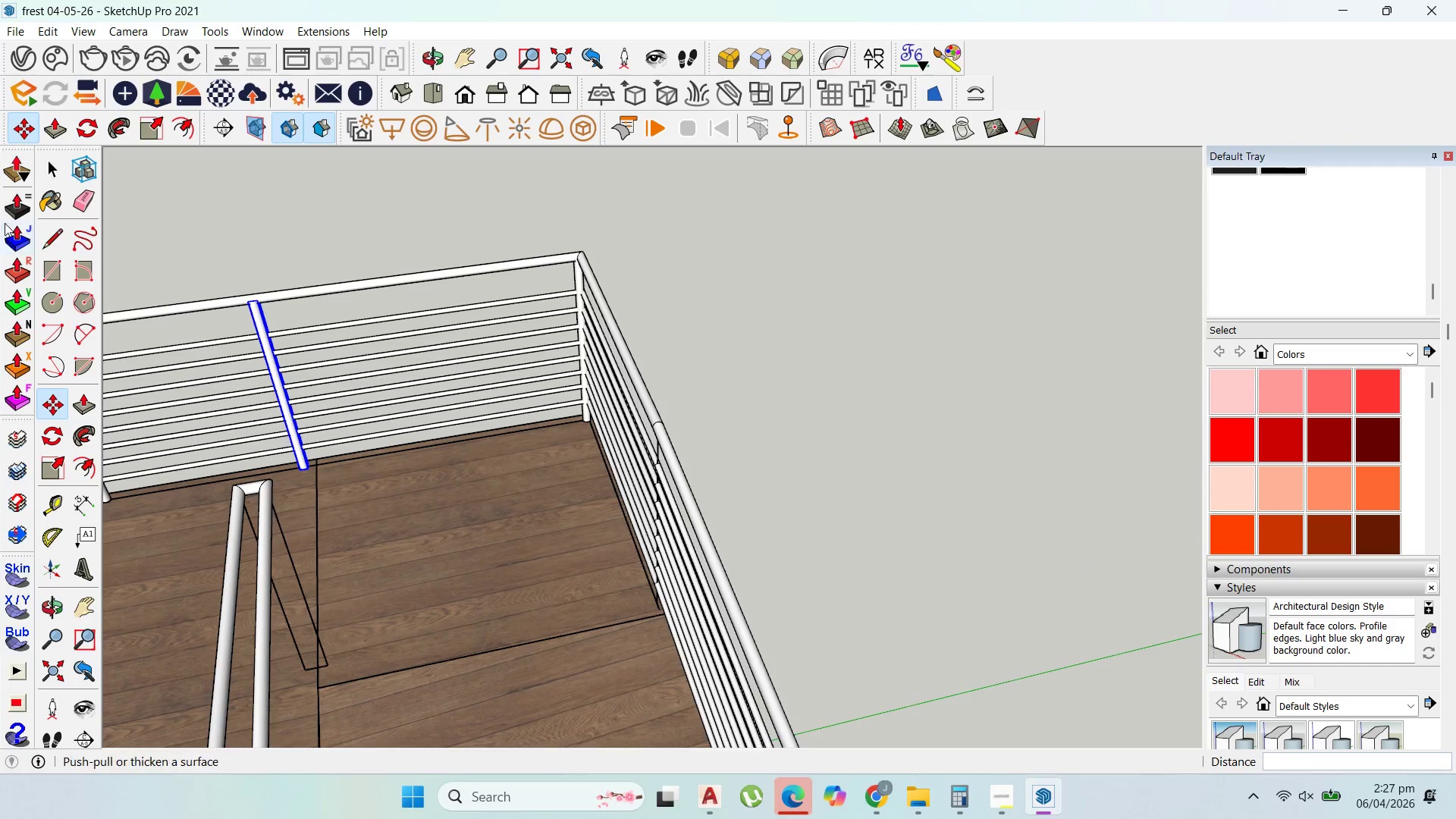 
mouse_move([32, 230])
 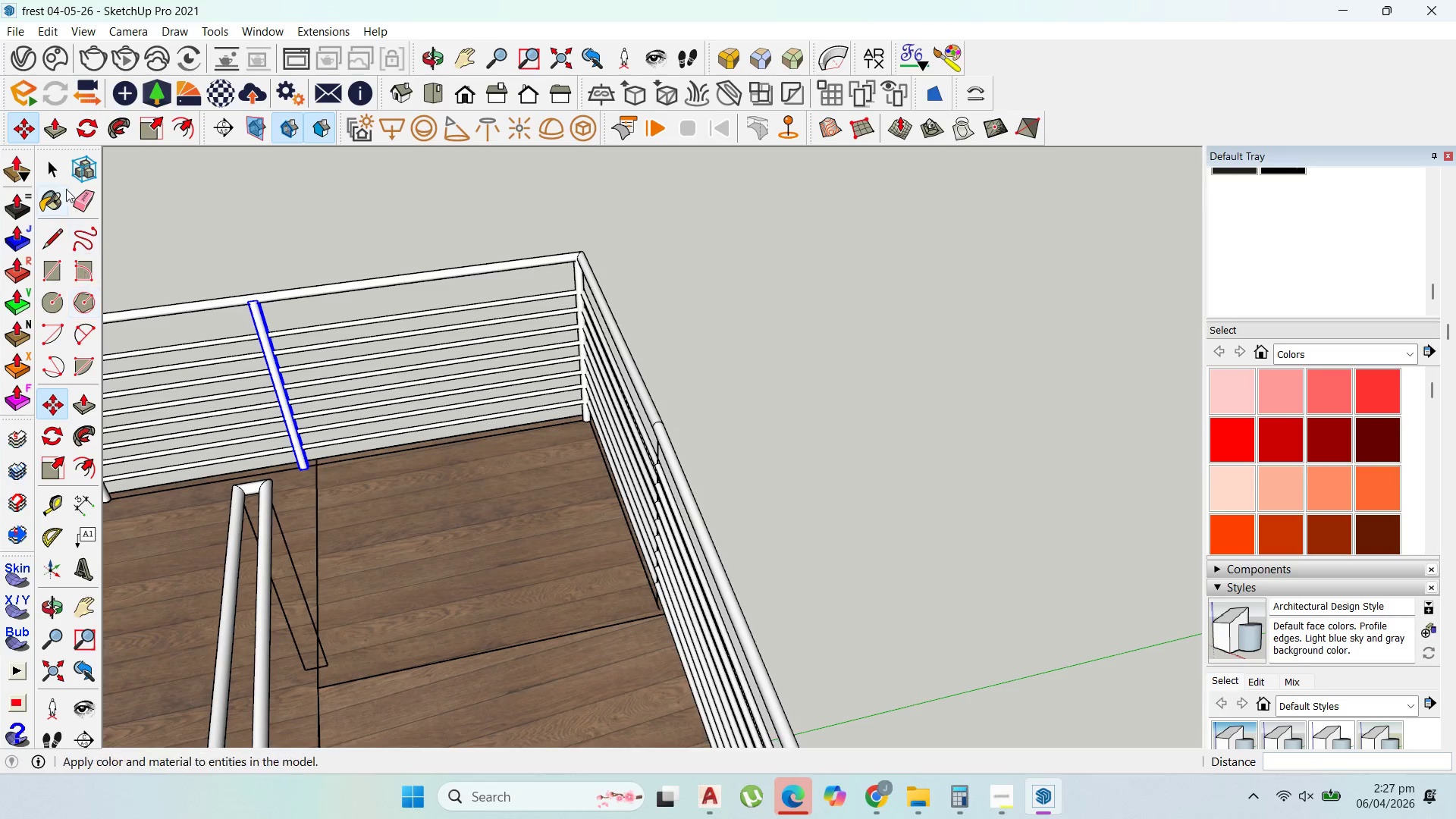 
left_click([56, 174])
 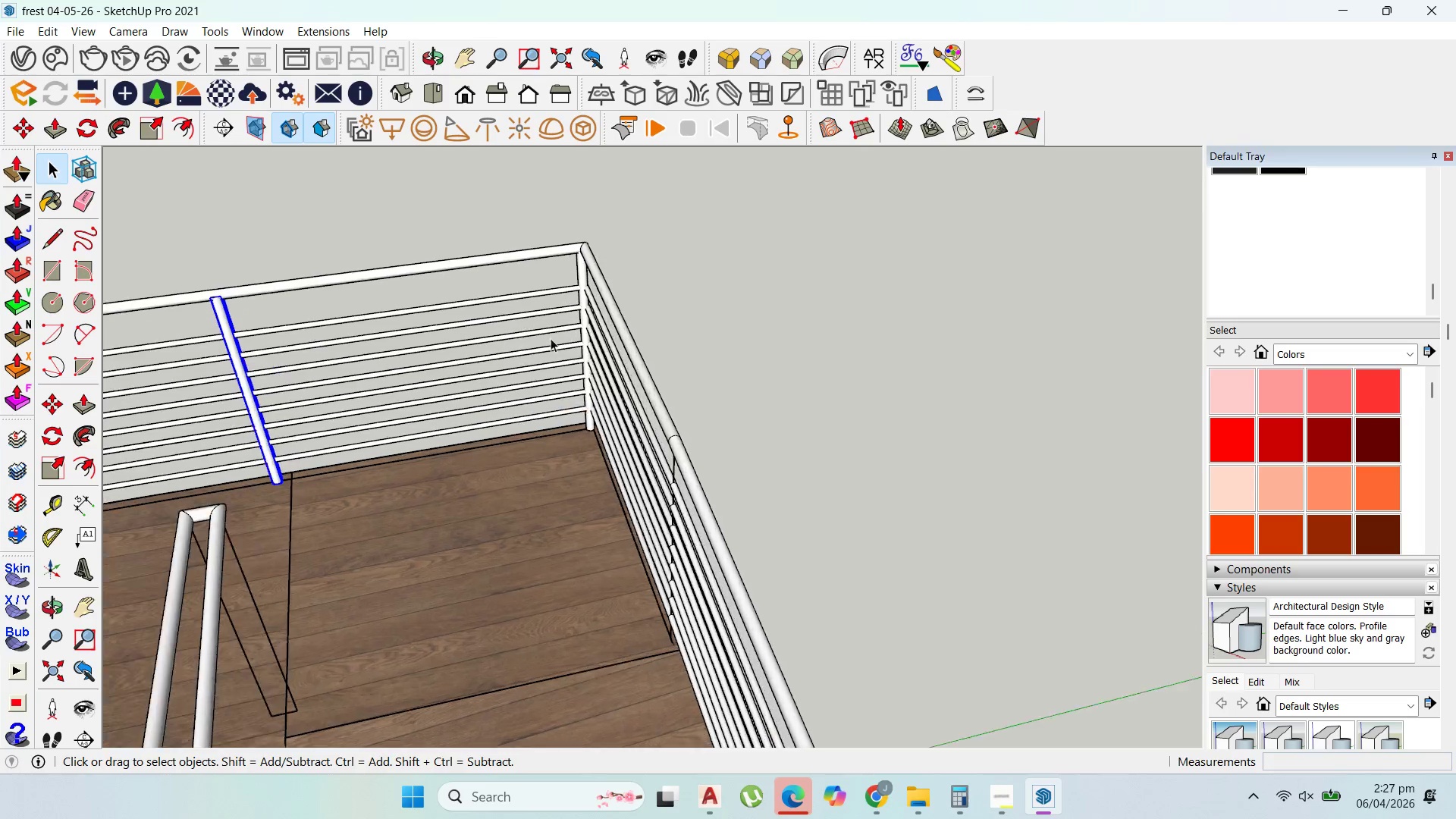 
scroll: coordinate [743, 373], scroll_direction: up, amount: 7.0
 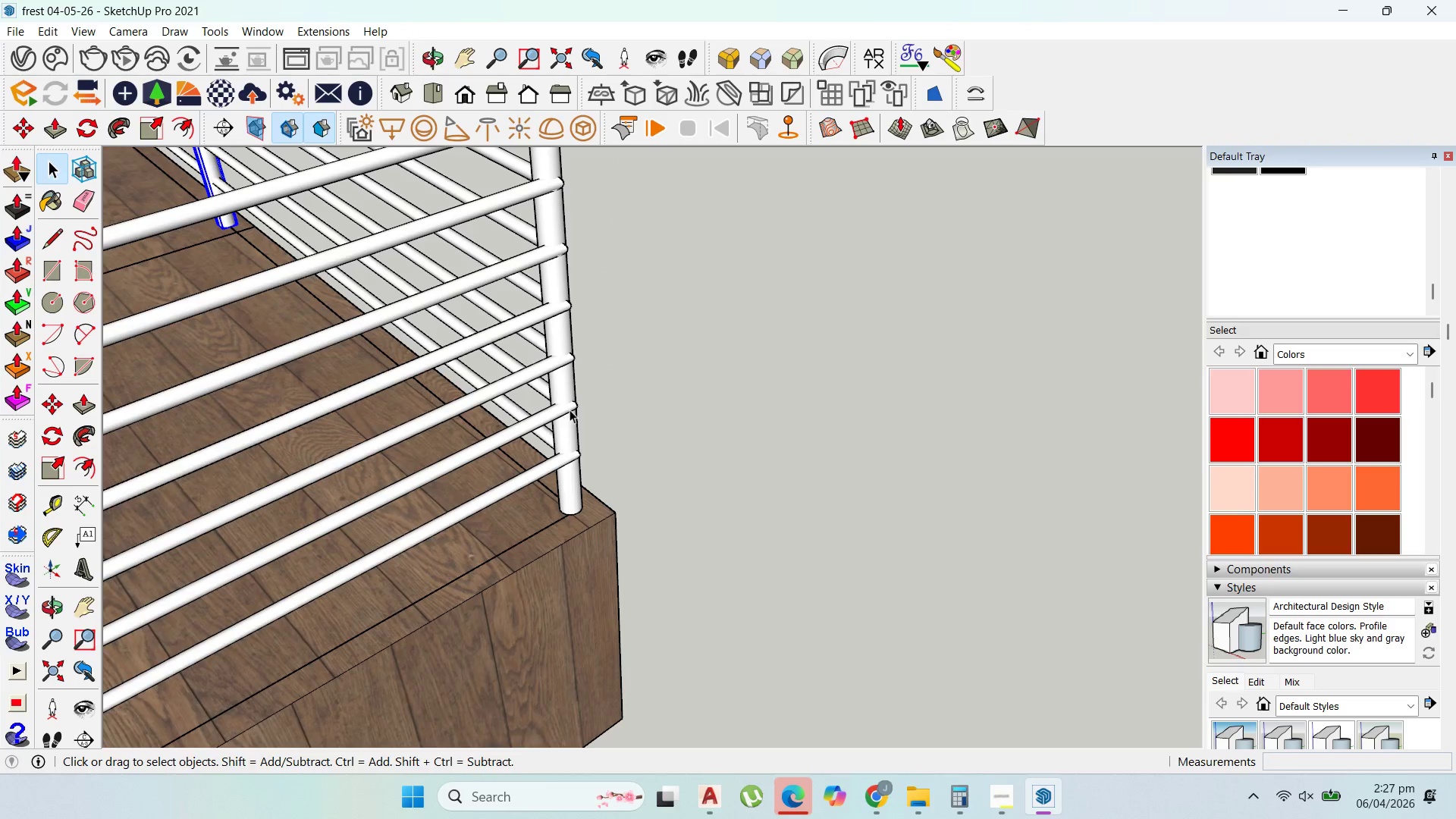 
left_click([573, 416])
 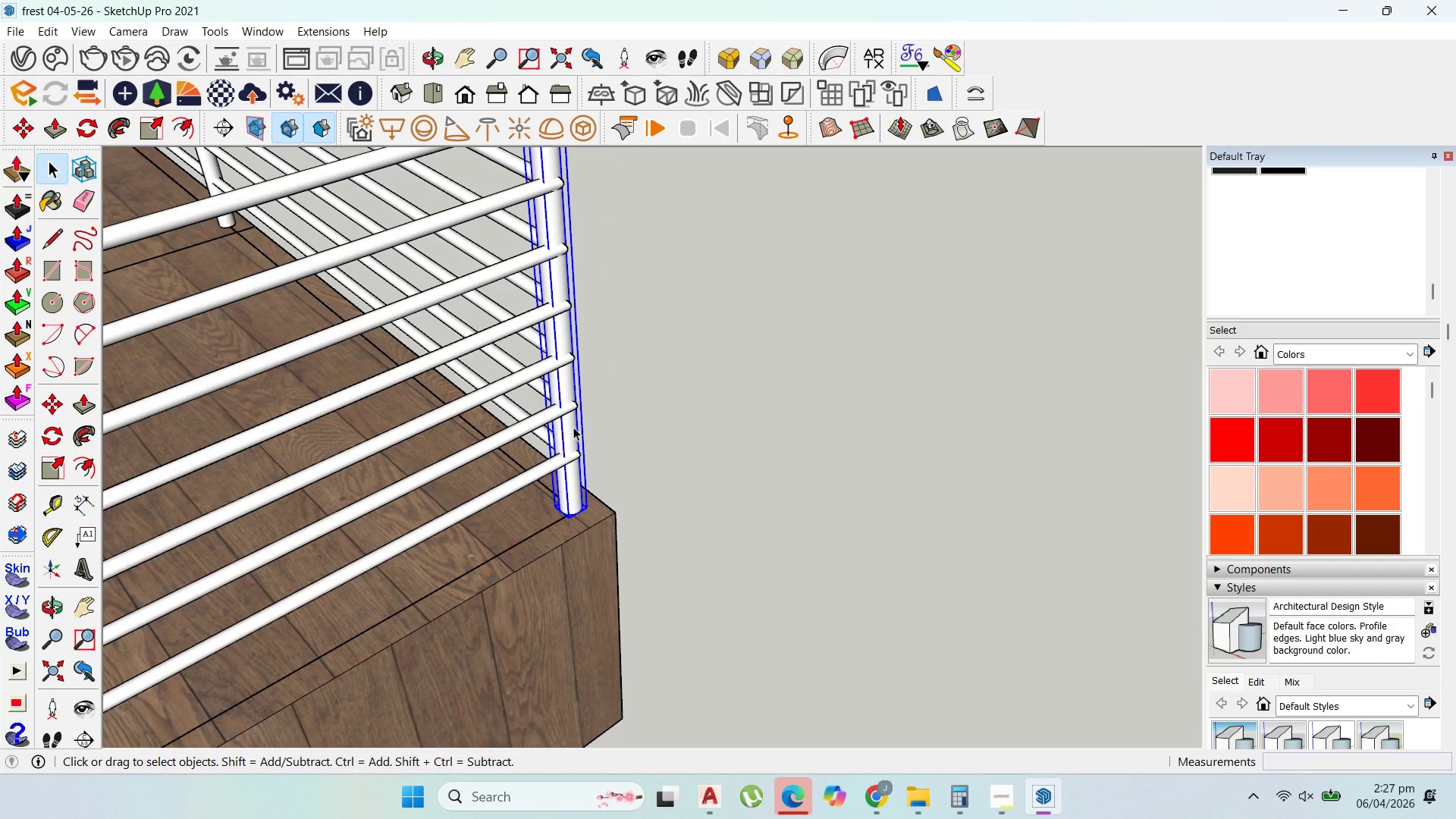 
scroll: coordinate [607, 422], scroll_direction: down, amount: 3.0
 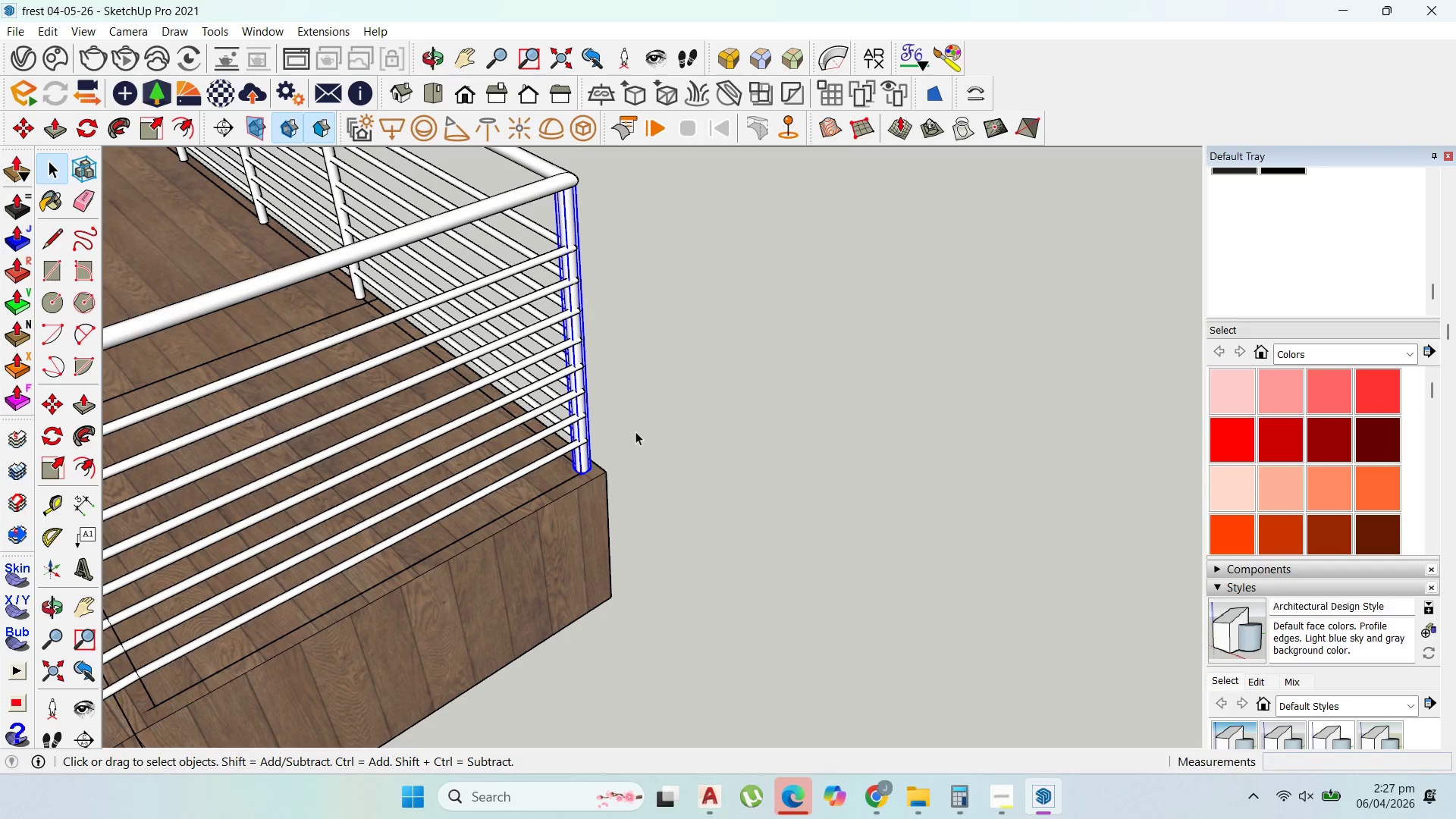 
key(M)
 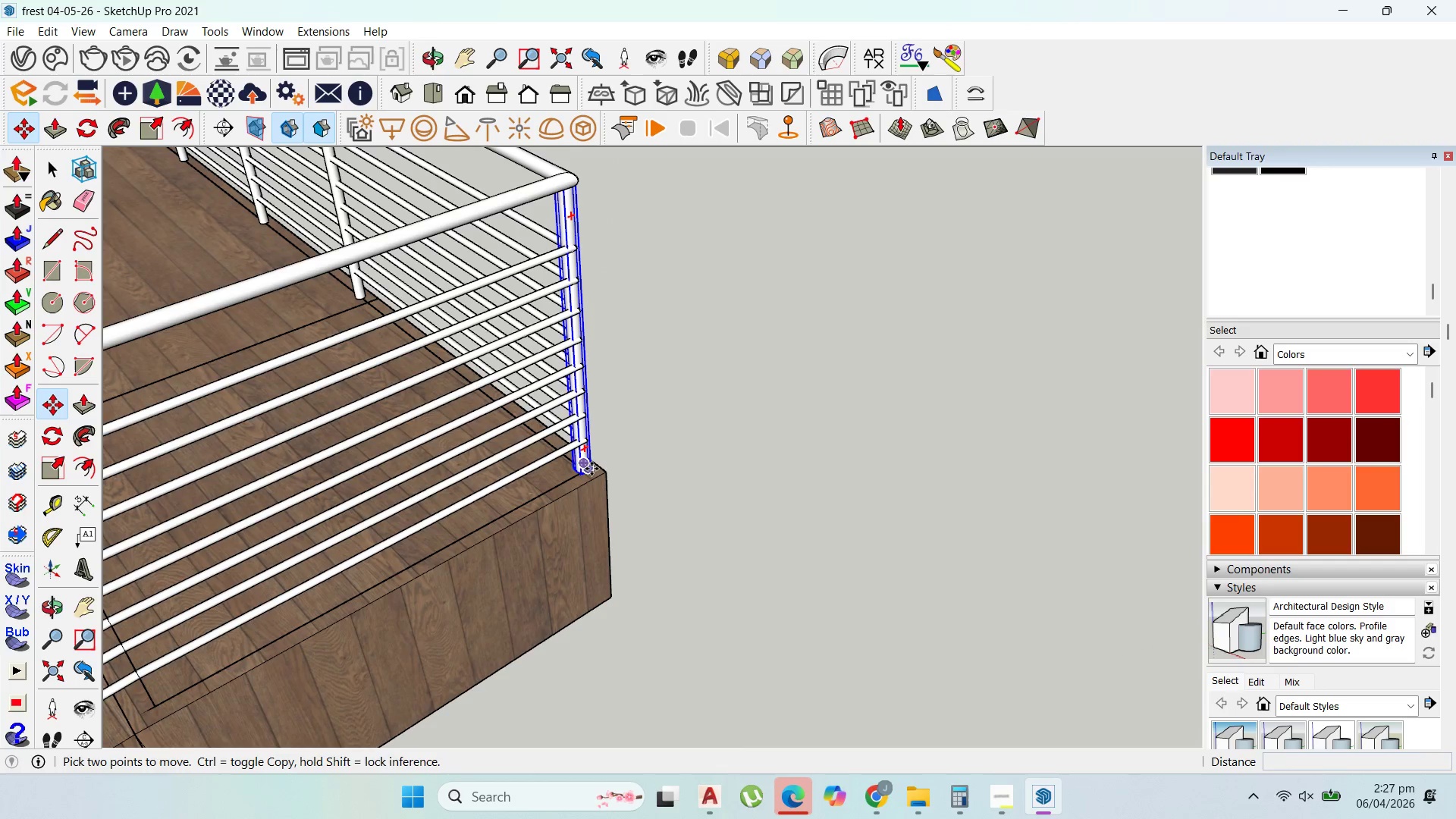 
left_click([592, 469])
 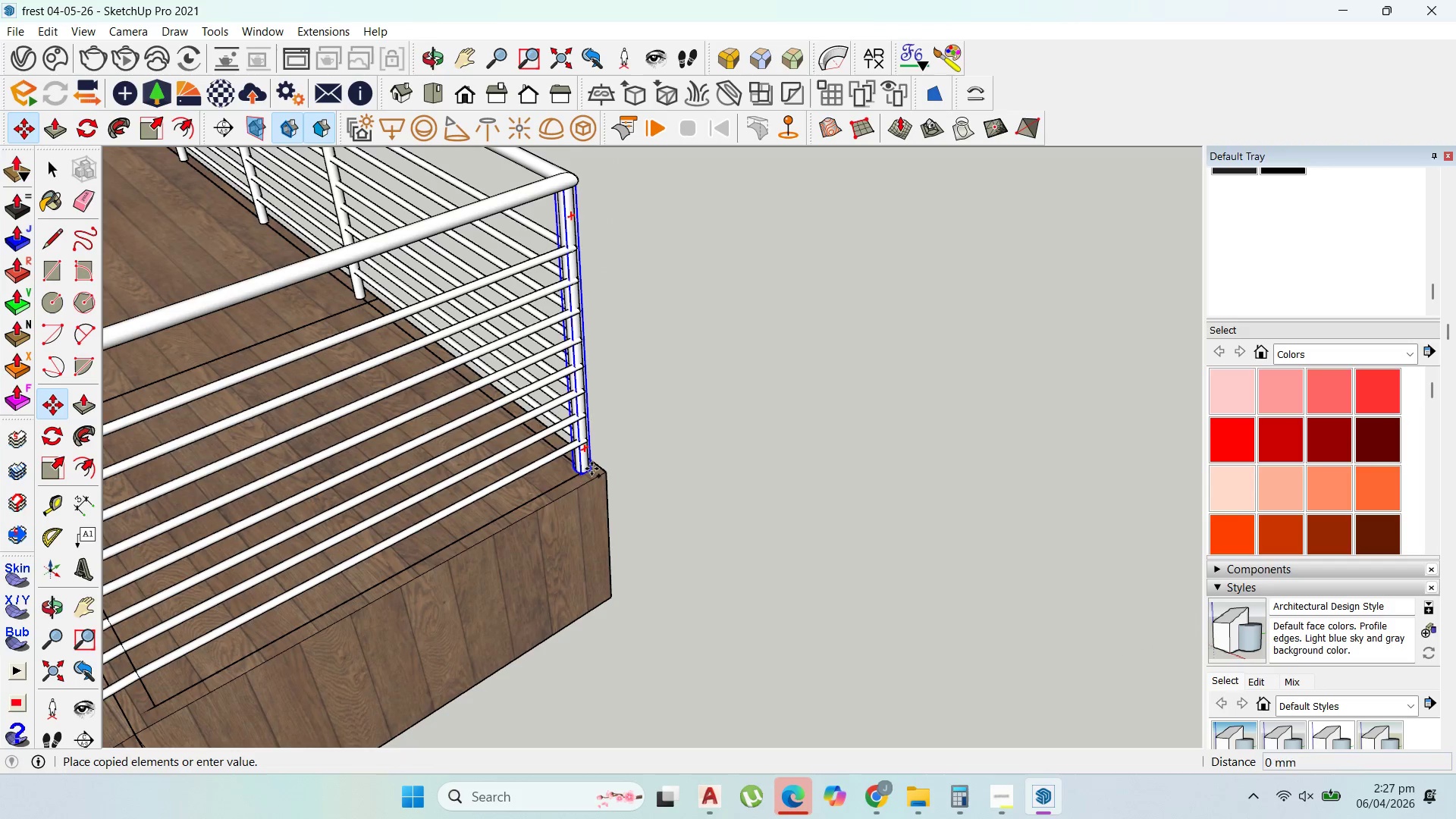 
key(Control+ControlLeft)
 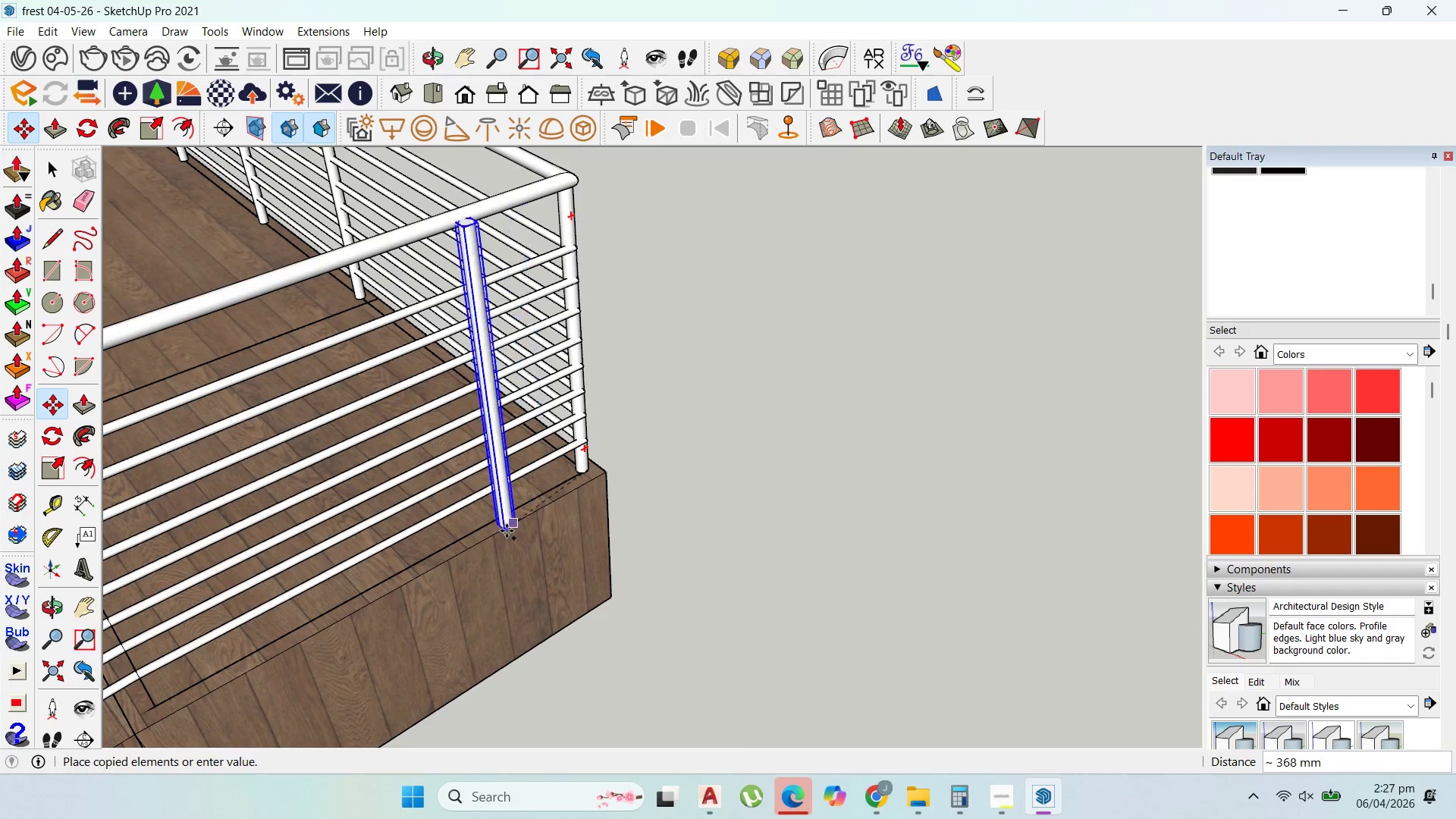 
scroll: coordinate [357, 595], scroll_direction: down, amount: 3.0
 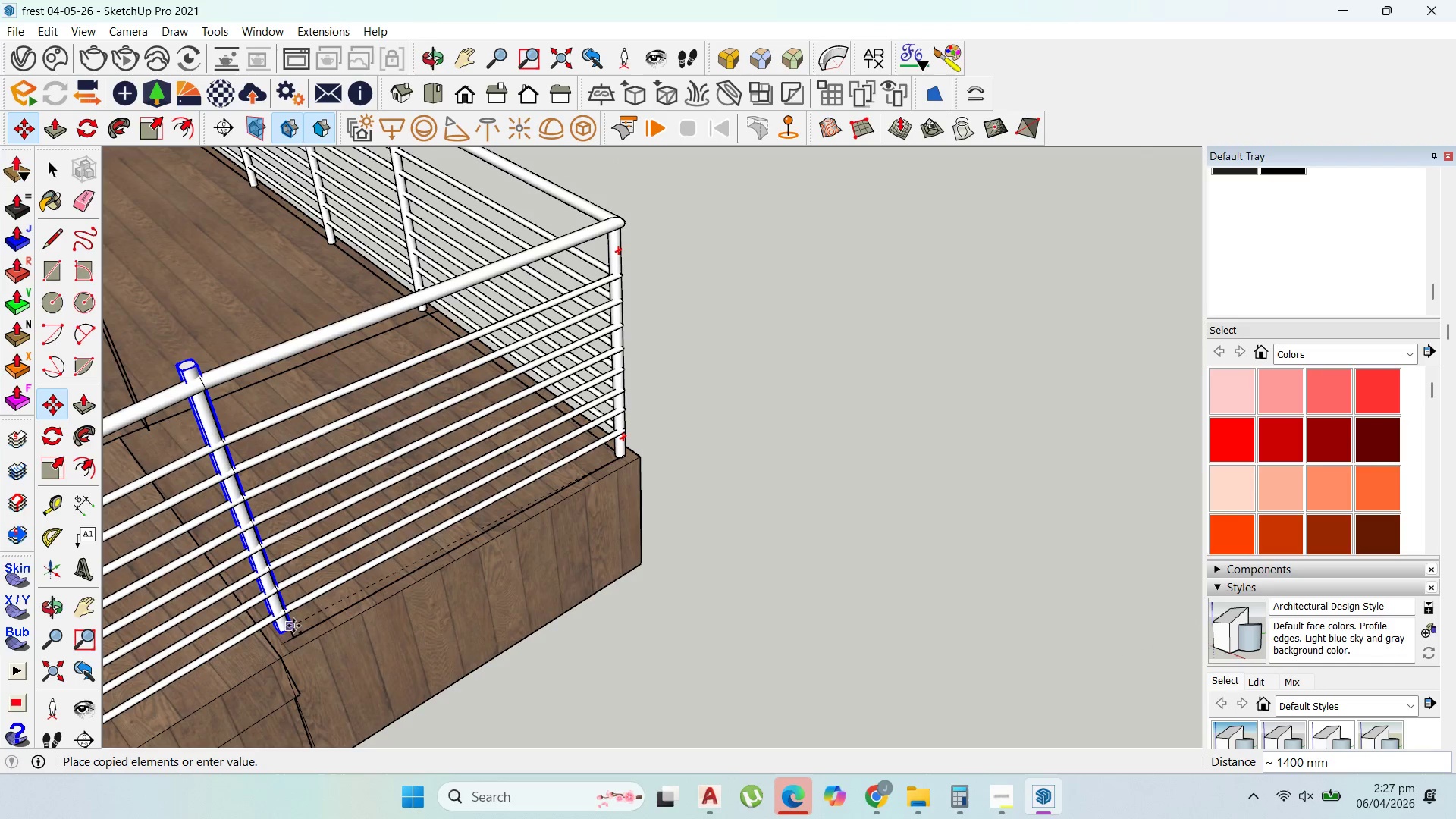 
left_click([304, 634])
 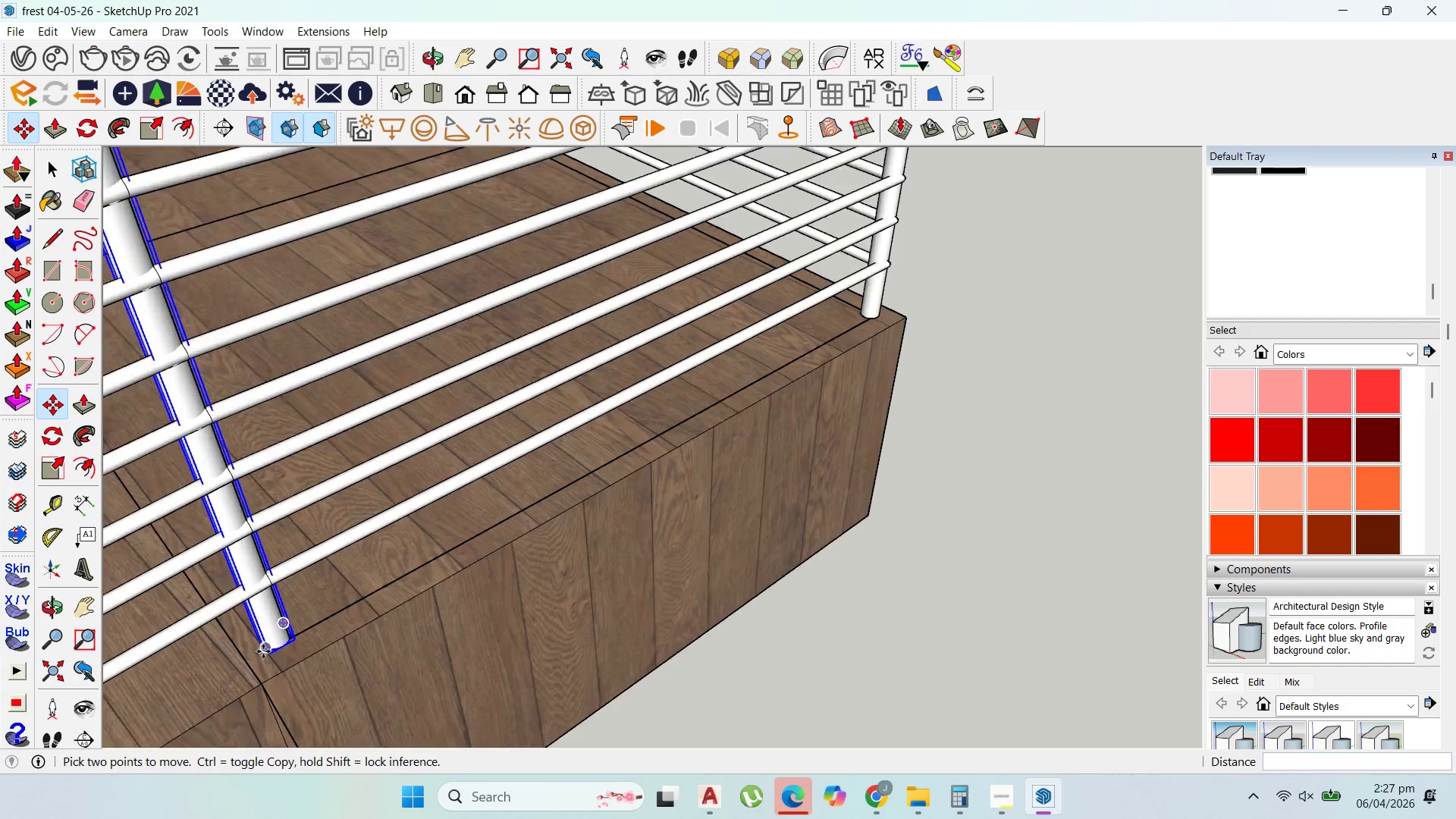 
scroll: coordinate [278, 653], scroll_direction: up, amount: 12.0
 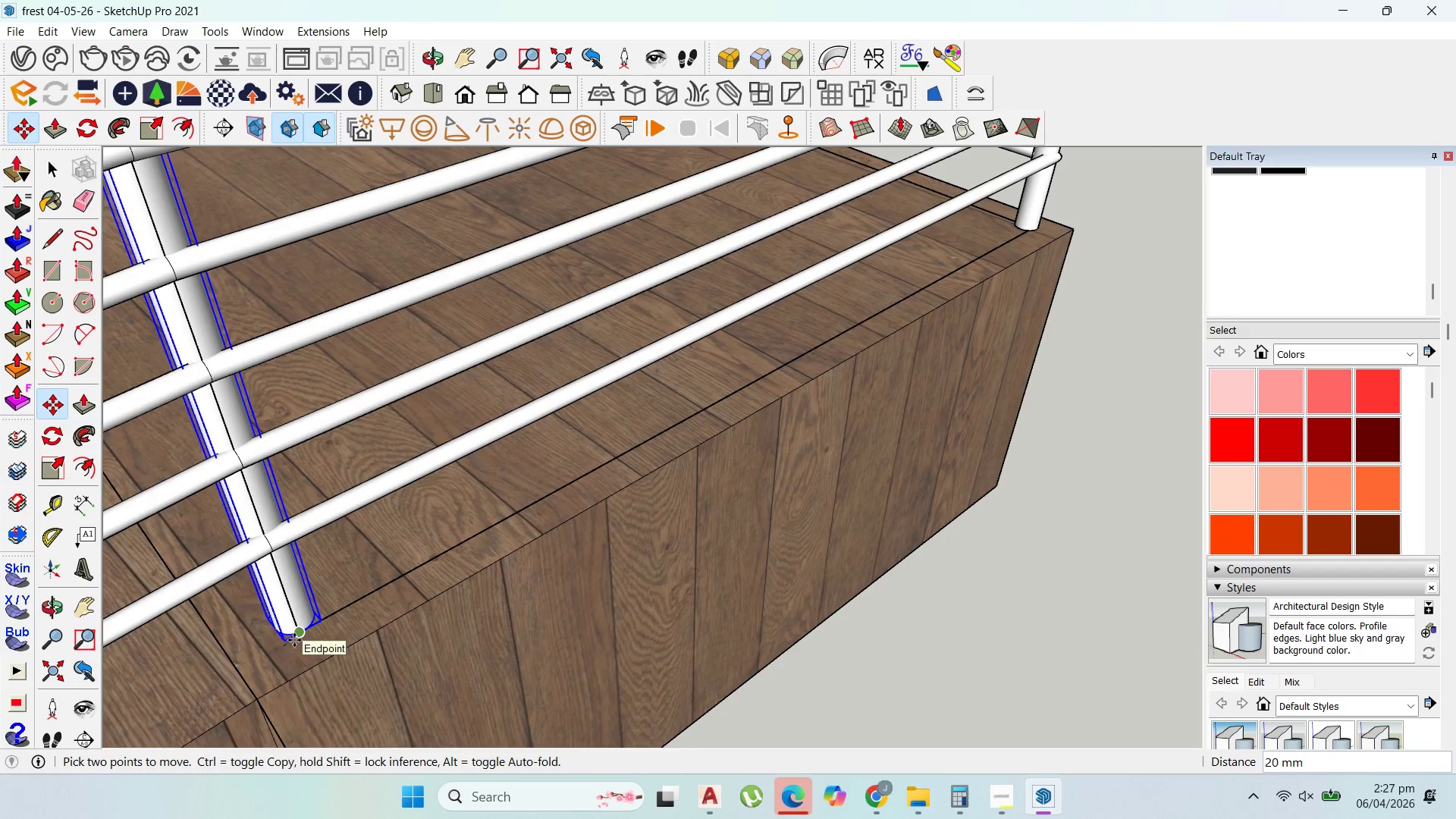 
scroll: coordinate [304, 622], scroll_direction: down, amount: 1.0
 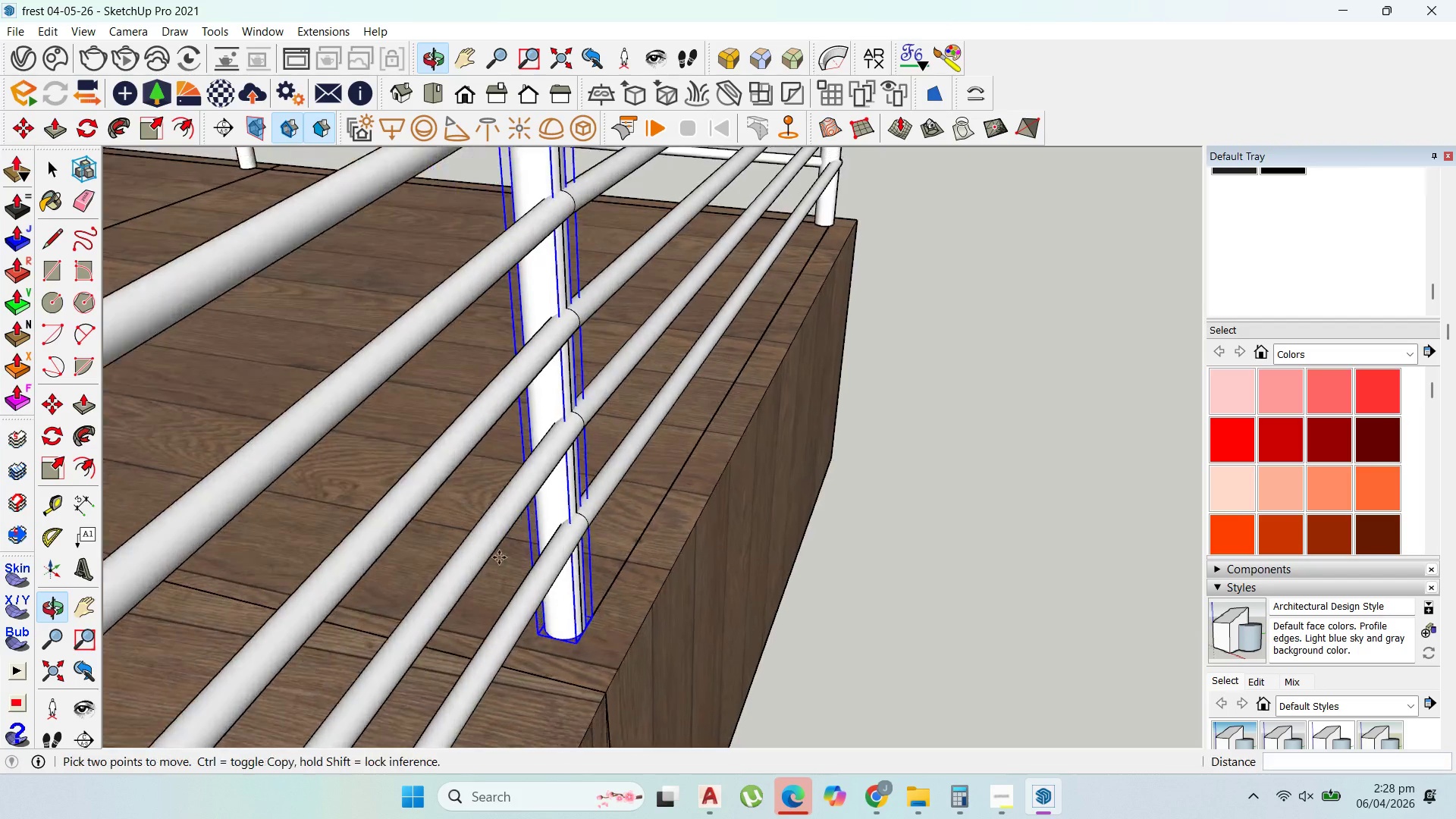 
scroll: coordinate [552, 628], scroll_direction: up, amount: 4.0
 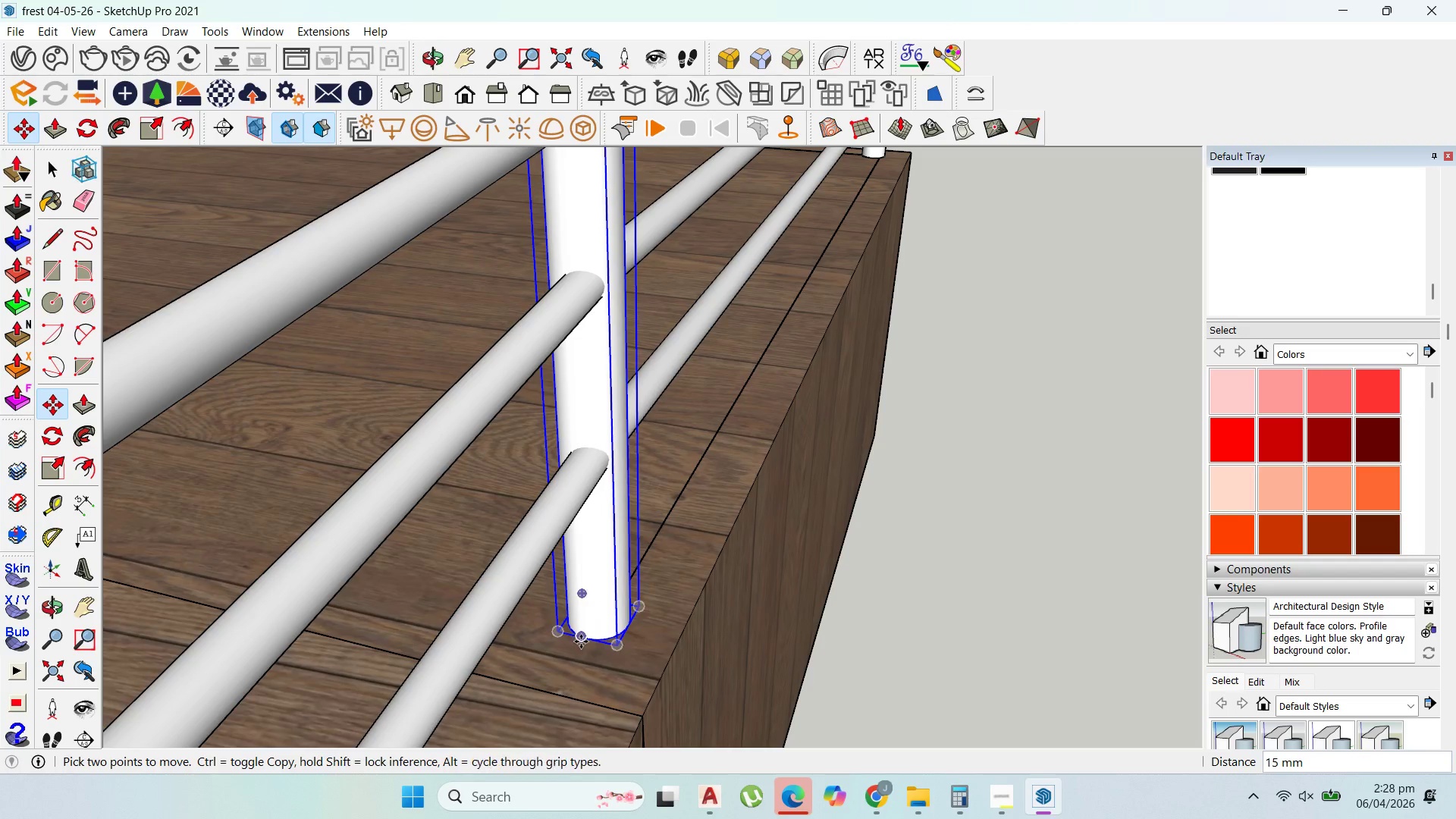 
scroll: coordinate [762, 221], scroll_direction: down, amount: 11.0
 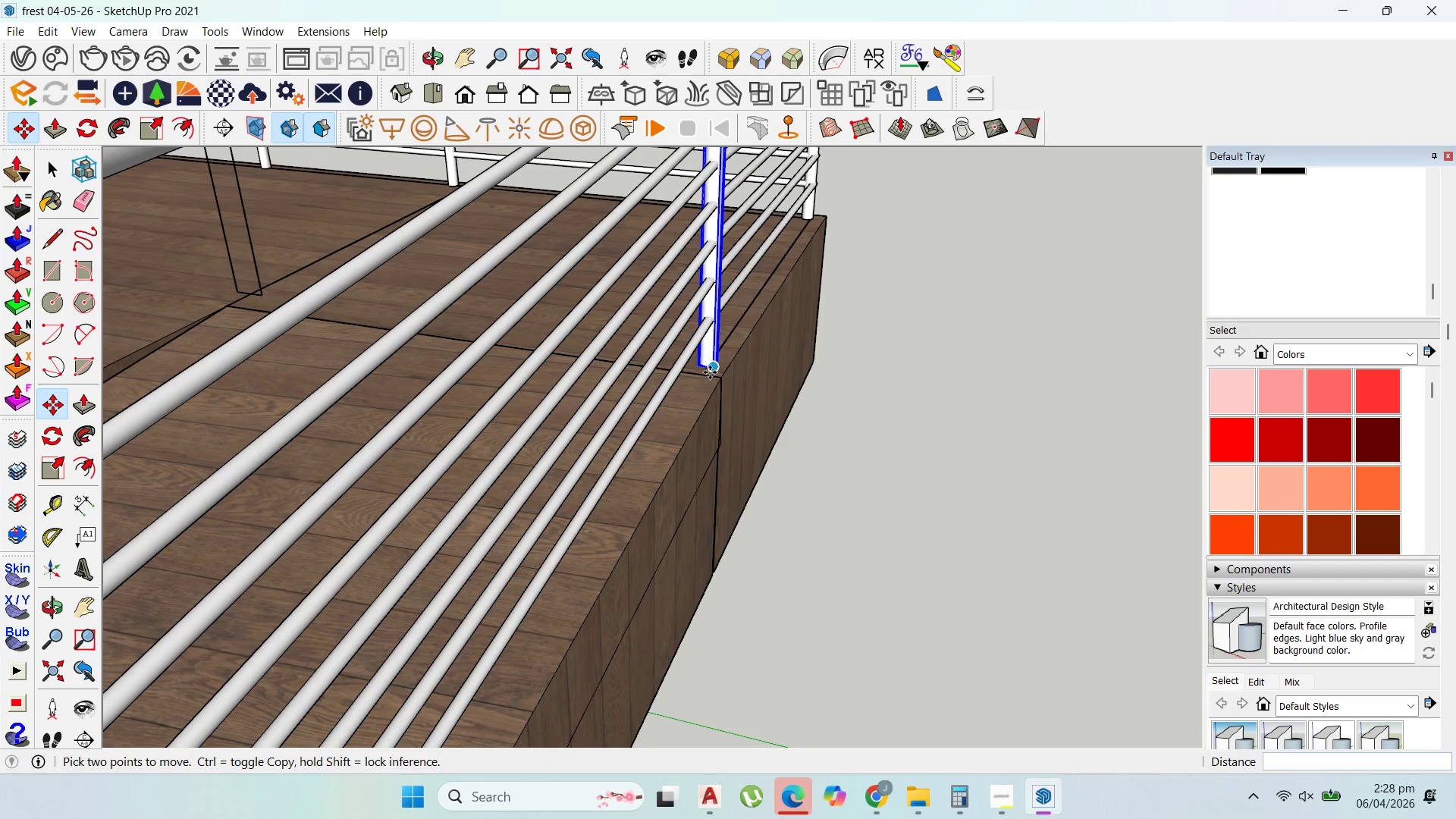 
left_click([711, 372])
 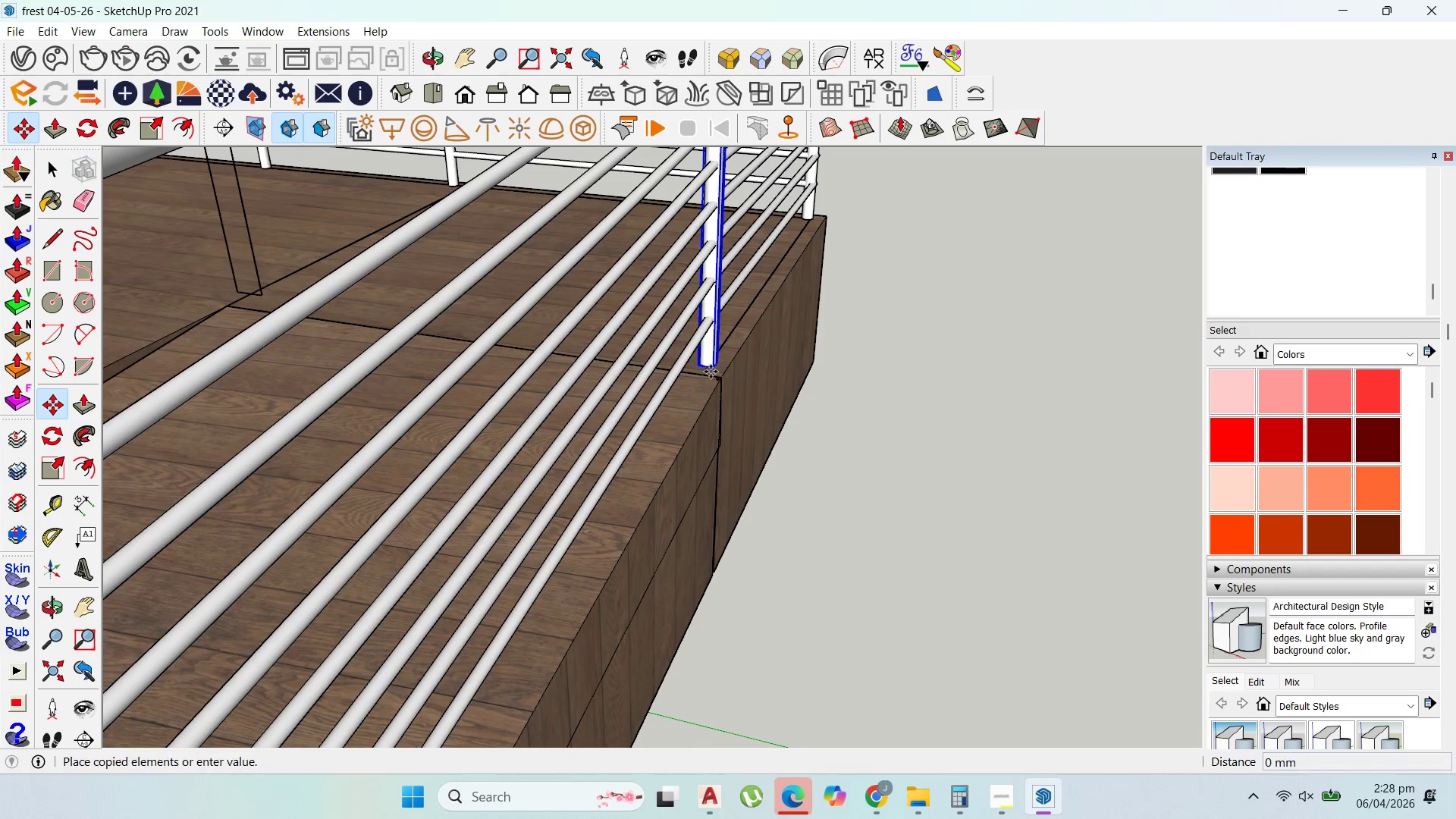 
key(Control+ControlLeft)
 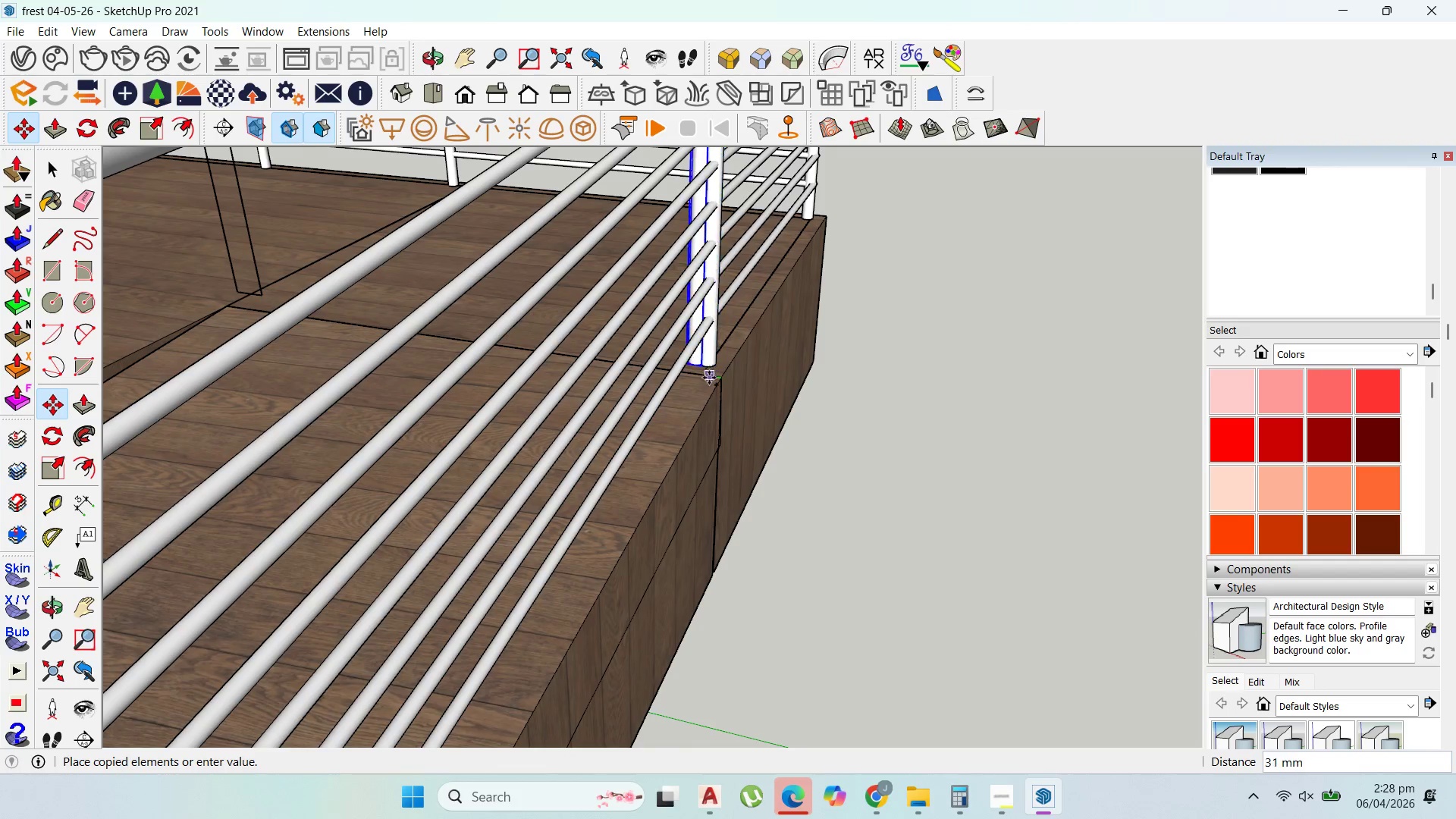 
key(Escape)
 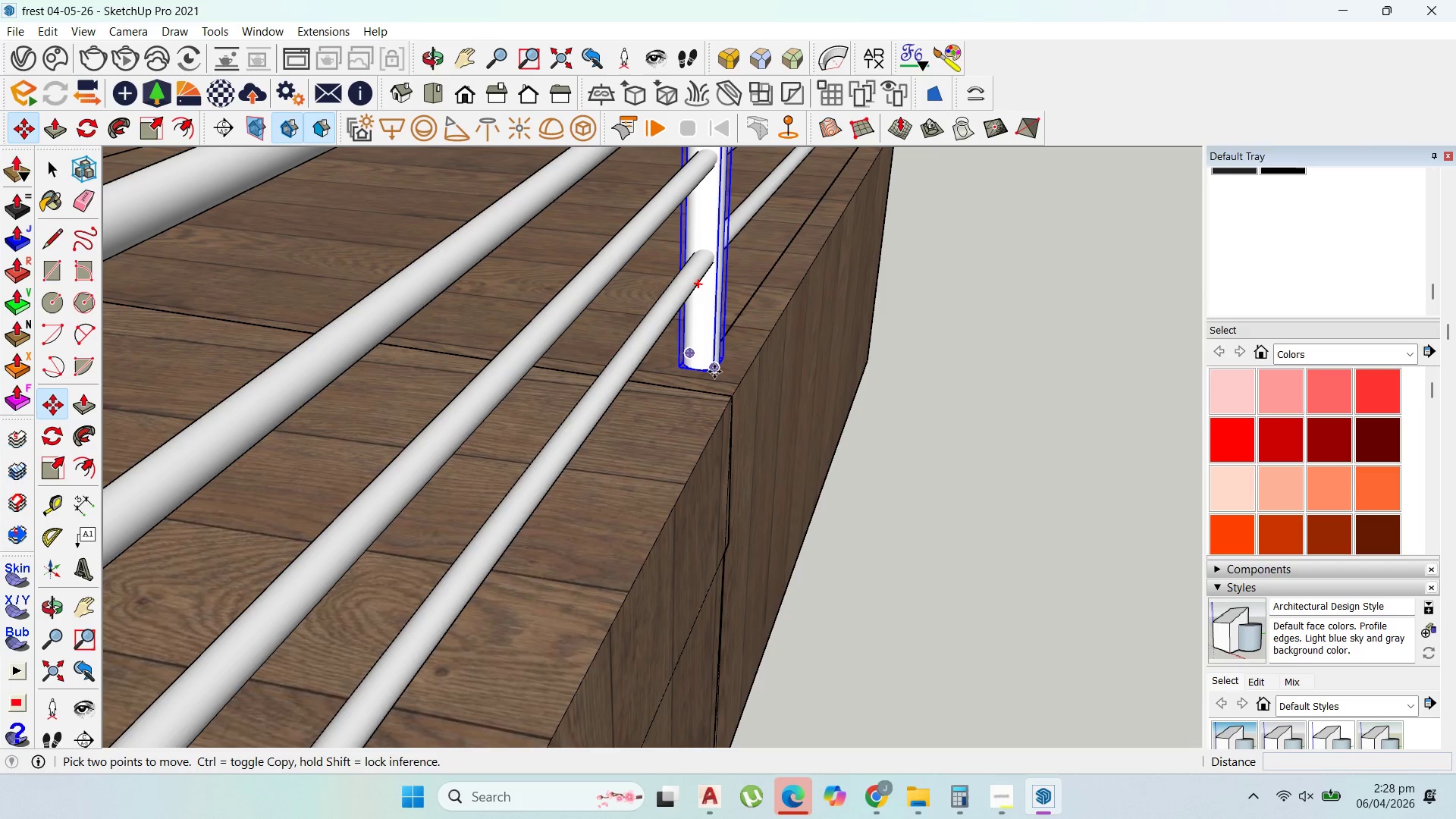 
scroll: coordinate [718, 362], scroll_direction: up, amount: 7.0
 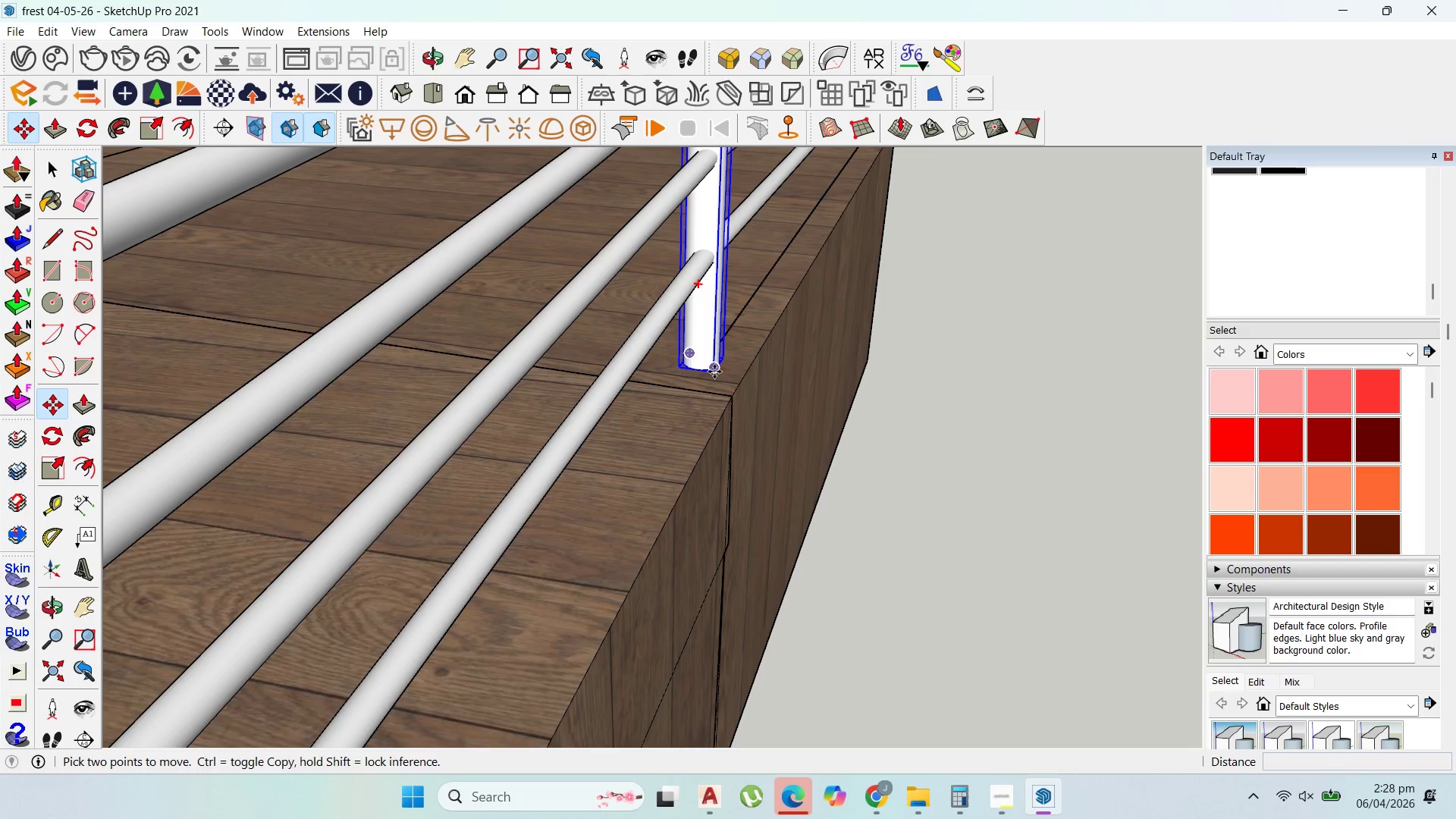 
left_click([714, 372])
 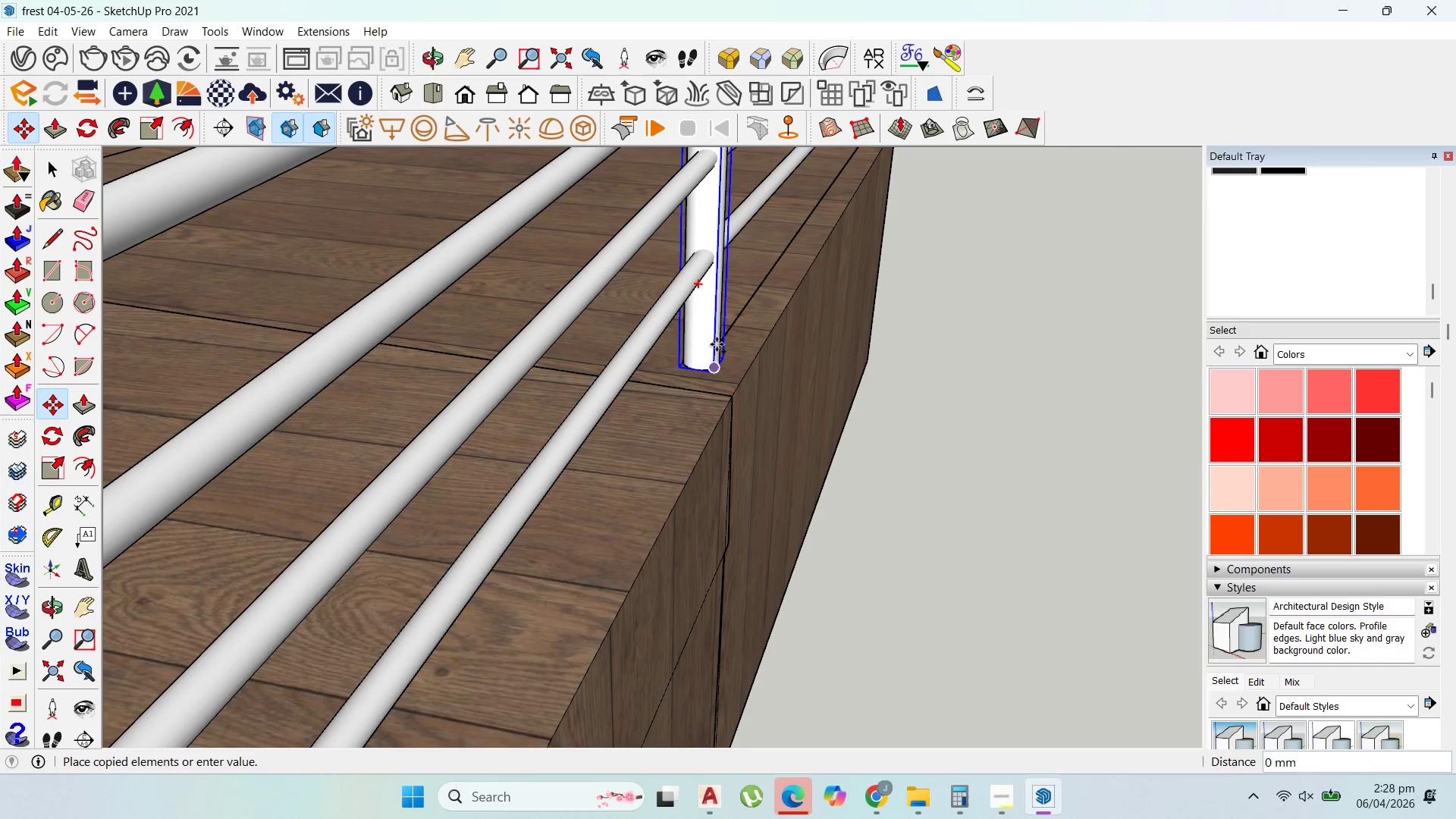 
key(Control+ControlLeft)
 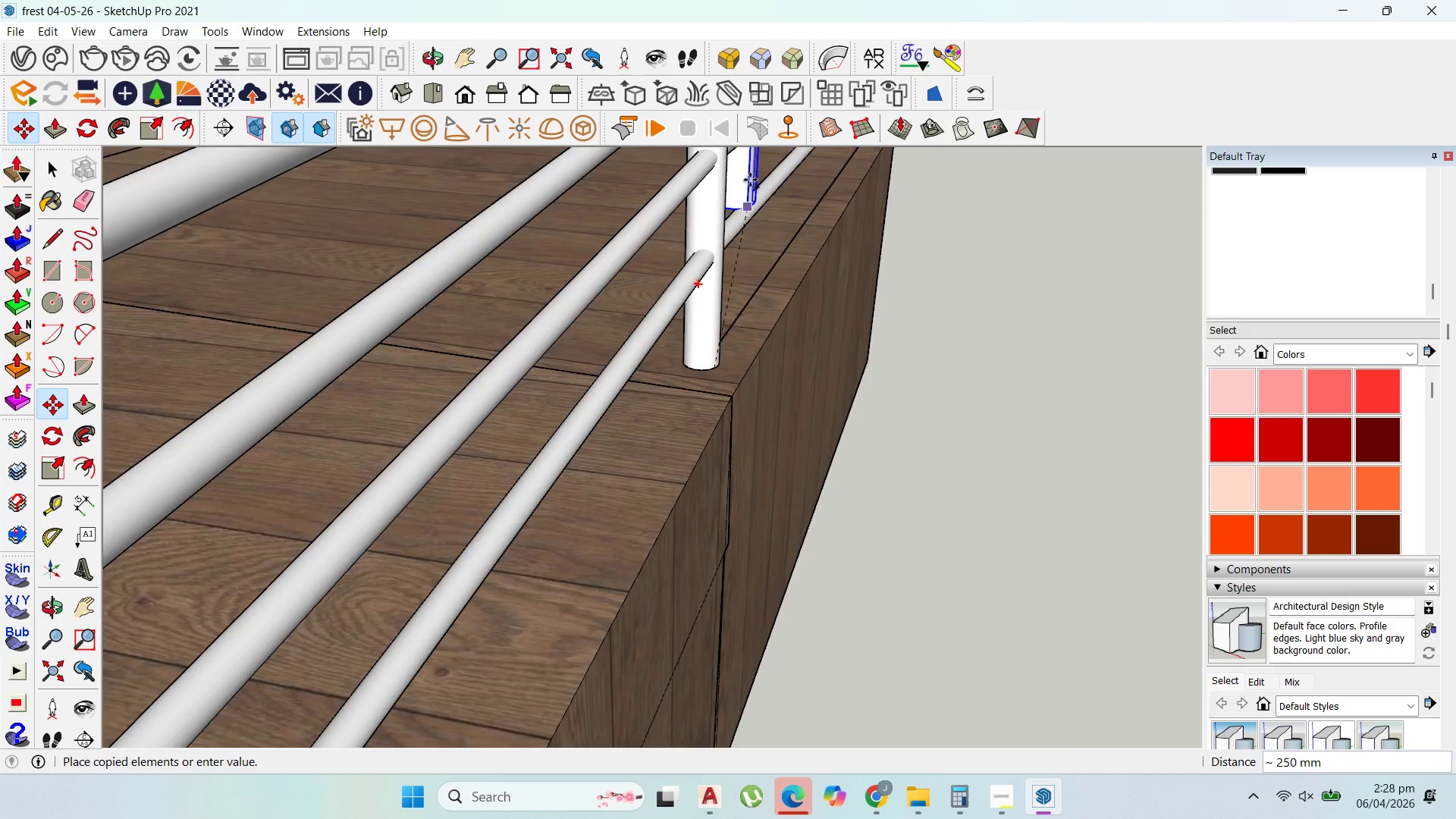 
scroll: coordinate [648, 347], scroll_direction: down, amount: 14.0
 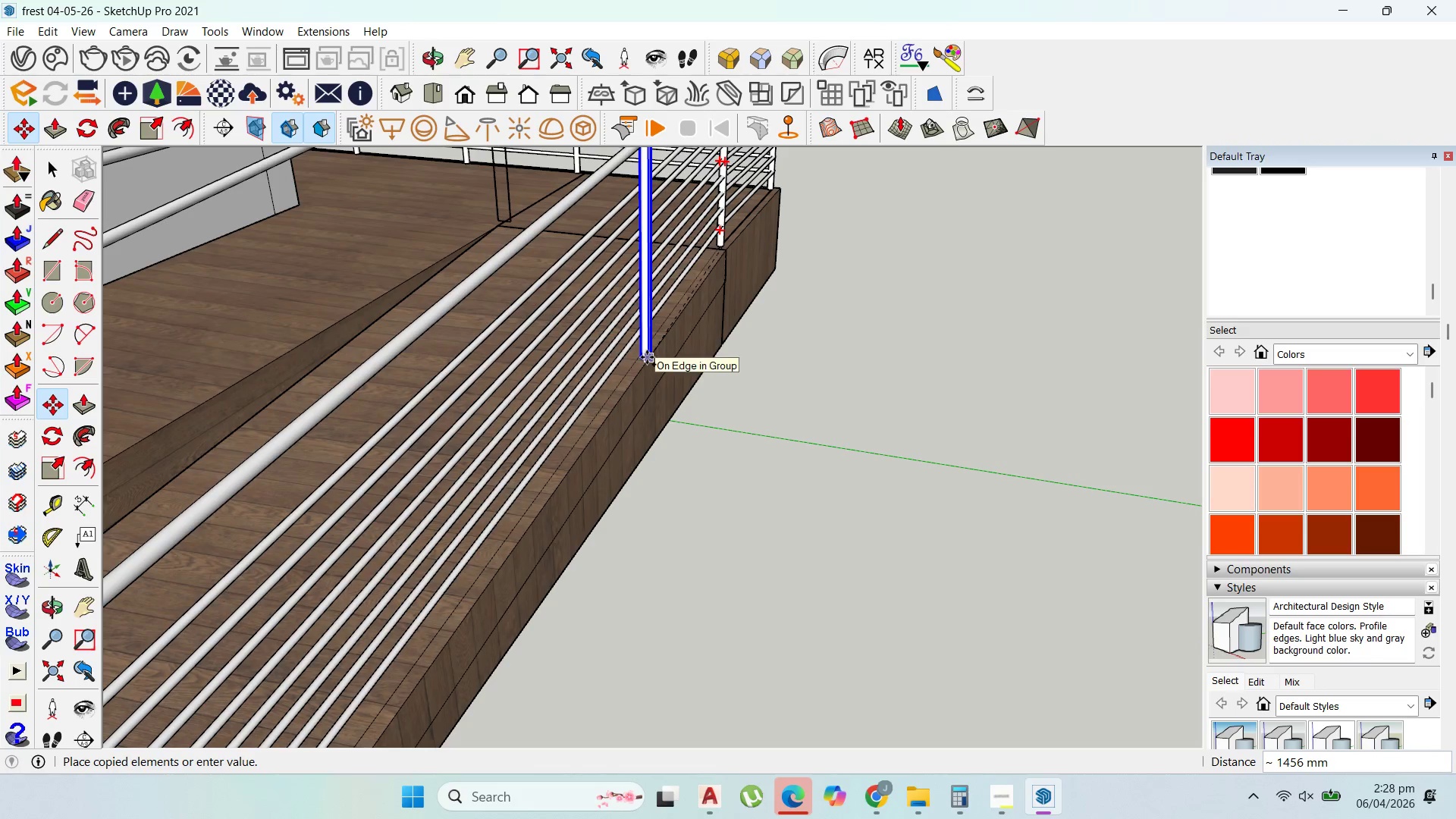 
left_click([647, 357])
 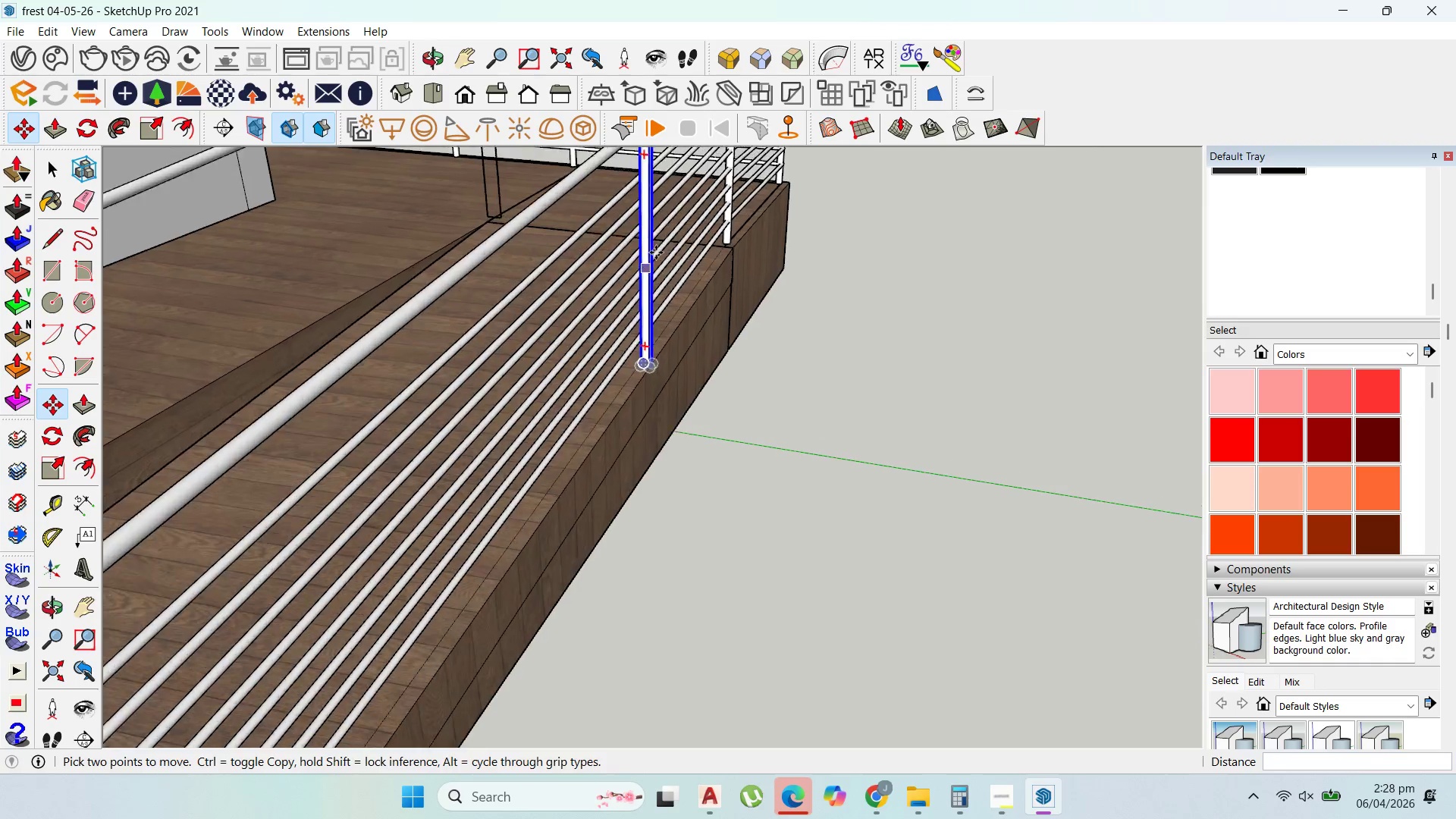 
scroll: coordinate [650, 266], scroll_direction: none, amount: 0.0
 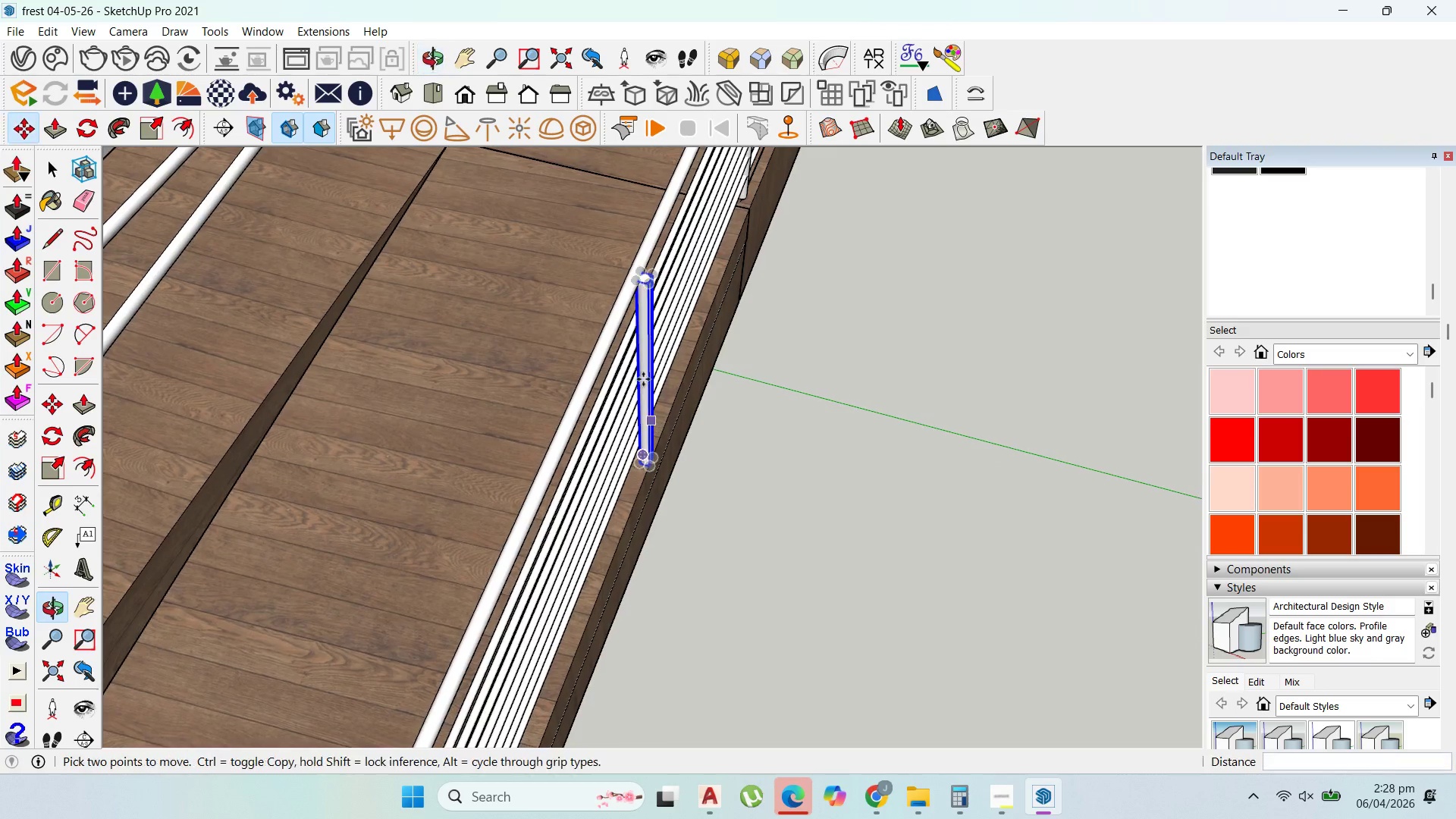 
scroll: coordinate [658, 306], scroll_direction: up, amount: 8.0
 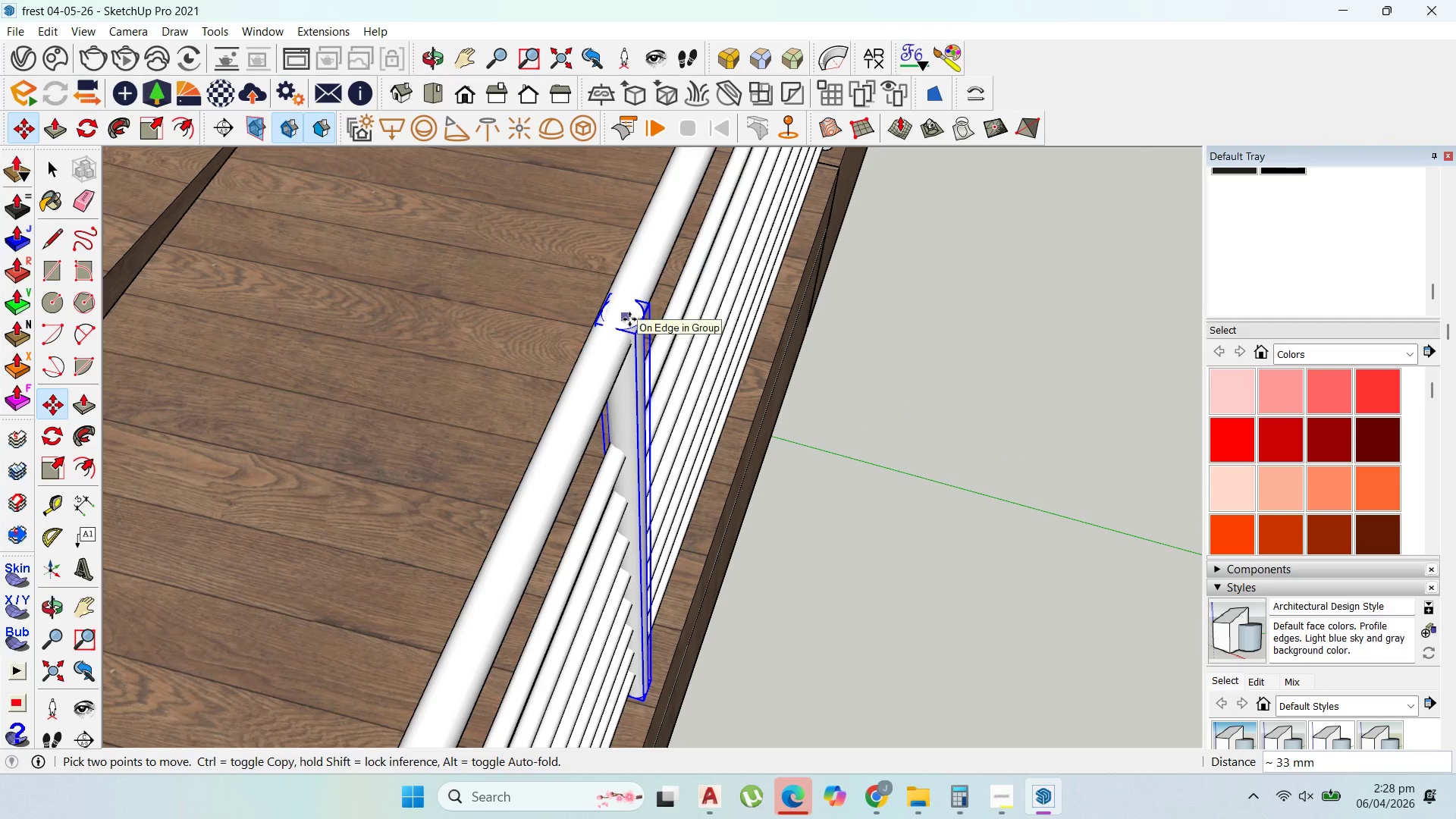 
left_click([629, 319])
 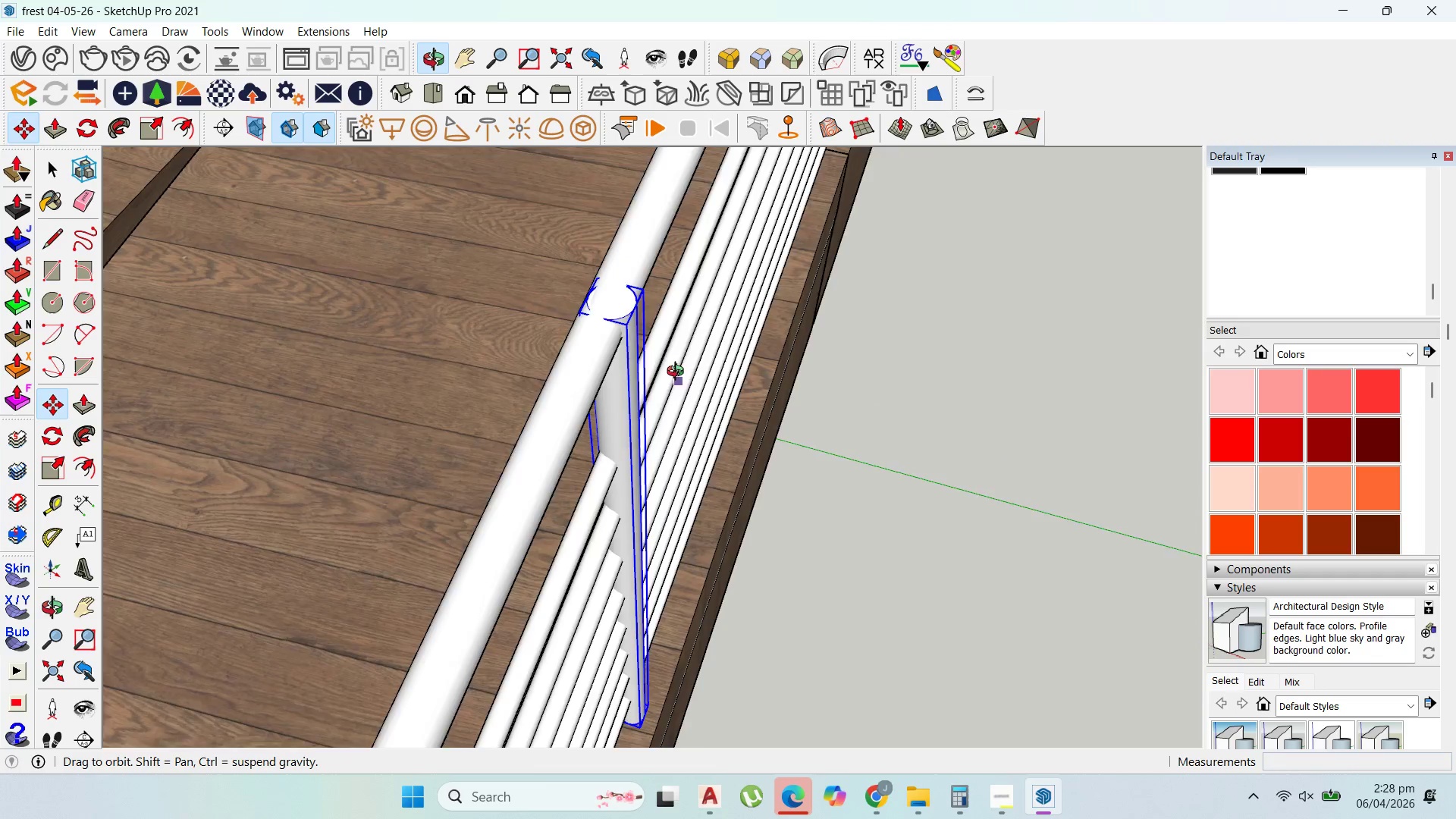 
scroll: coordinate [640, 603], scroll_direction: up, amount: 2.0
 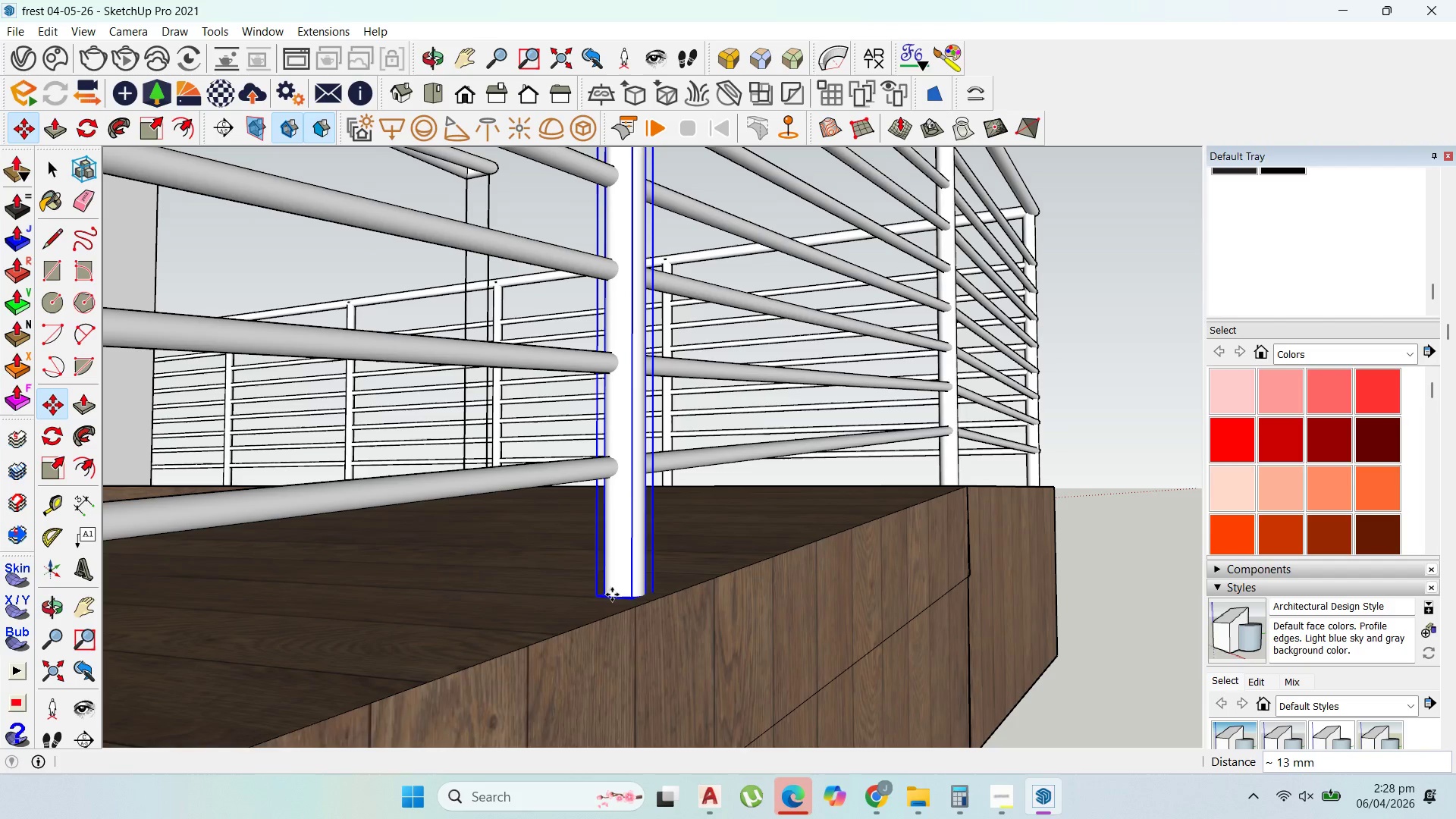 
scroll: coordinate [758, 436], scroll_direction: down, amount: 11.0
 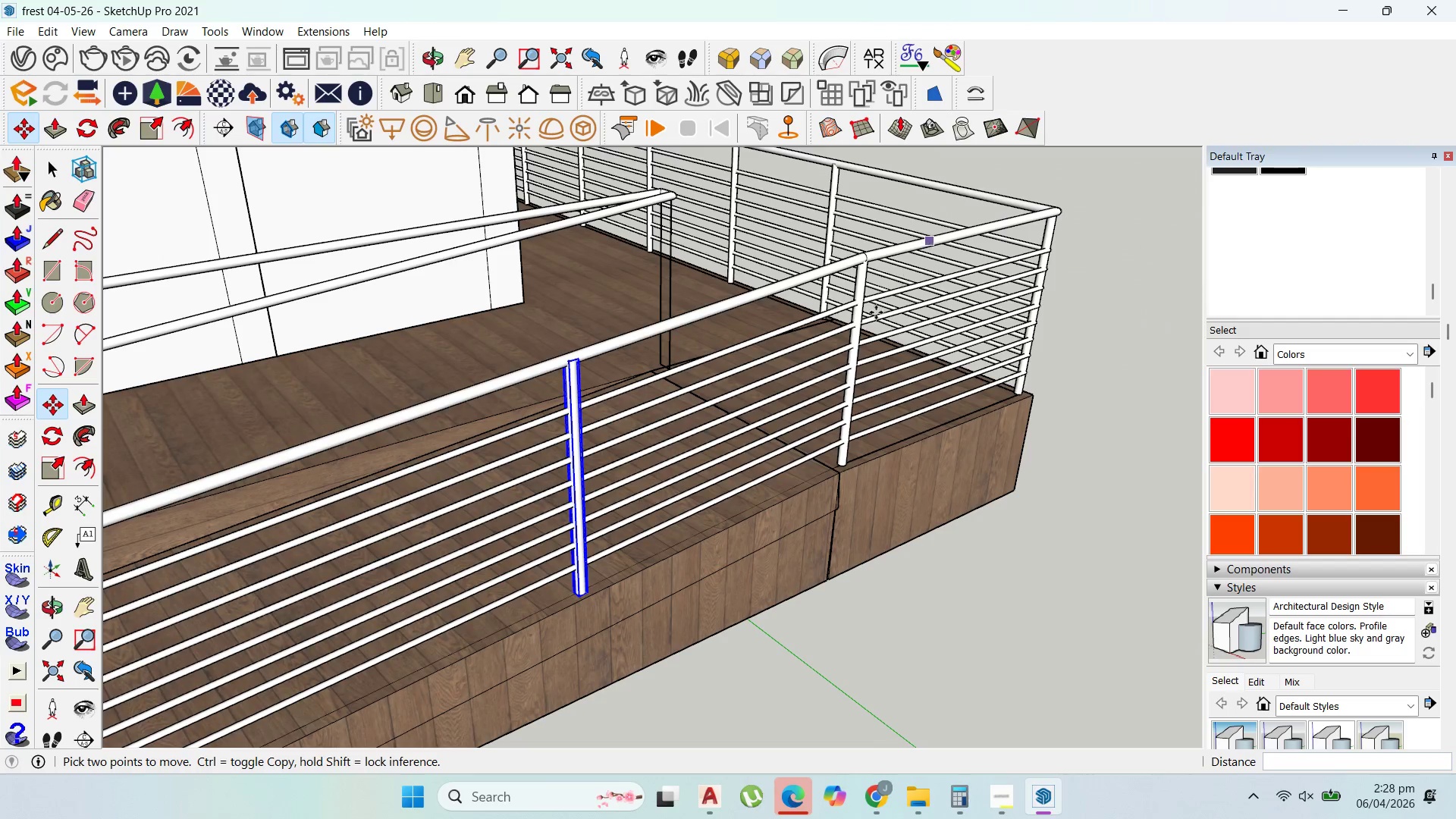 
scroll: coordinate [870, 315], scroll_direction: none, amount: 0.0
 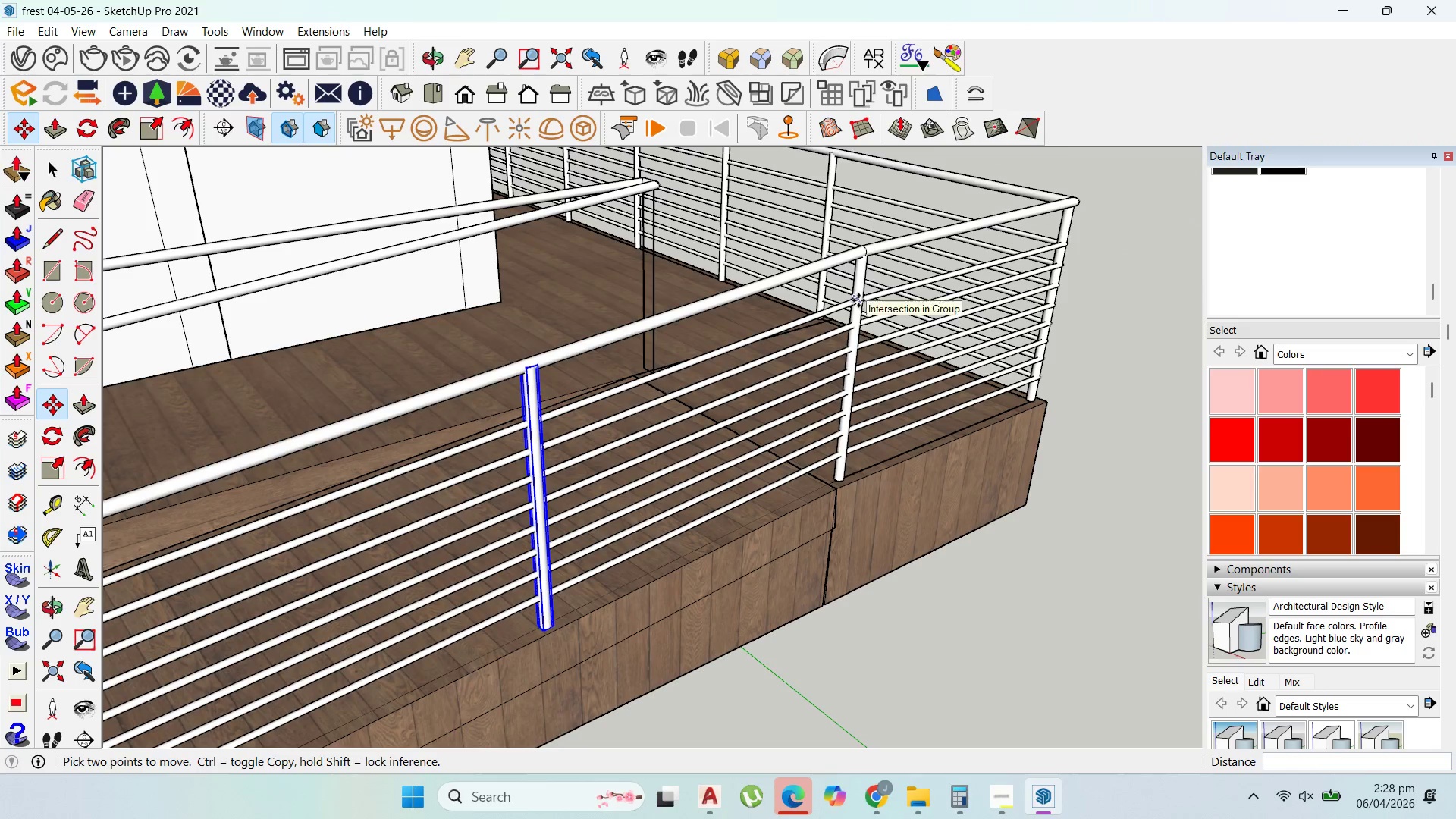 
key(Control+ControlLeft)
 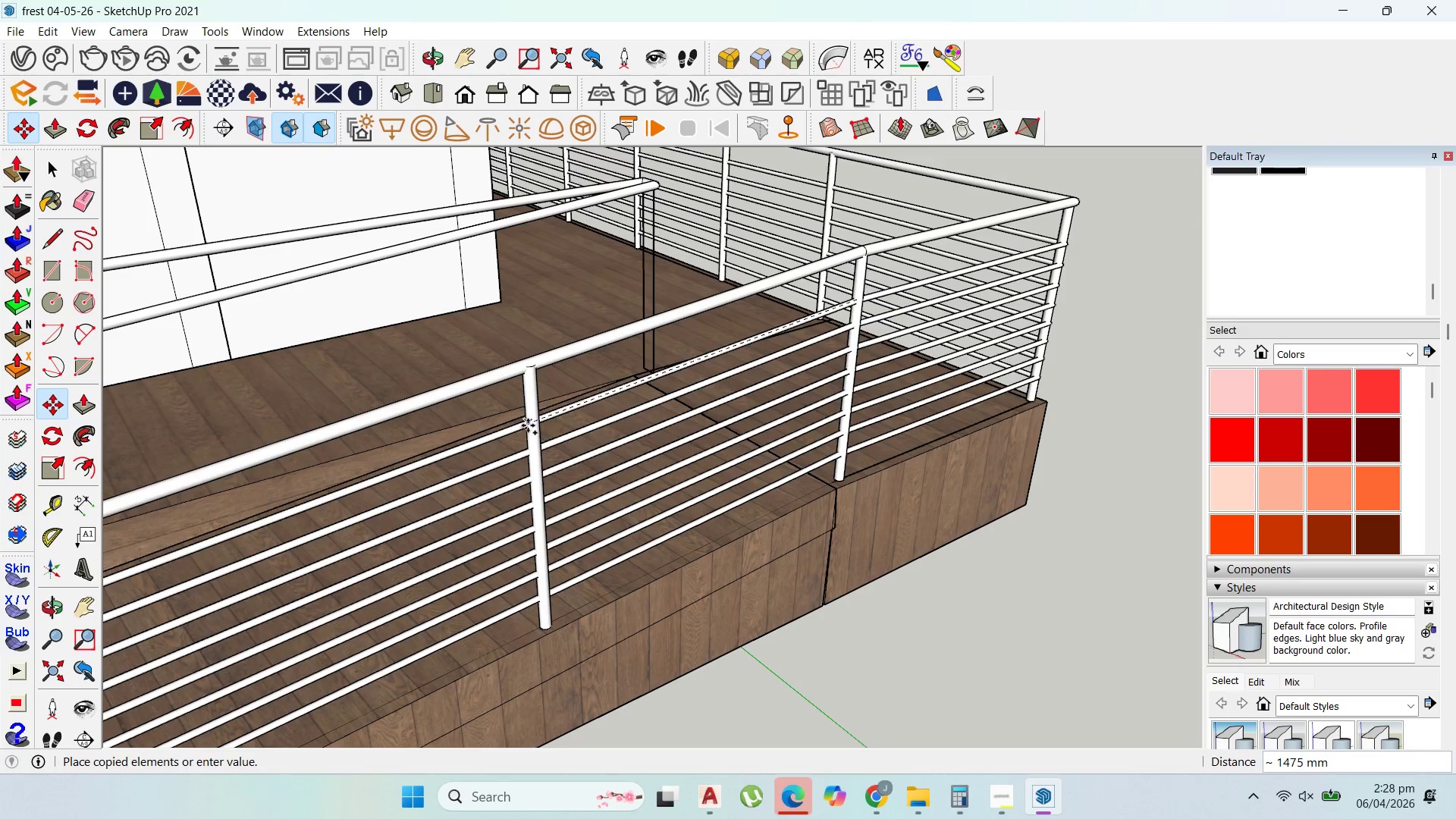 
left_click([526, 424])
 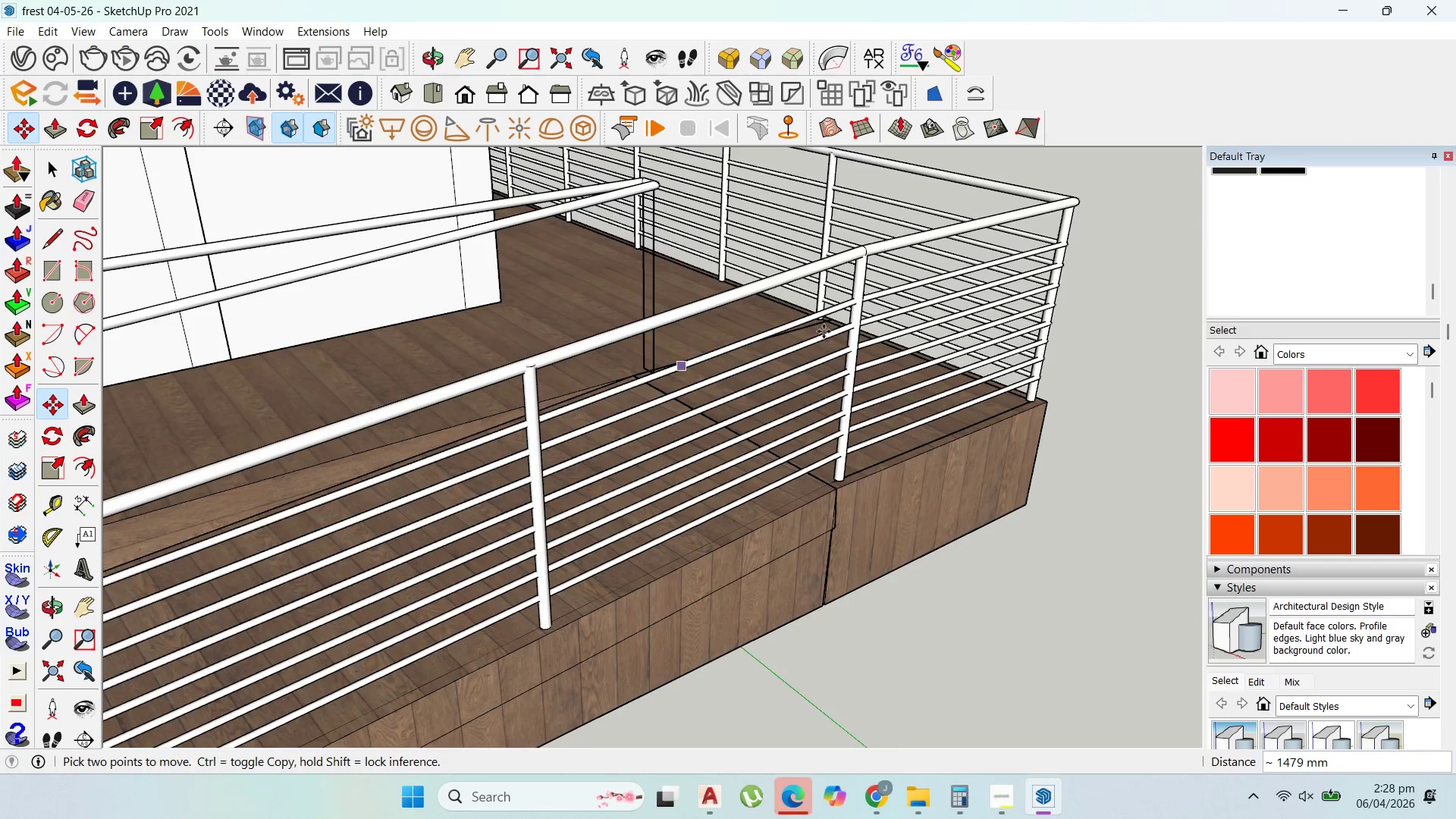 
scroll: coordinate [787, 359], scroll_direction: down, amount: 3.0
 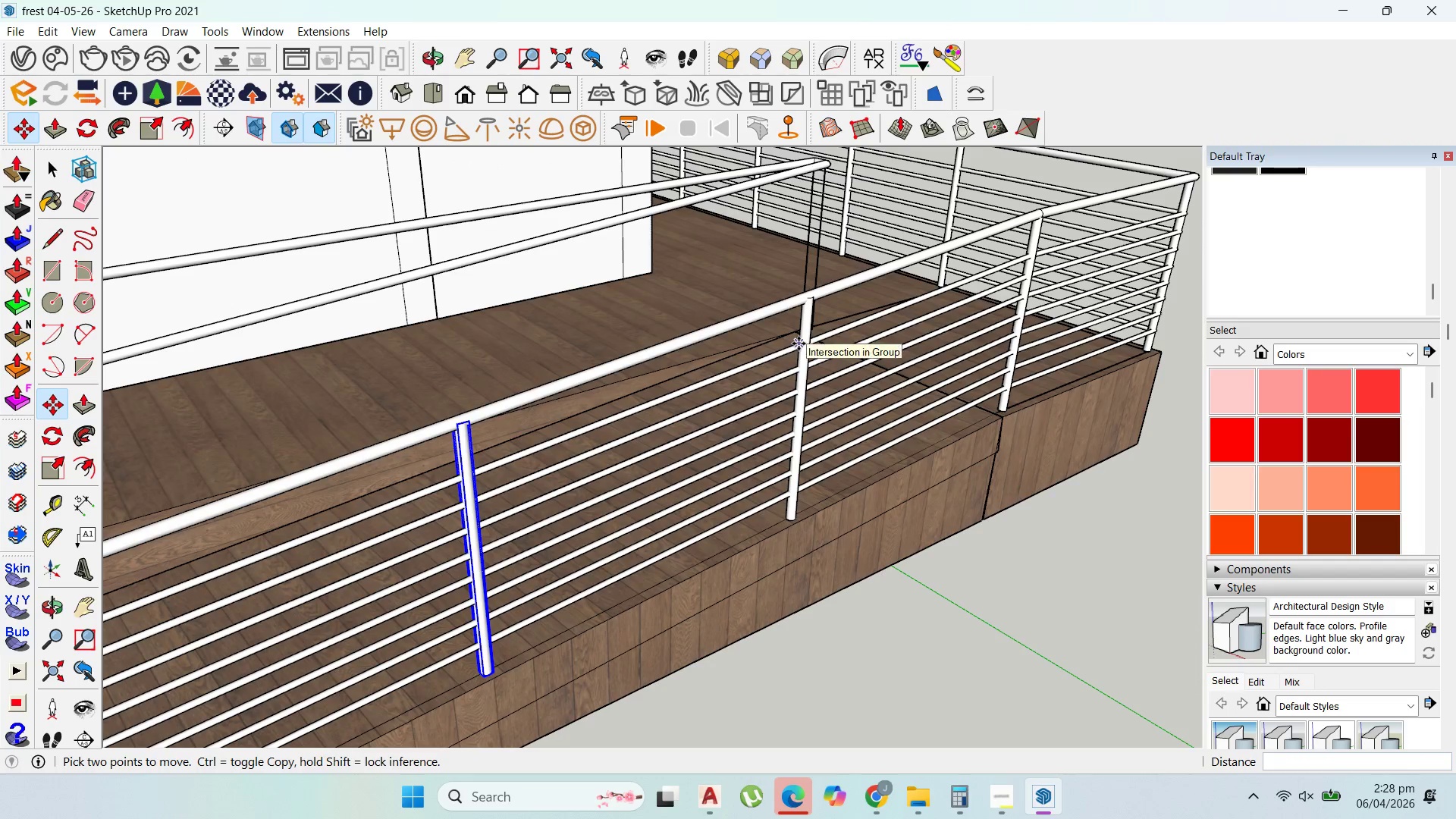 
left_click([799, 344])
 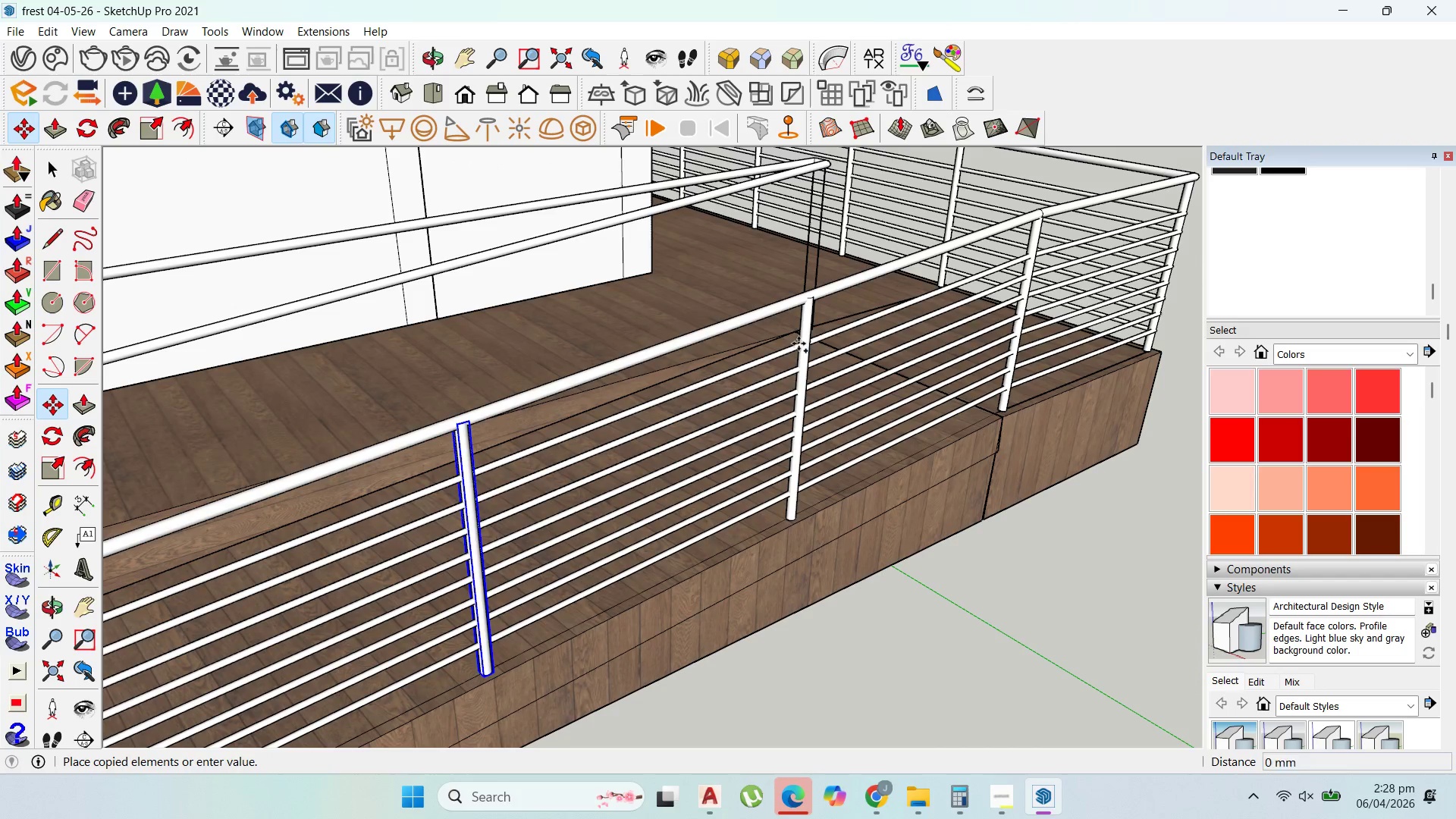 
key(Control+ControlLeft)
 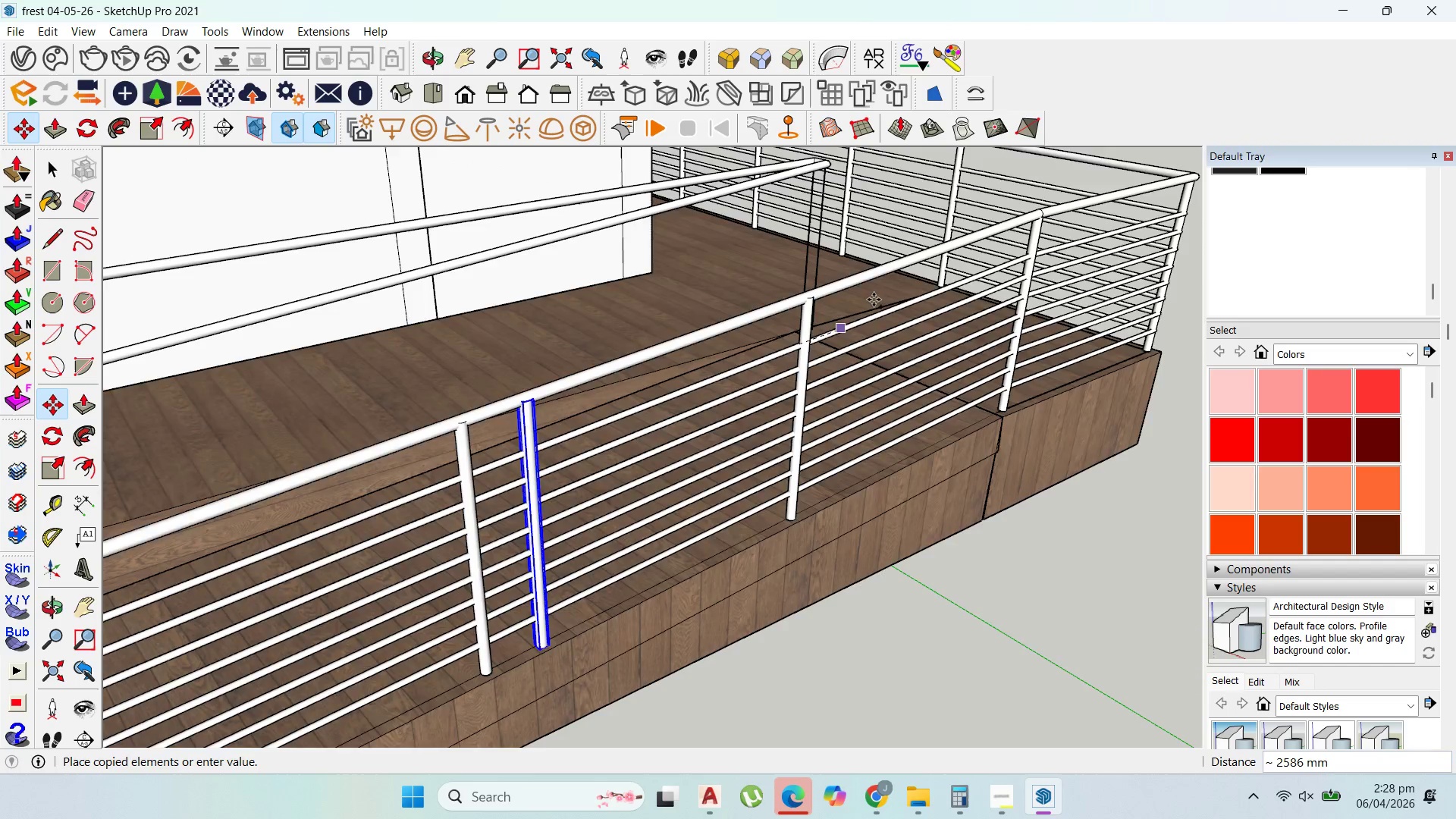 
scroll: coordinate [743, 348], scroll_direction: none, amount: 0.0
 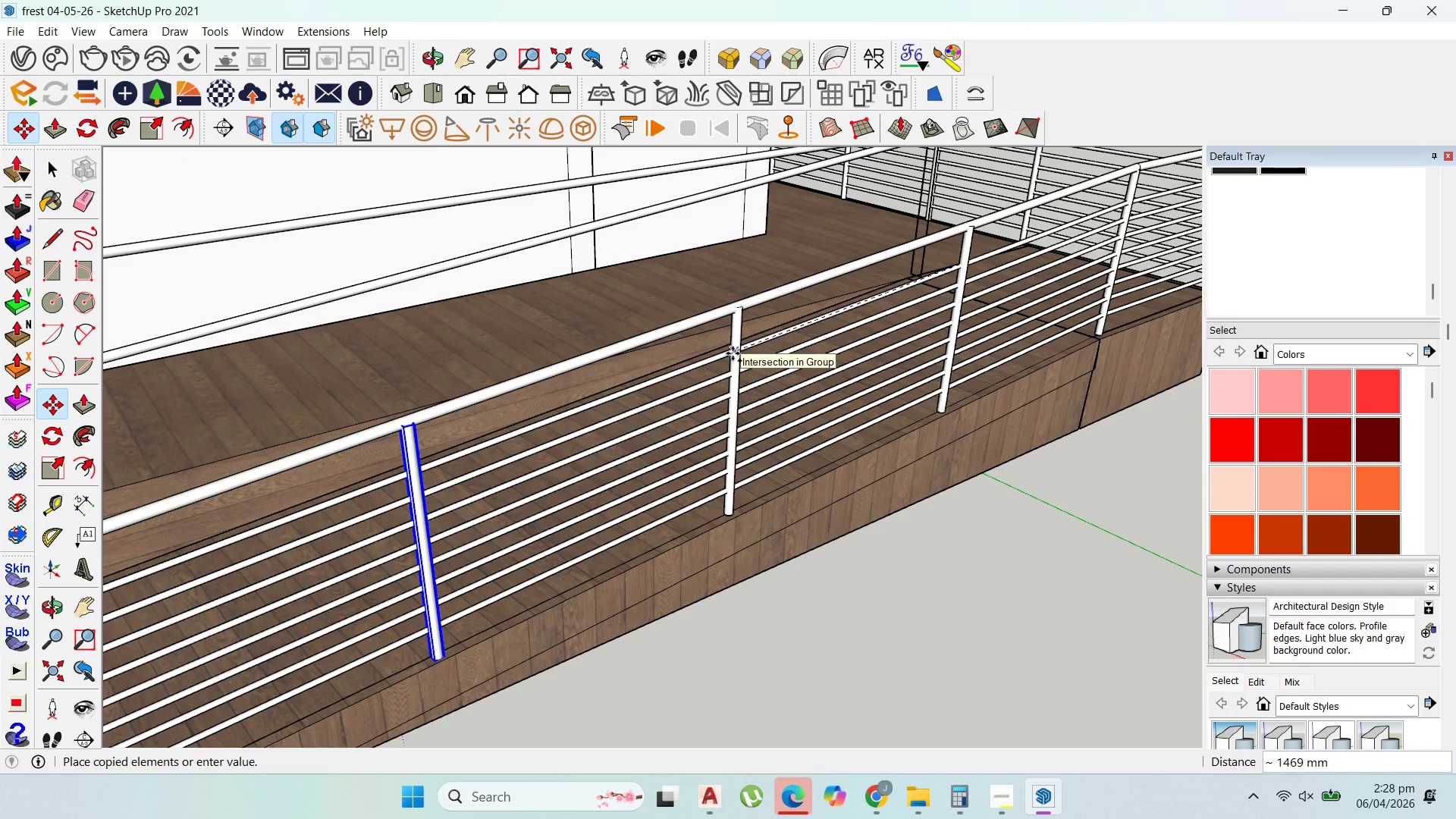 
left_click([733, 353])
 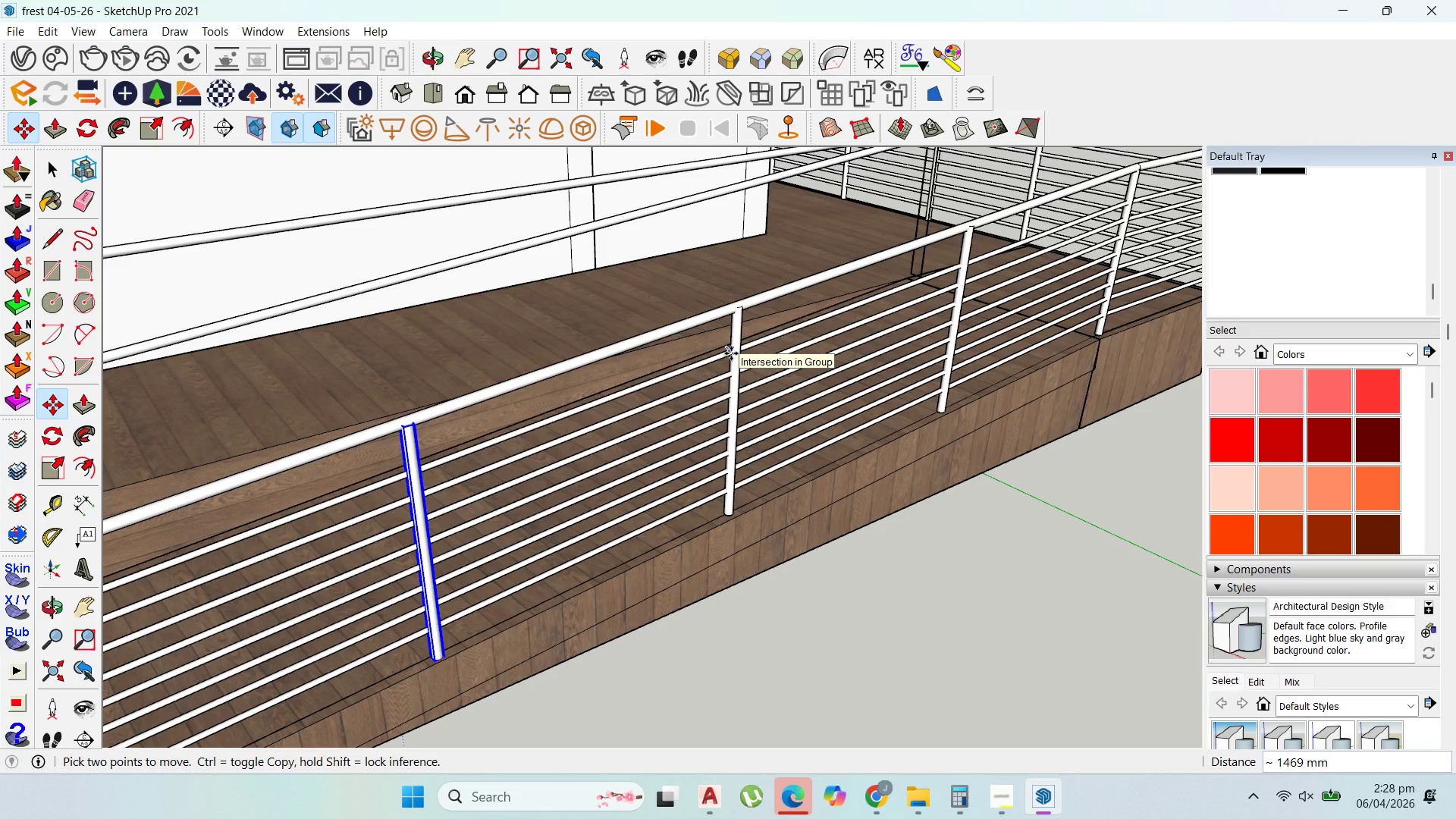 
left_click([731, 353])
 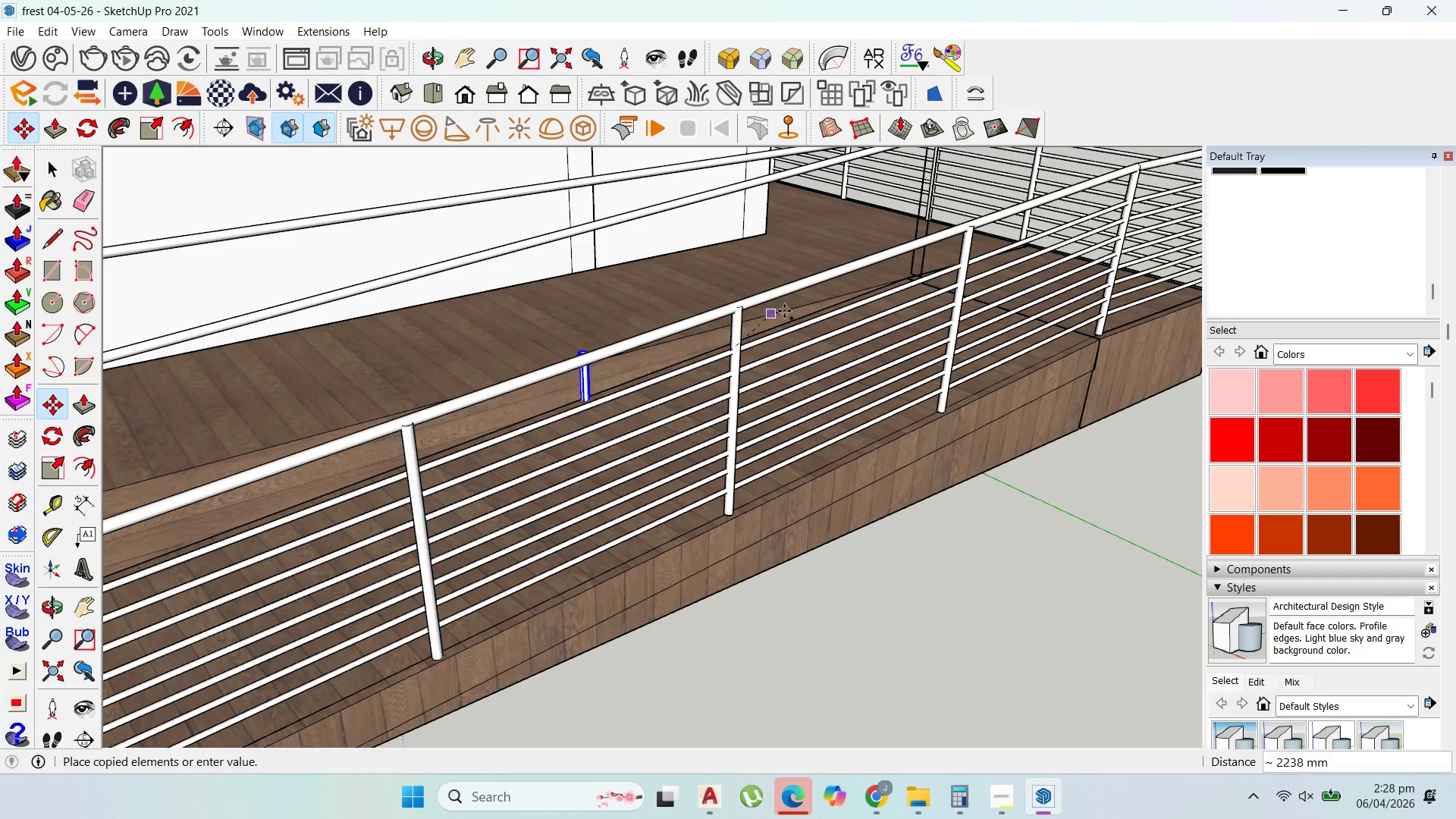 
key(Control+ControlLeft)
 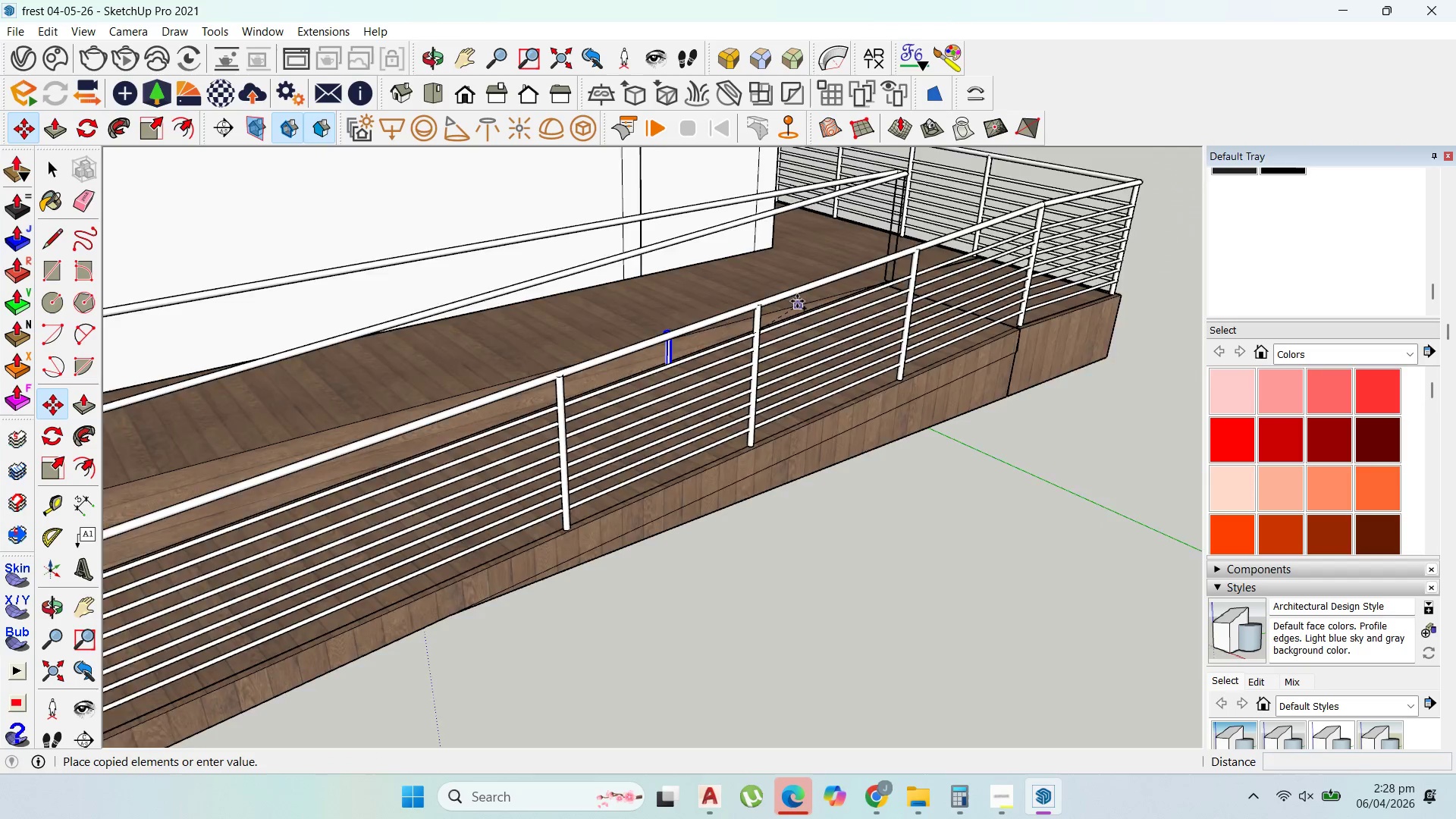 
scroll: coordinate [701, 369], scroll_direction: down, amount: 7.0
 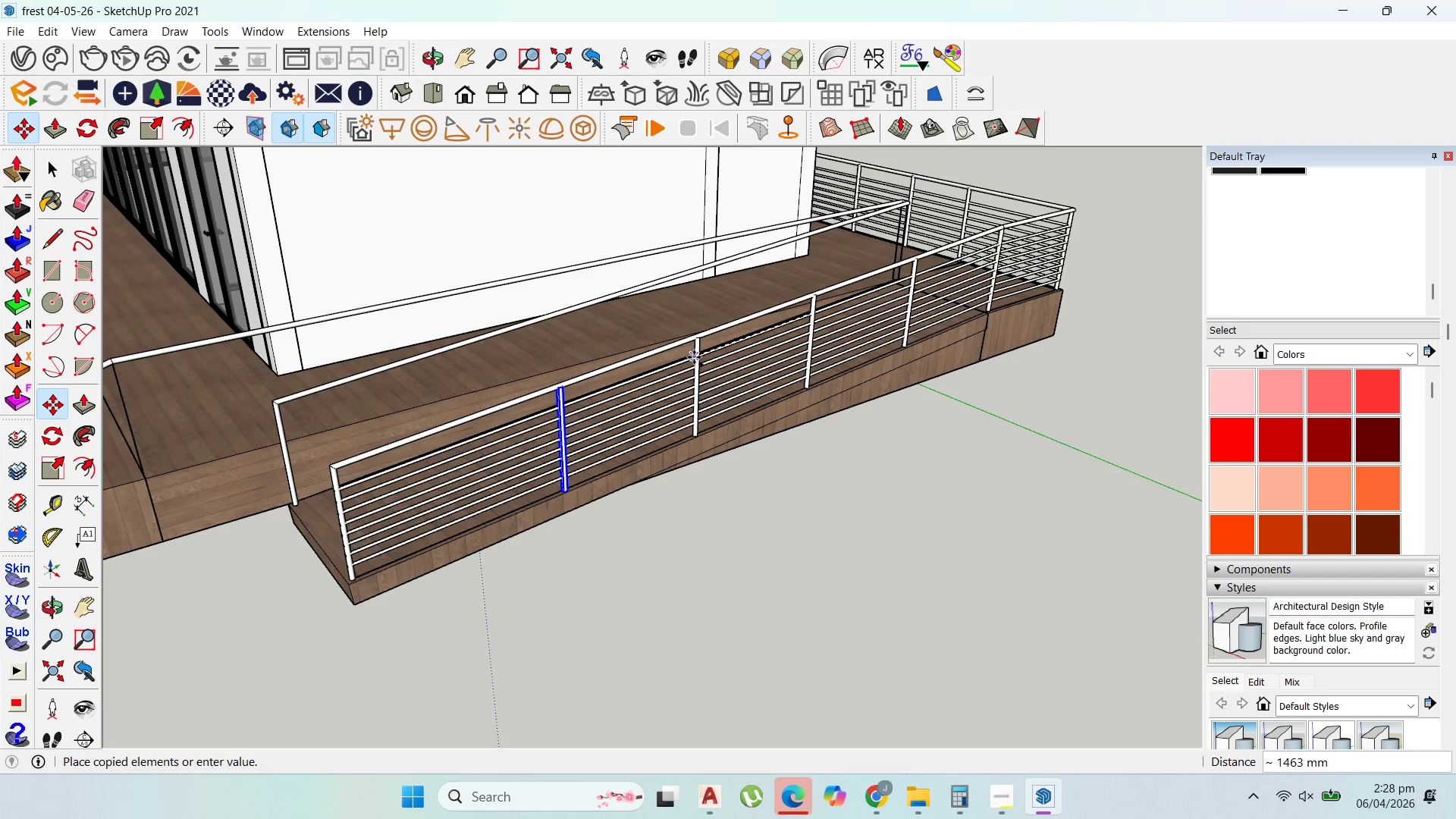 
left_click([694, 357])
 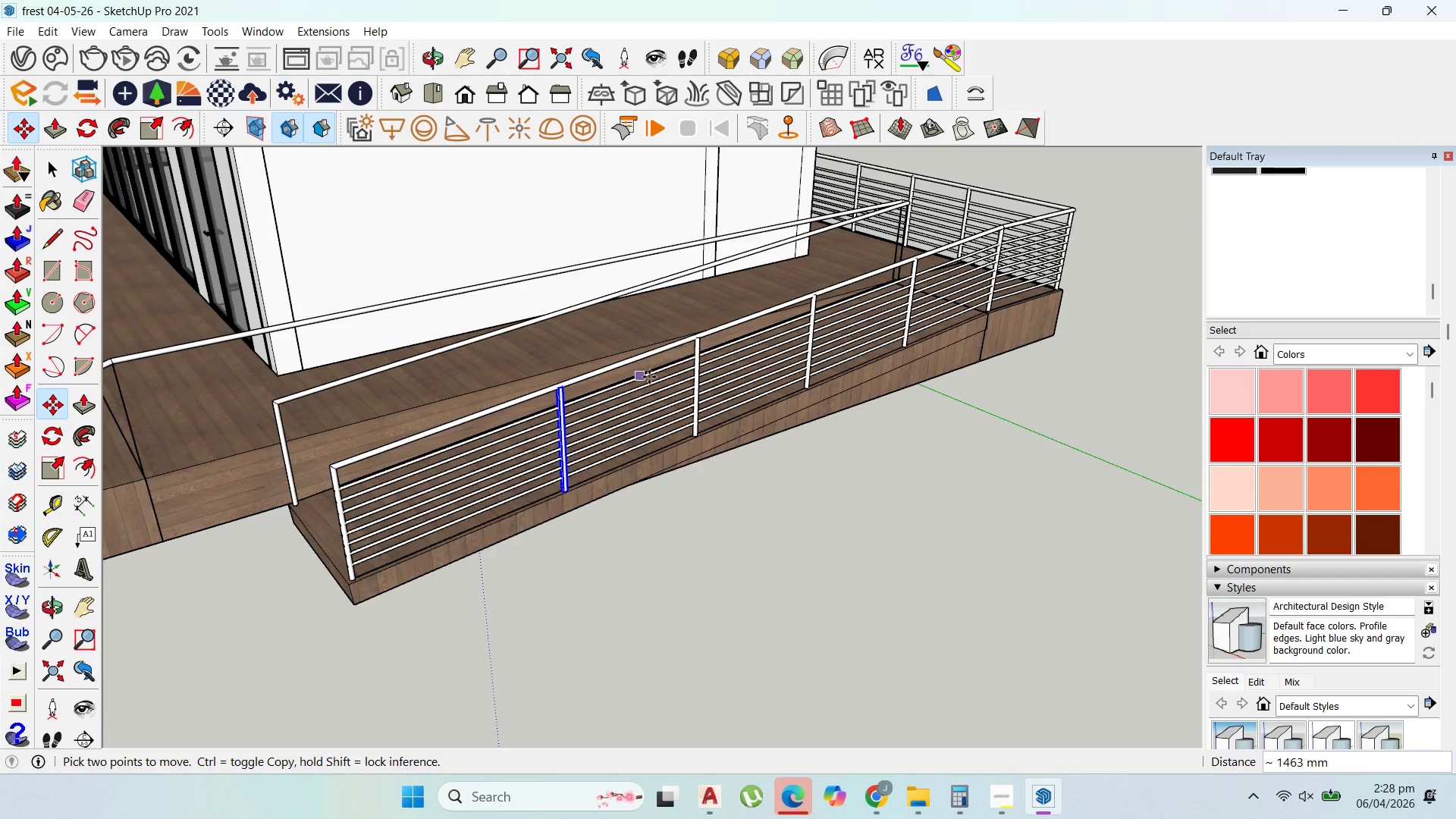 
scroll: coordinate [684, 361], scroll_direction: up, amount: 4.0
 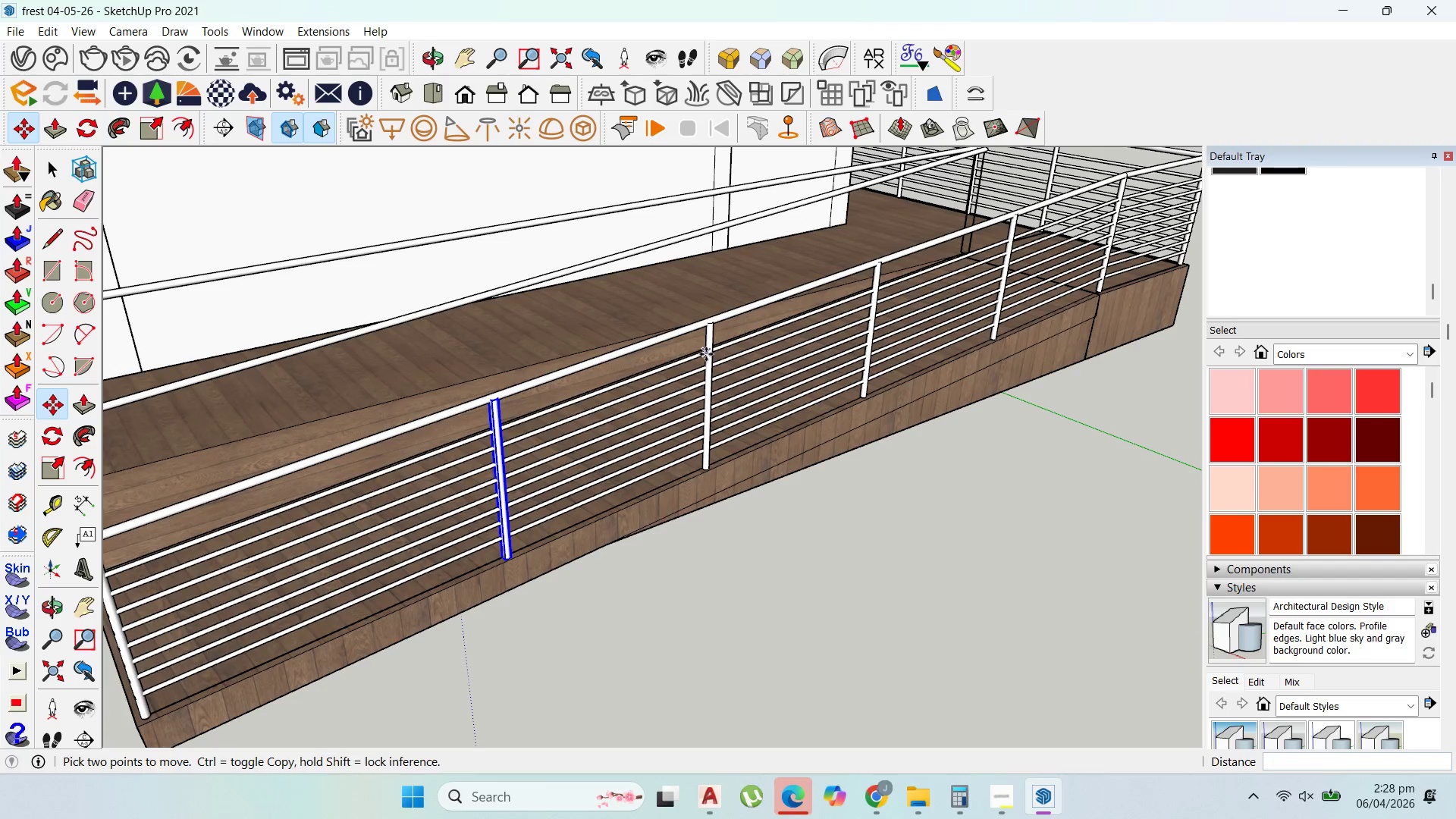 
left_click([706, 354])
 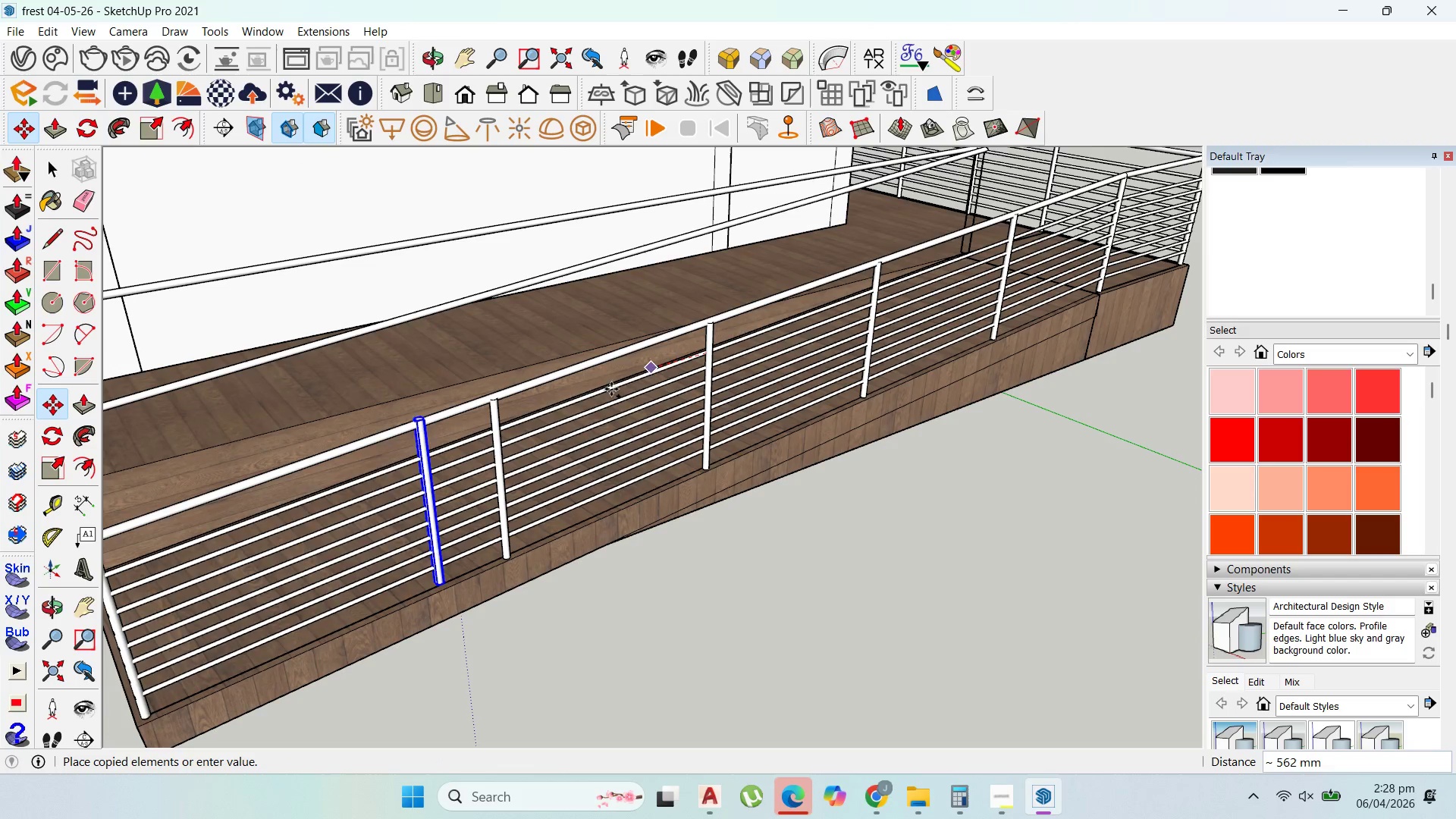 
key(Control+ControlLeft)
 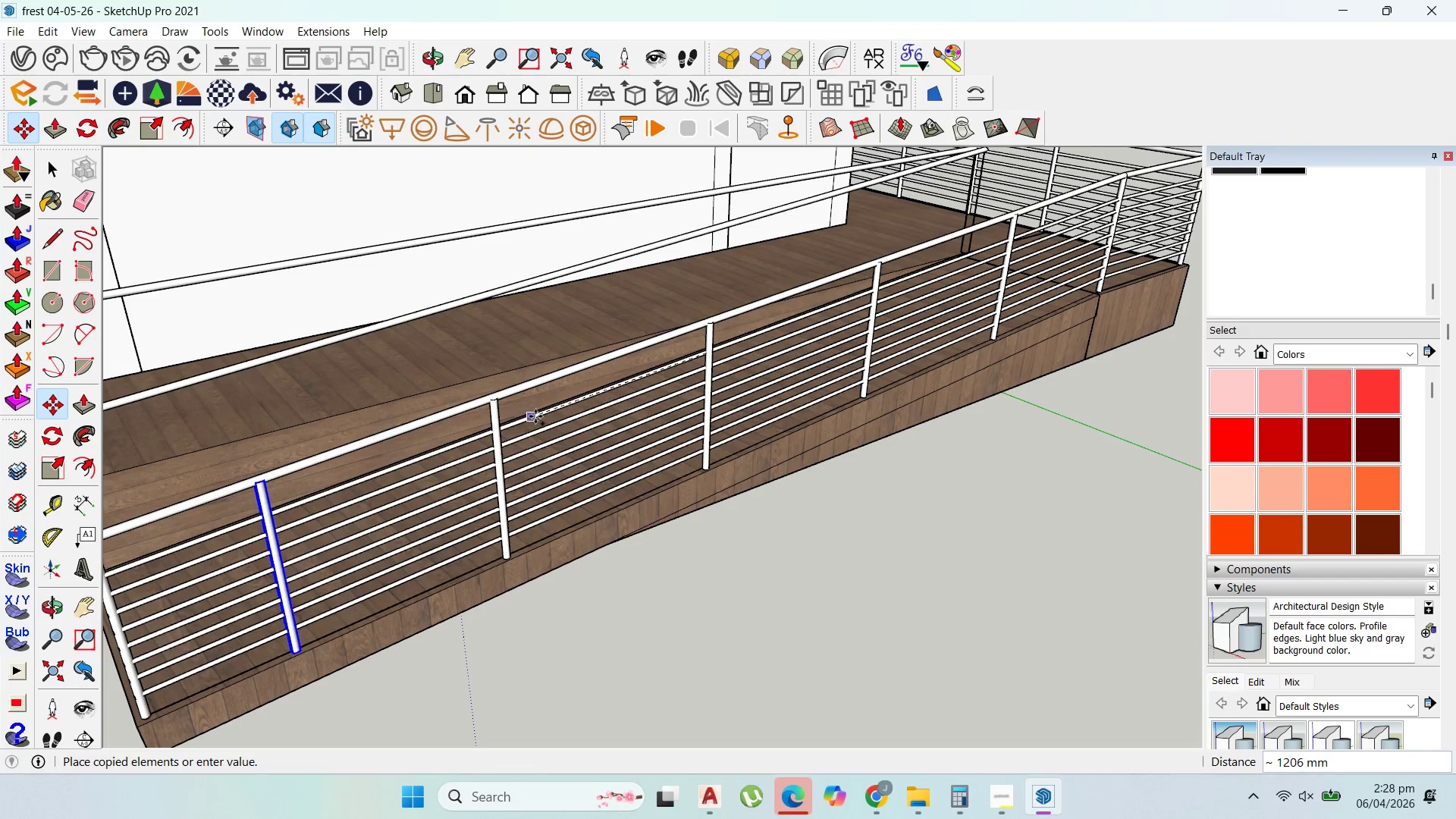 
left_click([538, 414])
 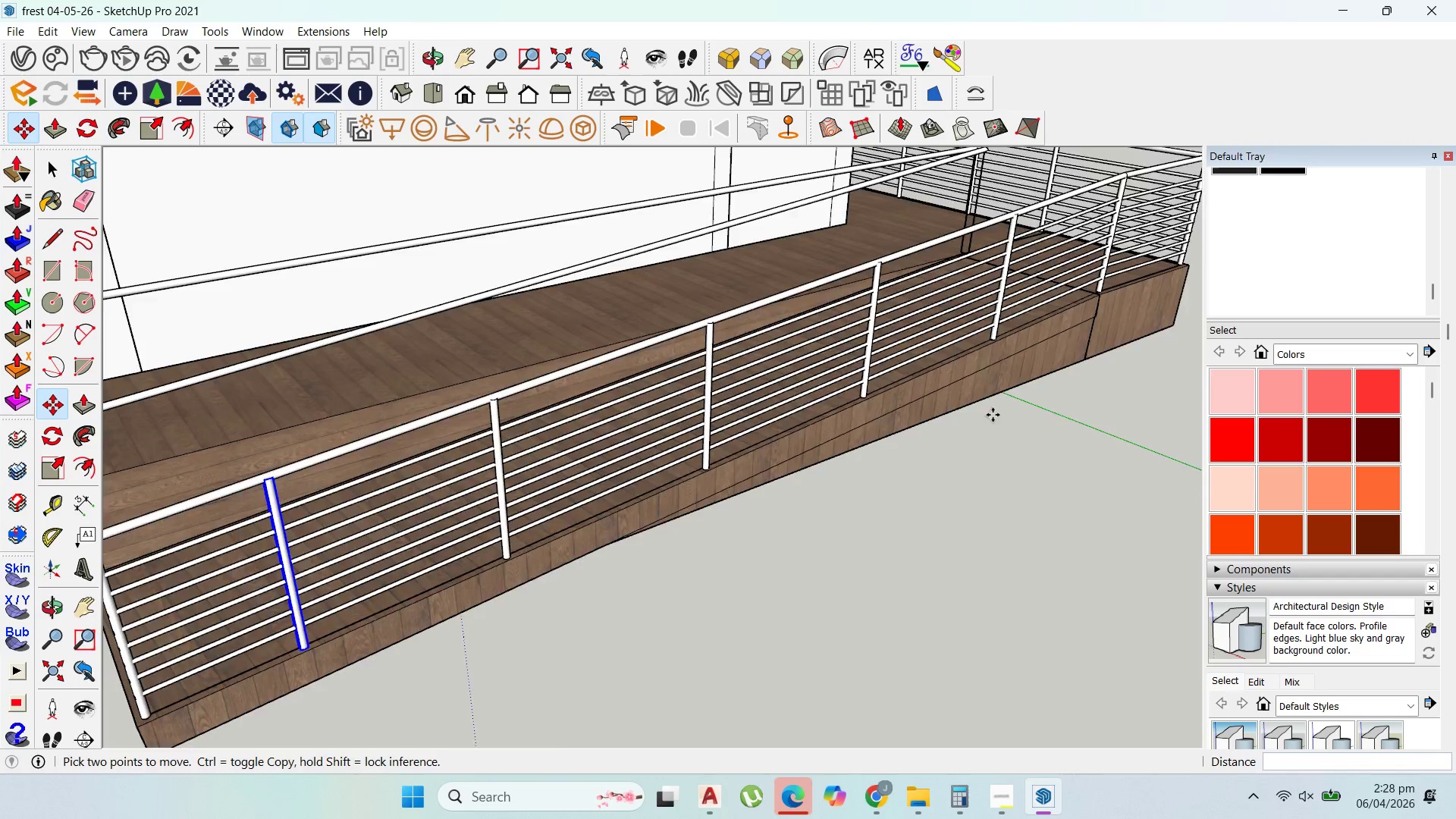 
scroll: coordinate [946, 332], scroll_direction: down, amount: 13.0
 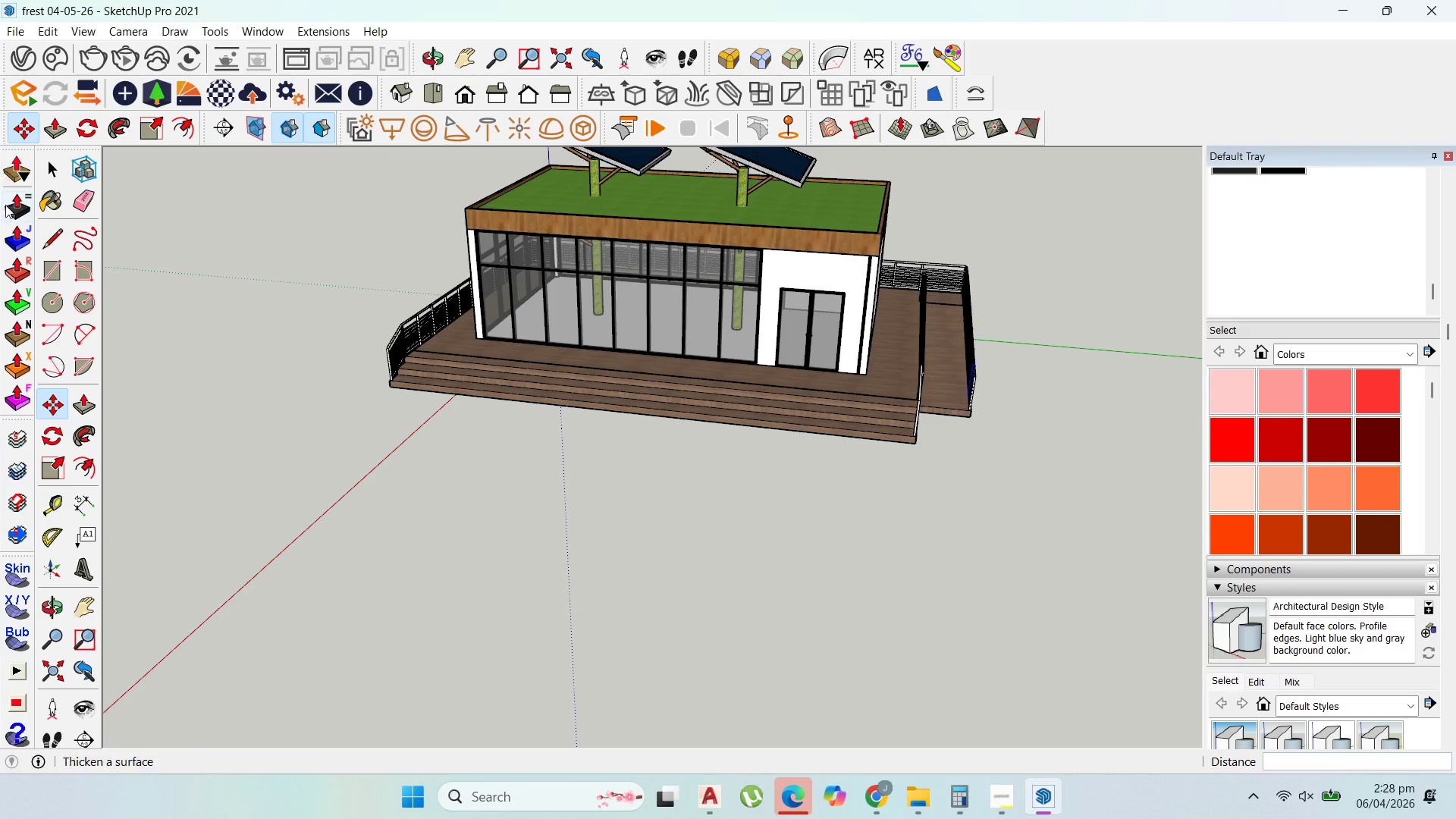 
left_click([47, 162])
 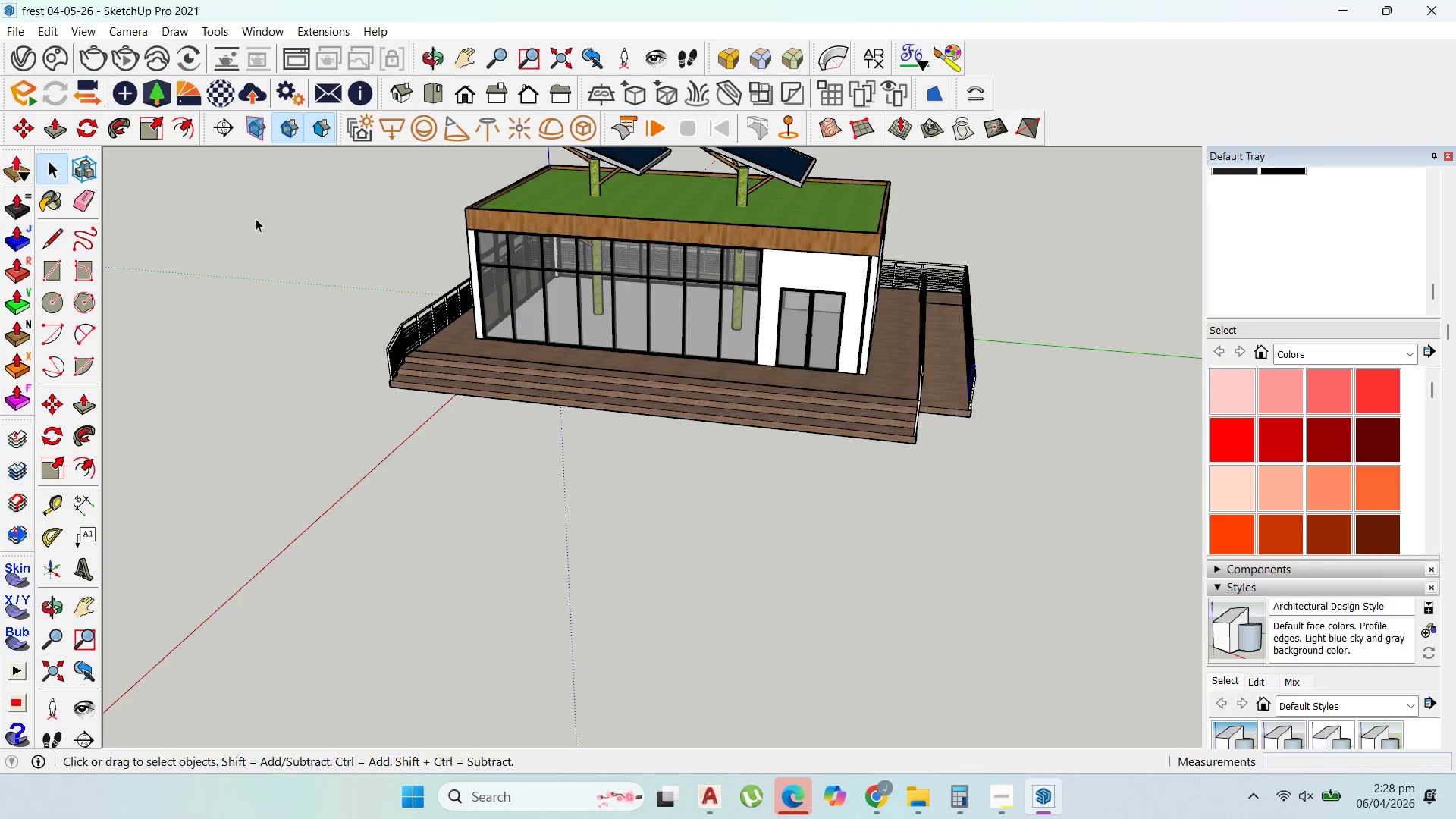 
scroll: coordinate [560, 333], scroll_direction: up, amount: 10.0
 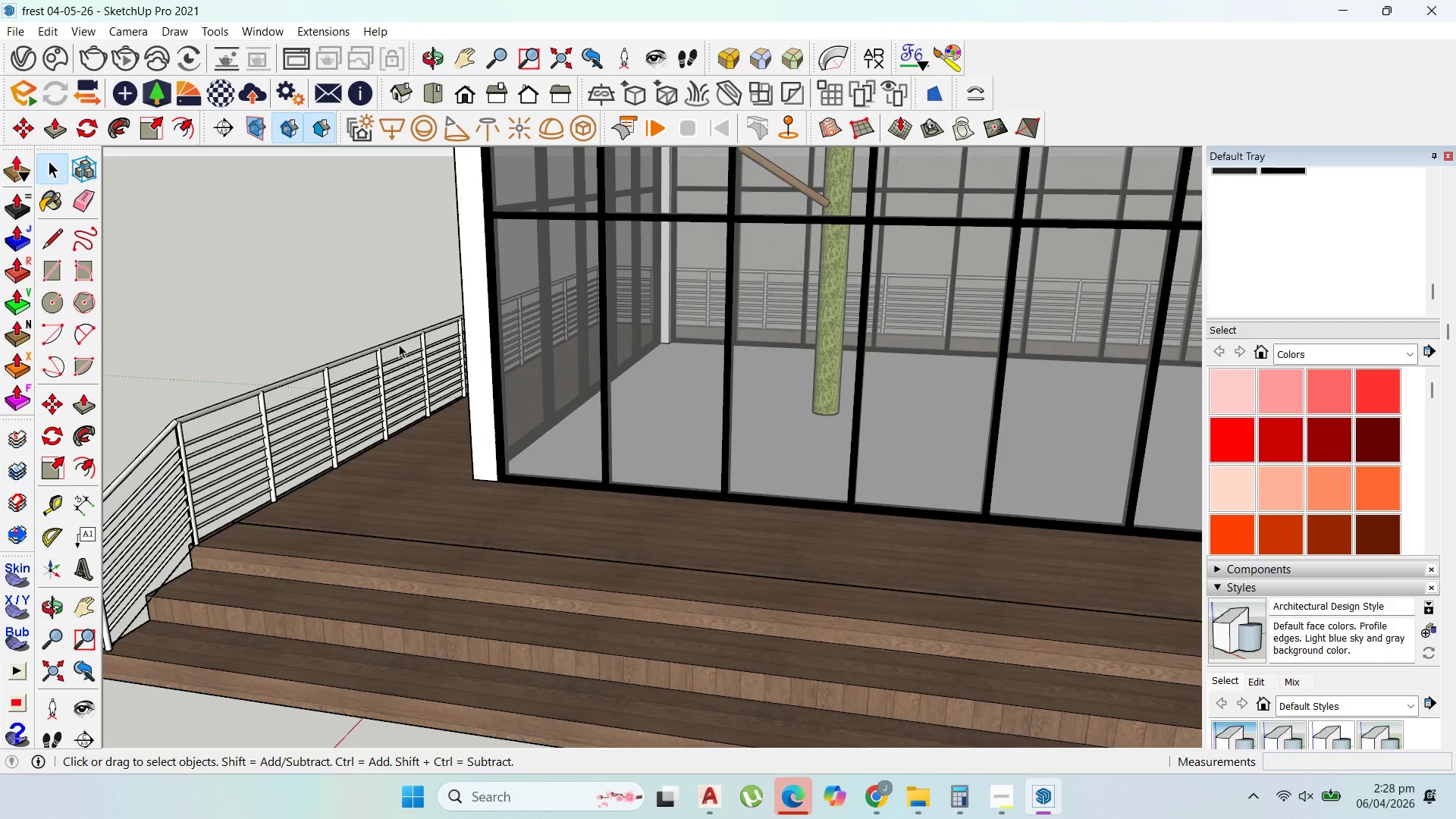 
scroll: coordinate [391, 350], scroll_direction: down, amount: 2.0
 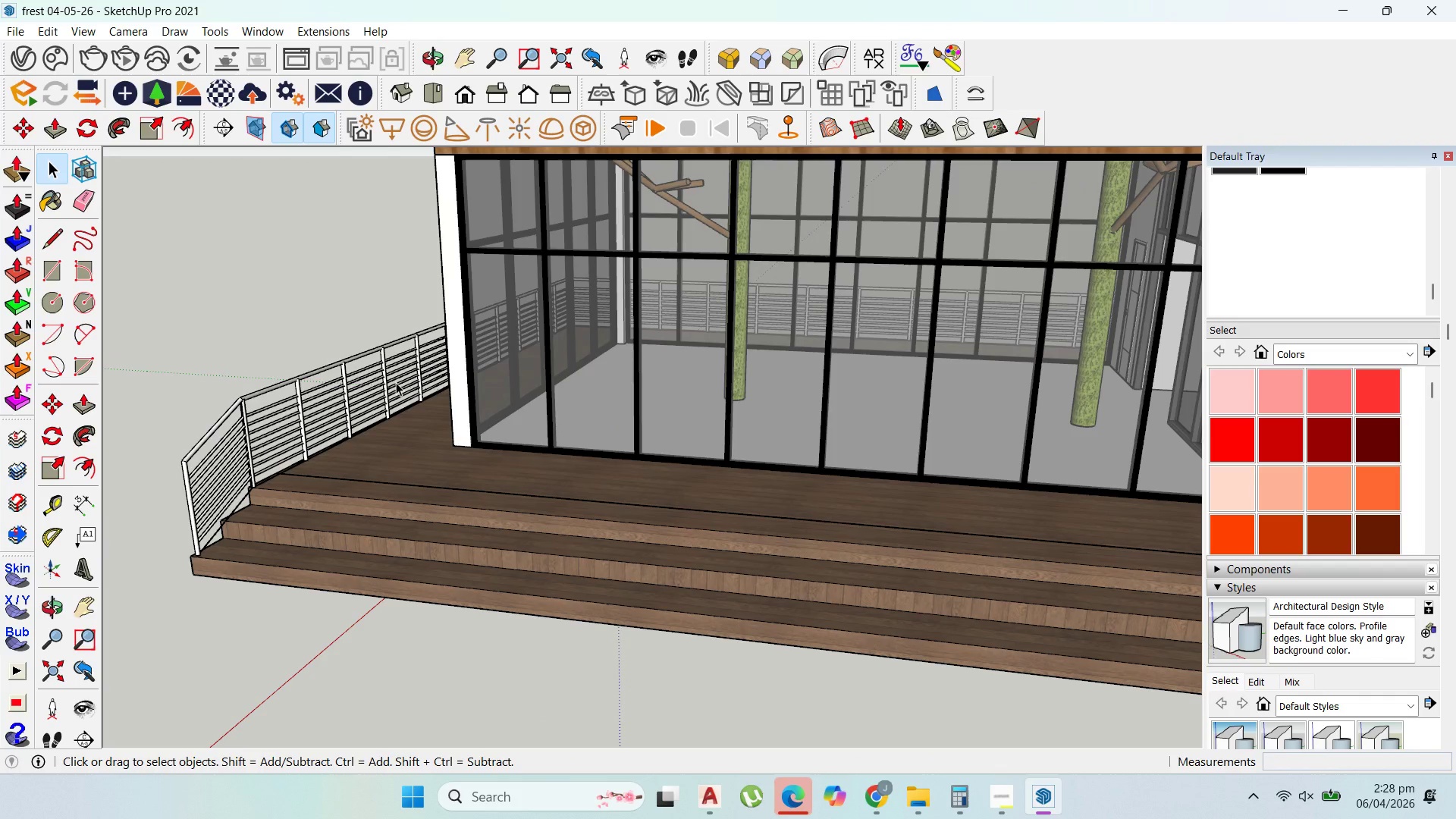 
scroll: coordinate [849, 483], scroll_direction: up, amount: 2.0
 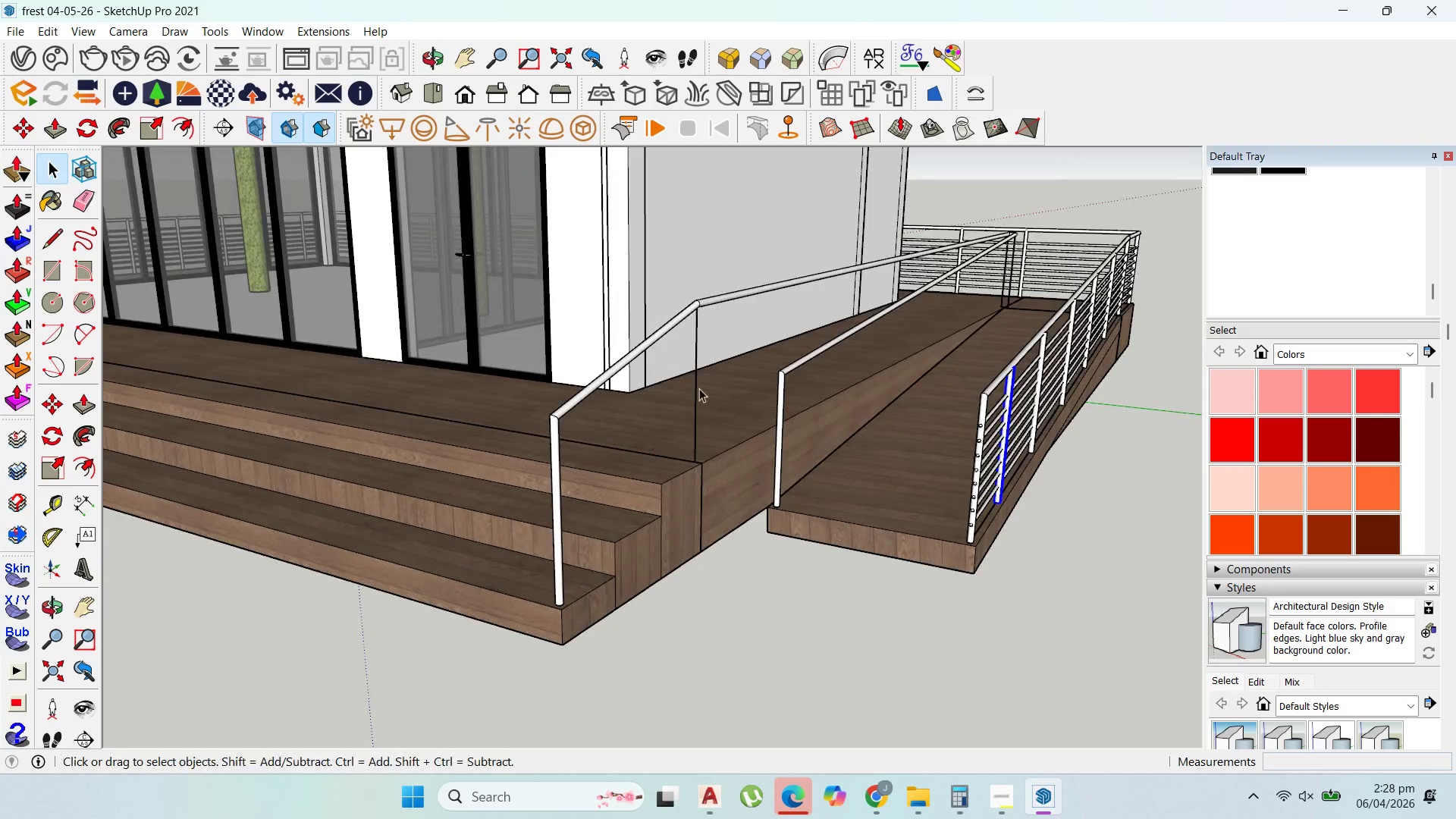 
scroll: coordinate [704, 388], scroll_direction: down, amount: 3.0
 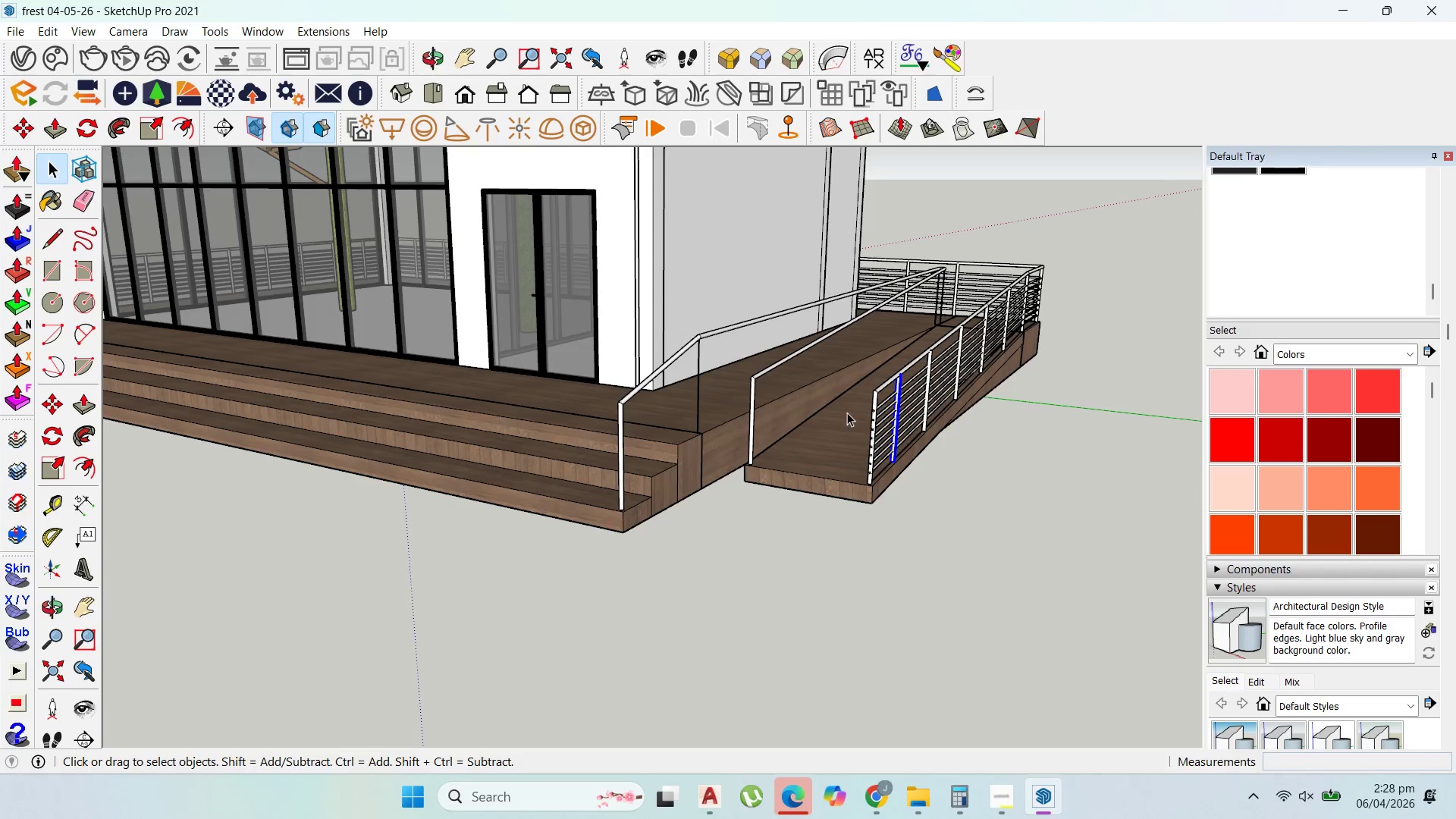 
scroll: coordinate [601, 419], scroll_direction: up, amount: 2.0
 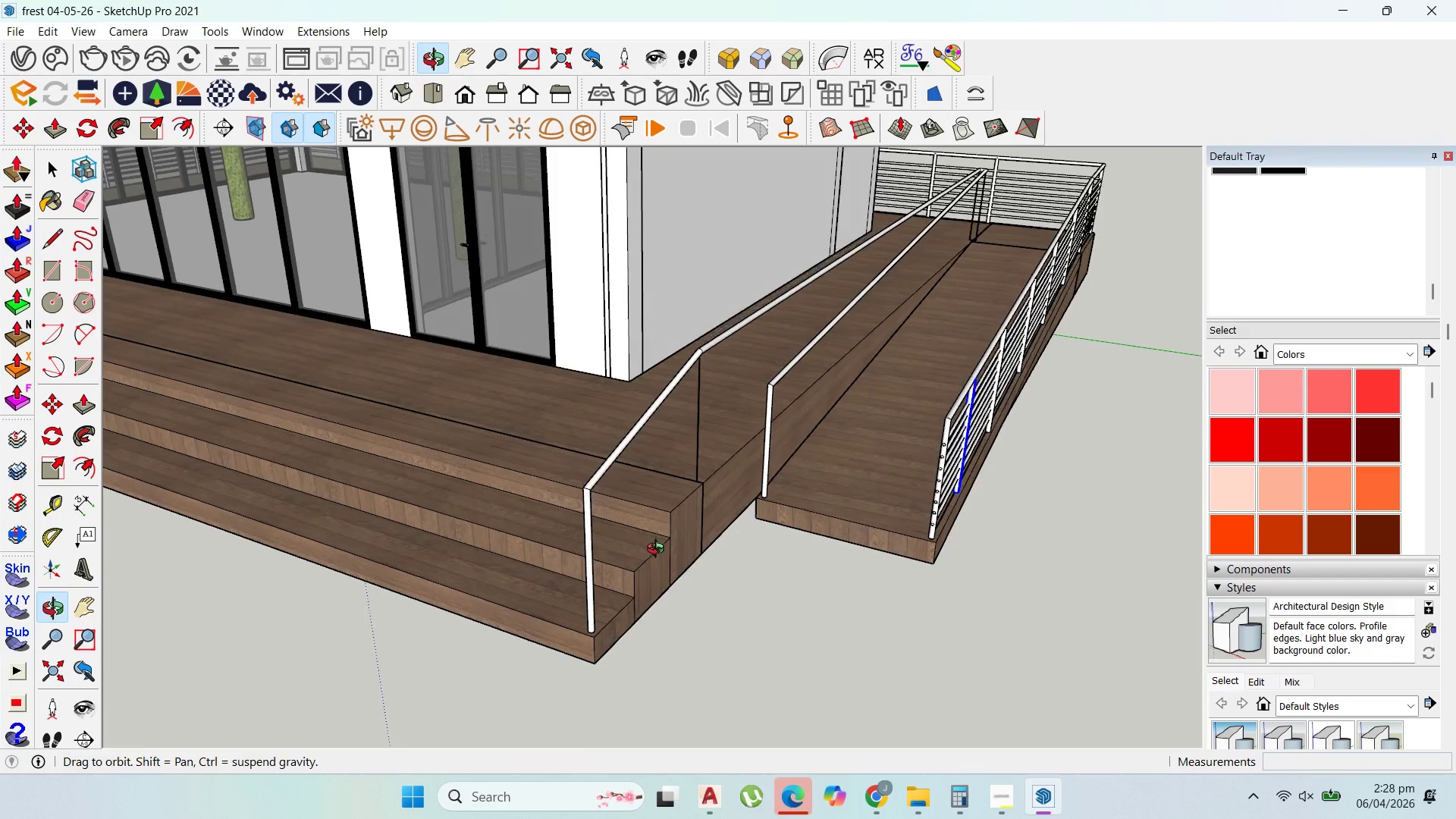 
scroll: coordinate [575, 647], scroll_direction: down, amount: 3.0
 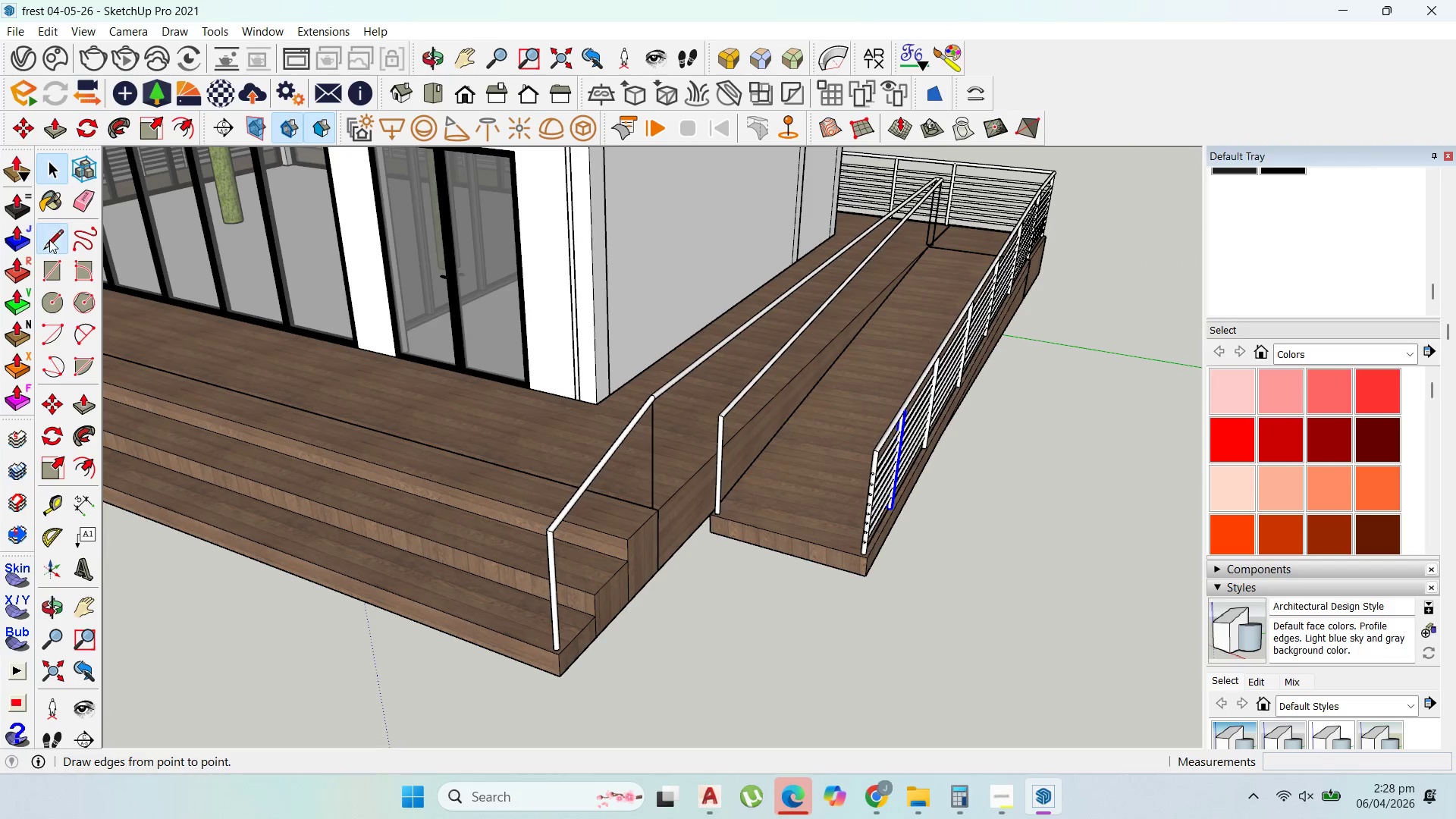 
scroll: coordinate [965, 228], scroll_direction: up, amount: 9.0
 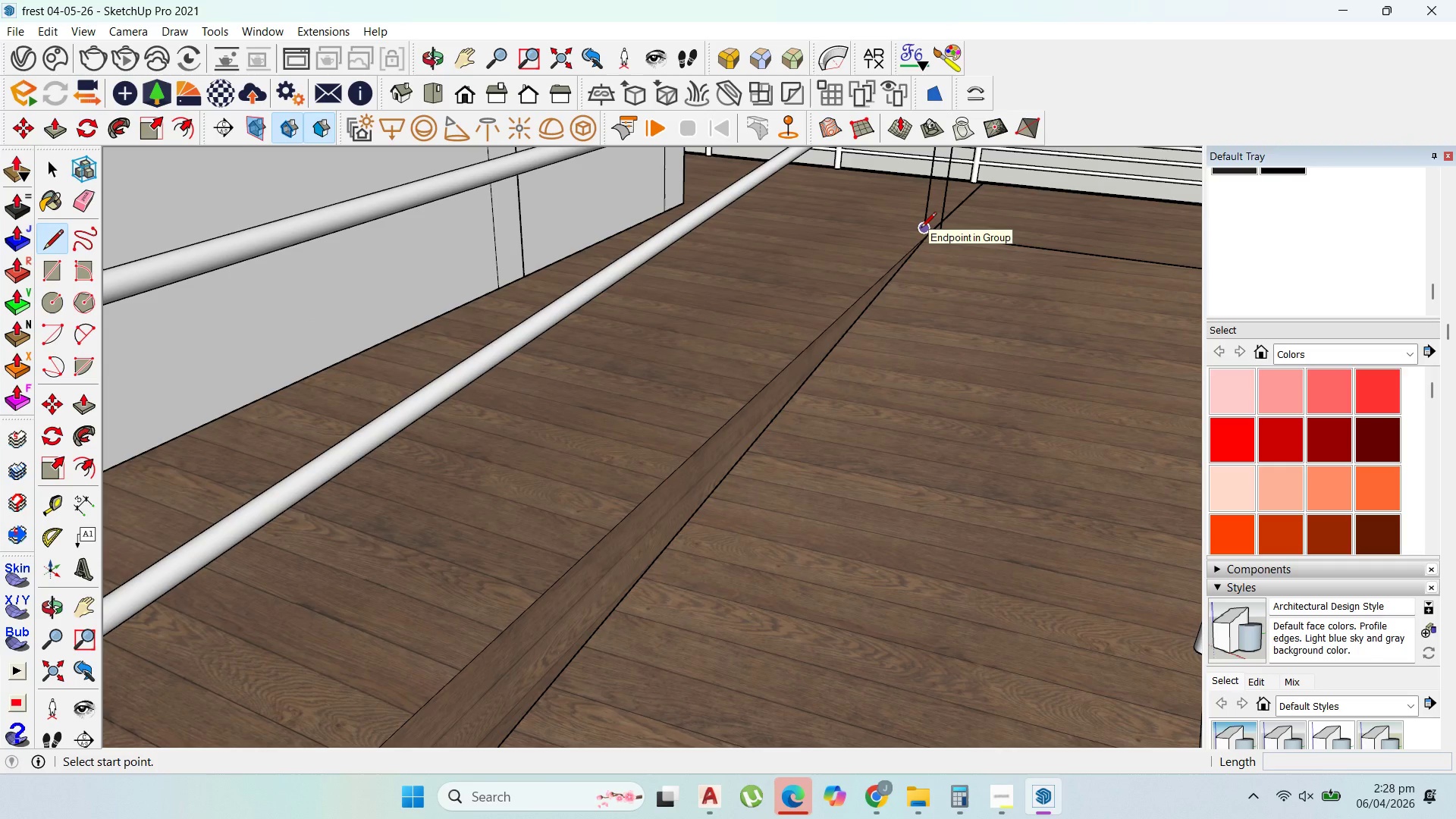 
left_click([921, 229])
 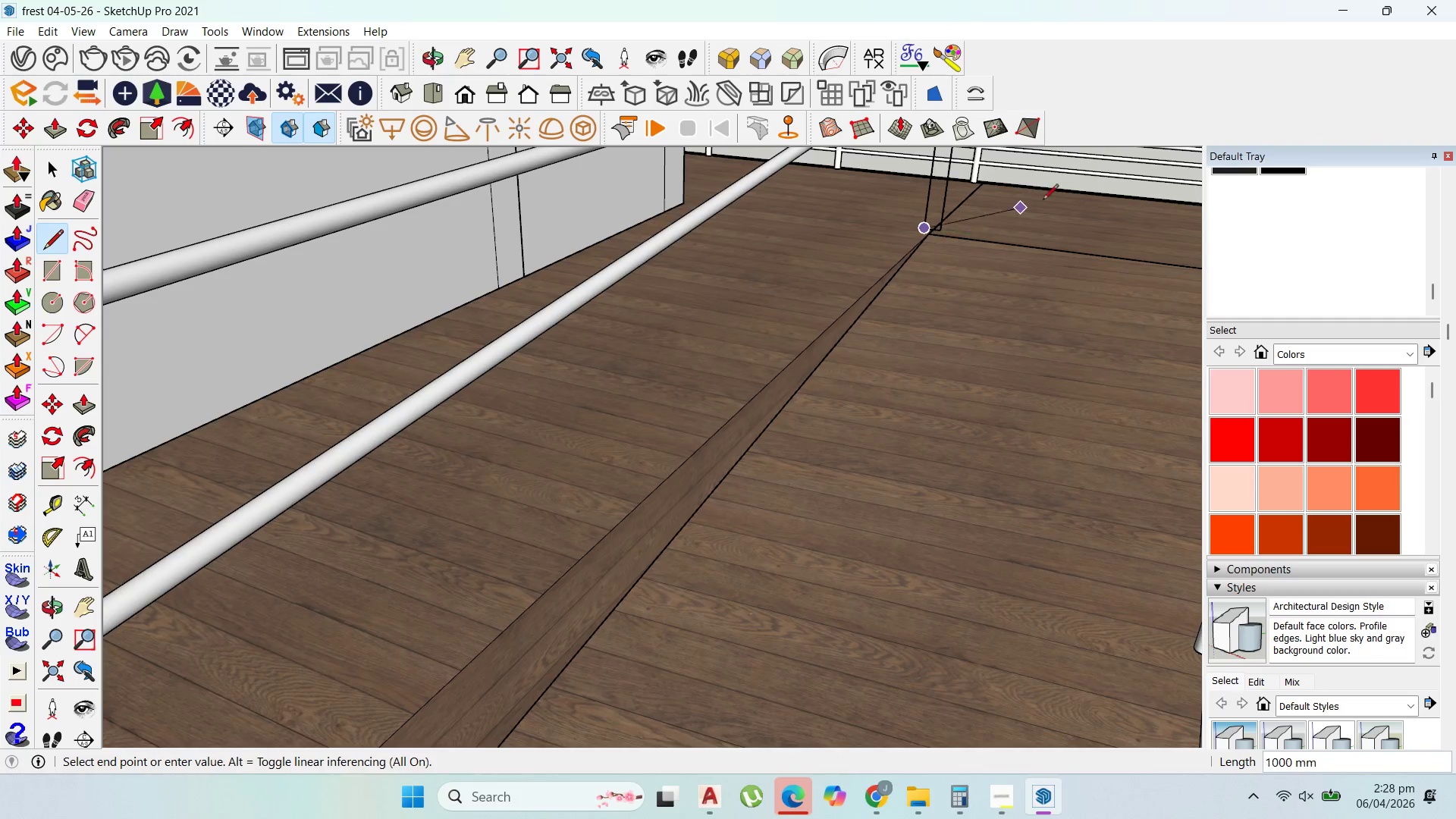 
left_click([793, 441])
 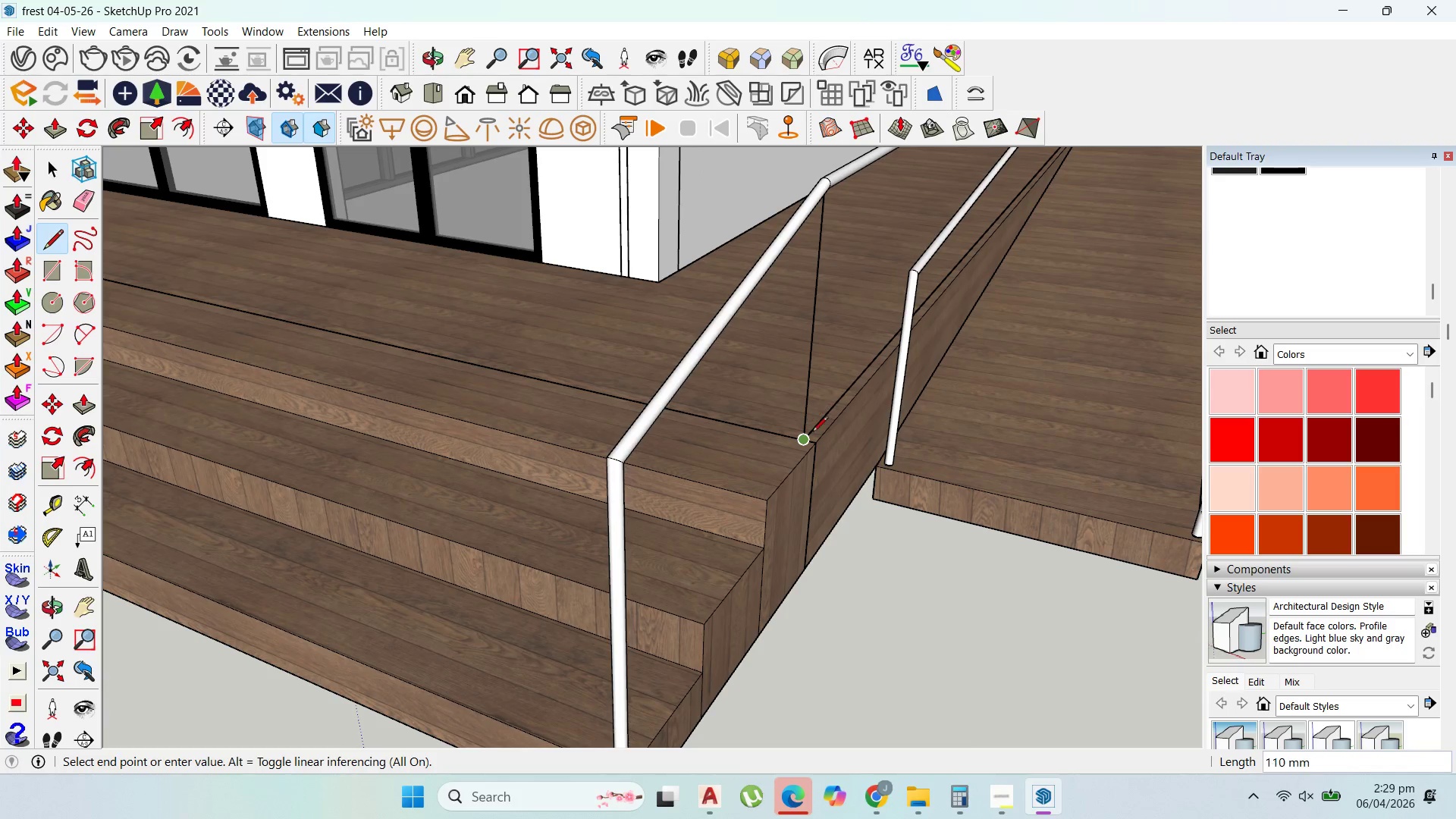 
scroll: coordinate [841, 318], scroll_direction: down, amount: 6.0
 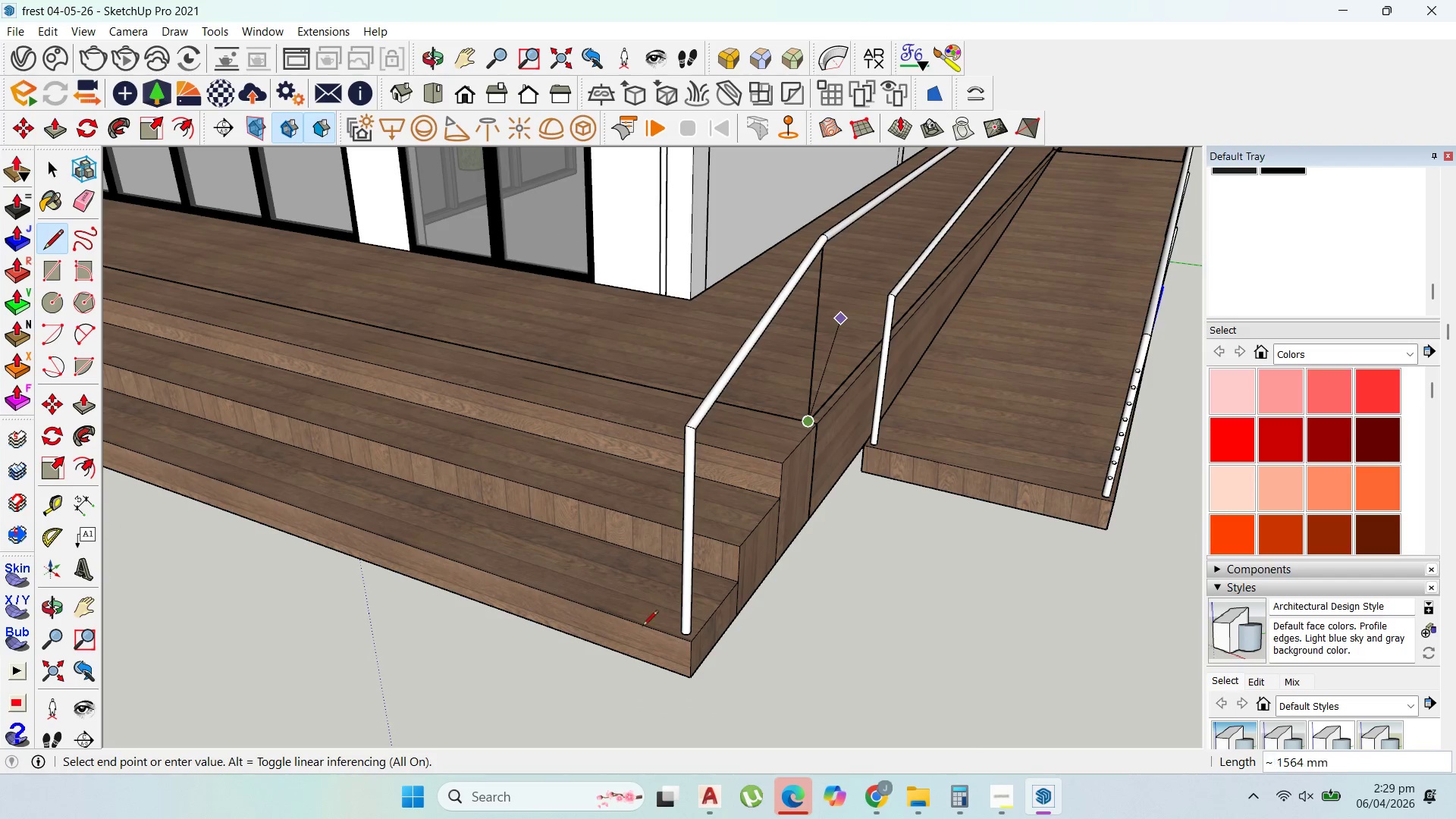 
scroll: coordinate [695, 641], scroll_direction: up, amount: 7.0
 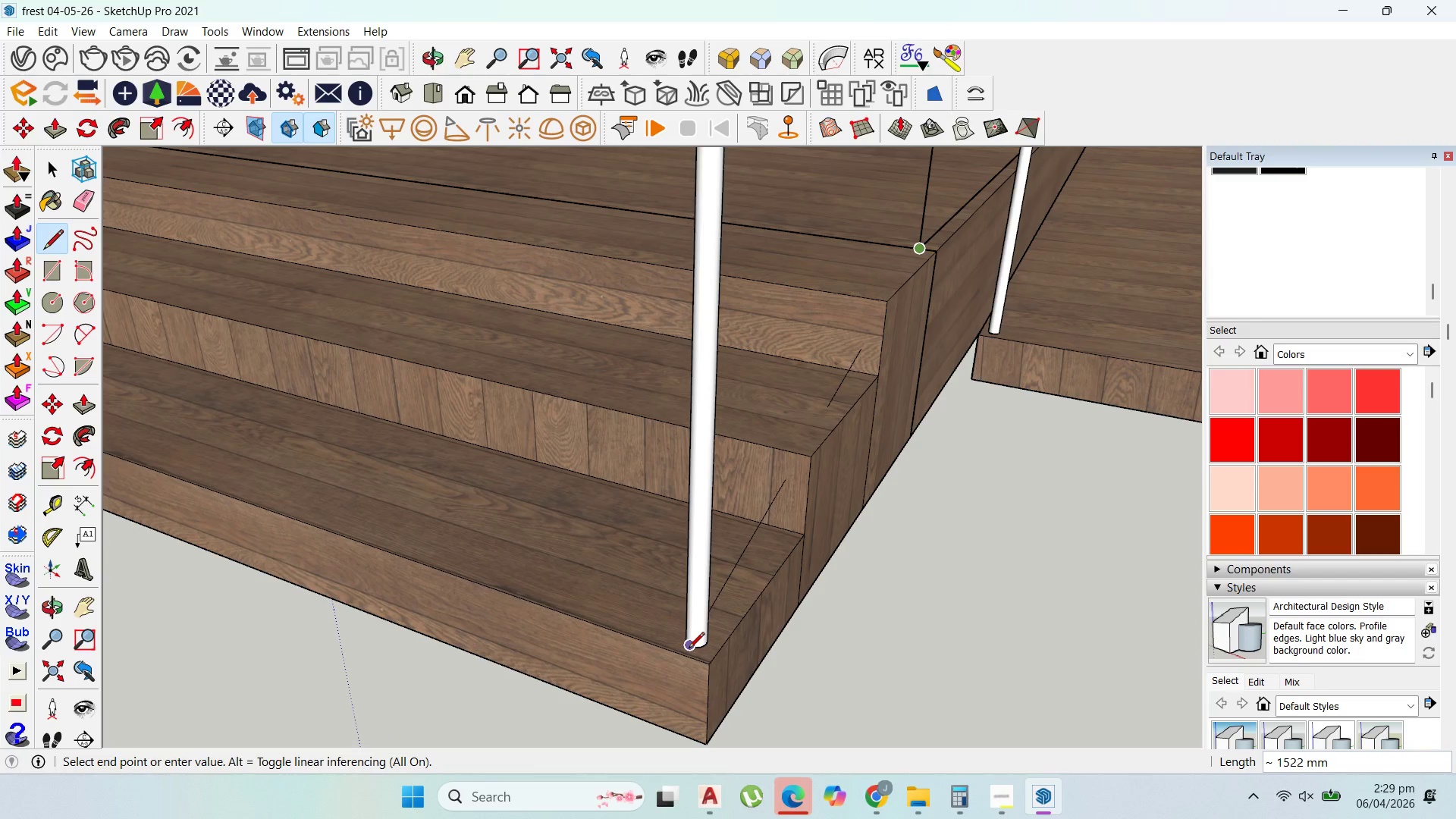 
left_click([689, 649])
 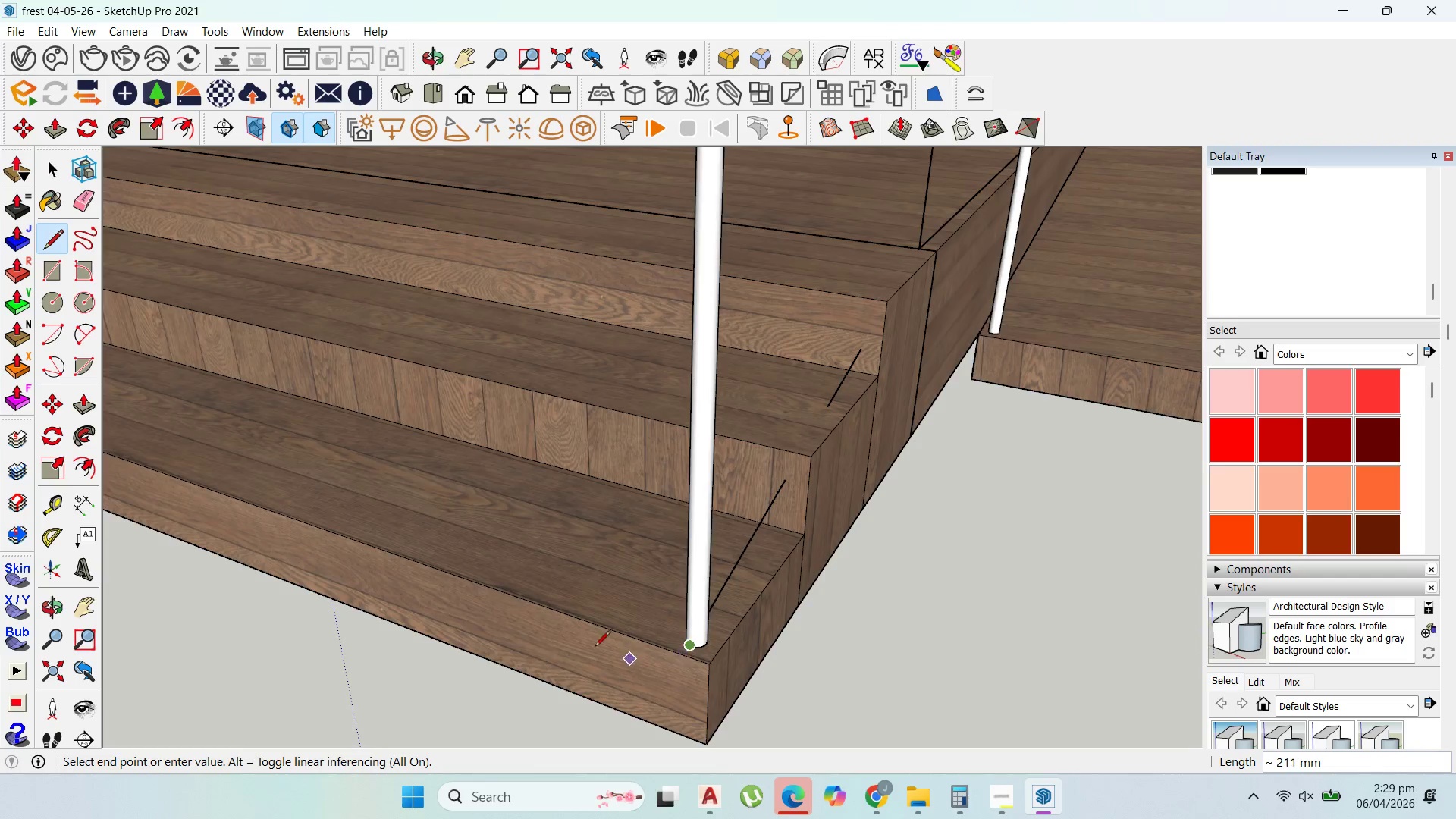 
key(Escape)
 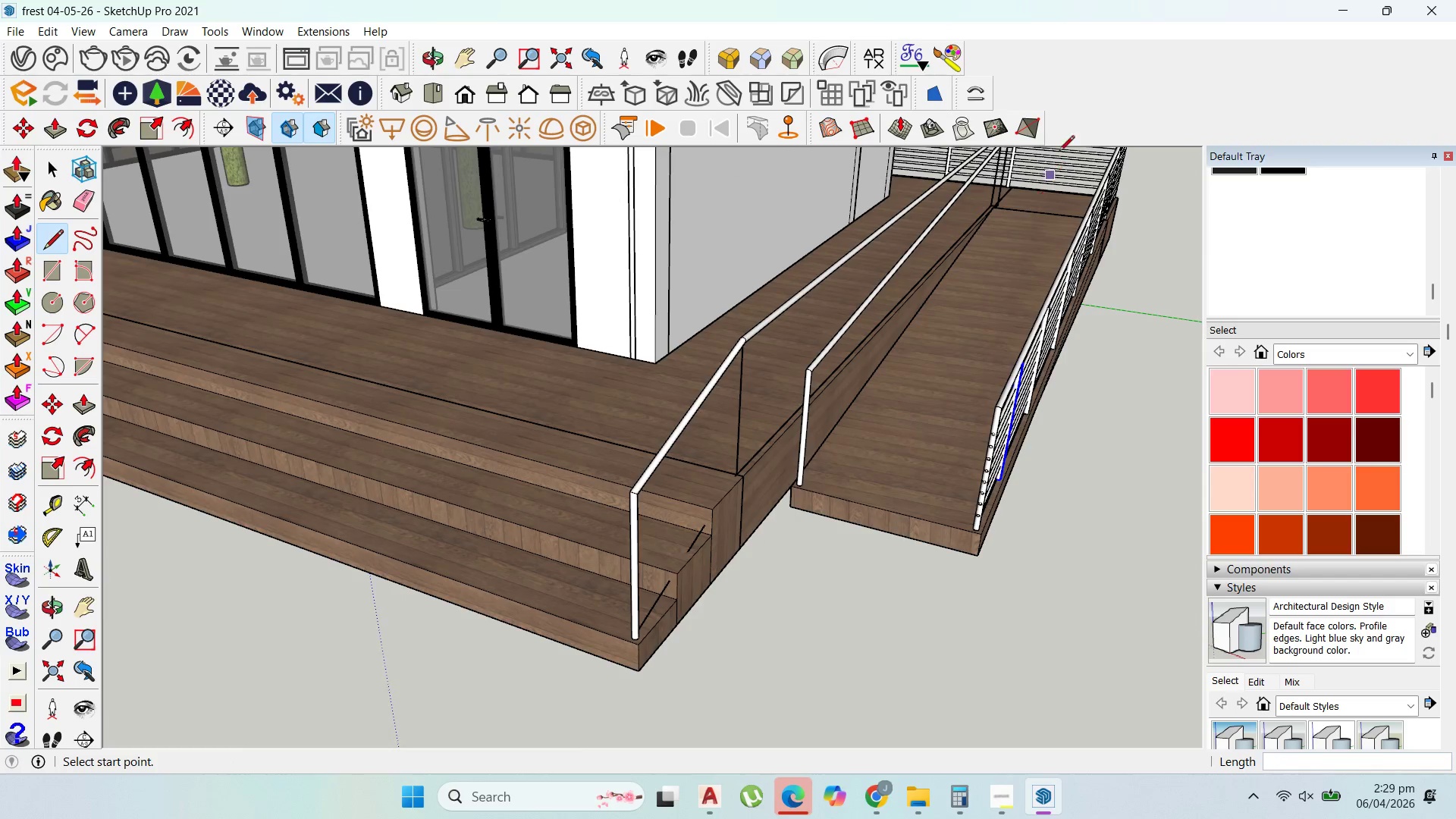 
scroll: coordinate [629, 623], scroll_direction: down, amount: 11.0
 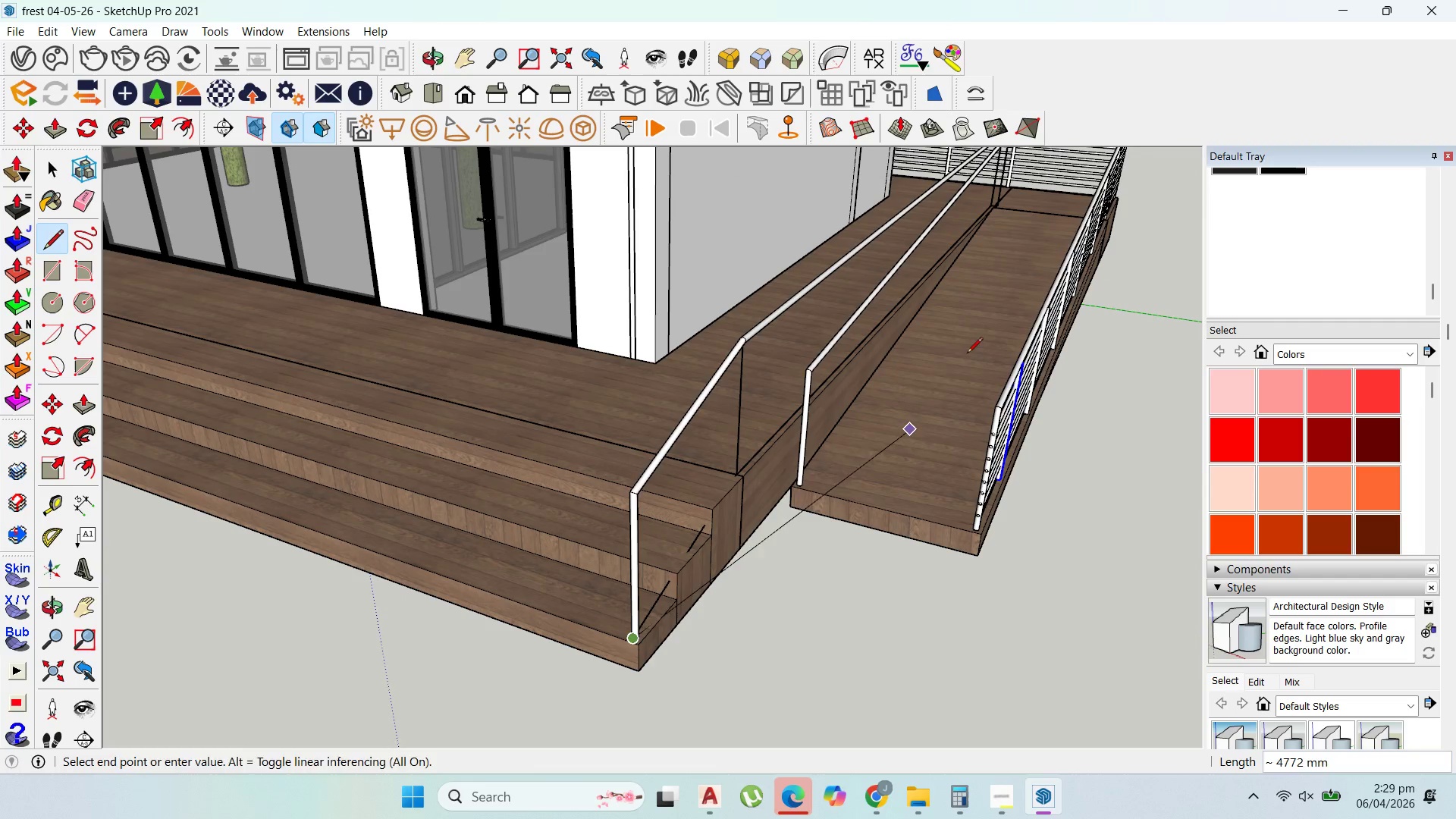 
scroll: coordinate [978, 244], scroll_direction: up, amount: 11.0
 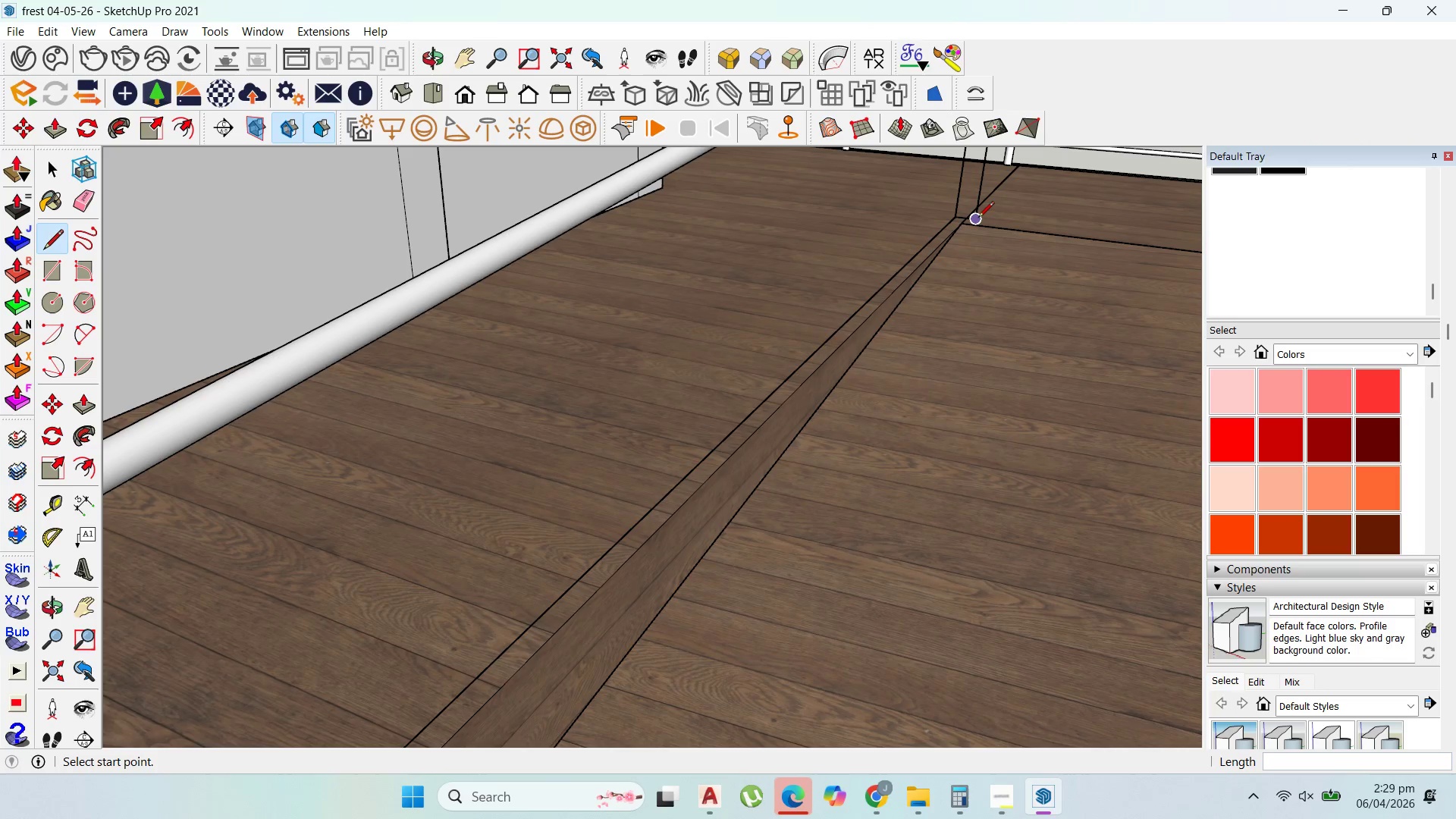 
left_click([978, 218])
 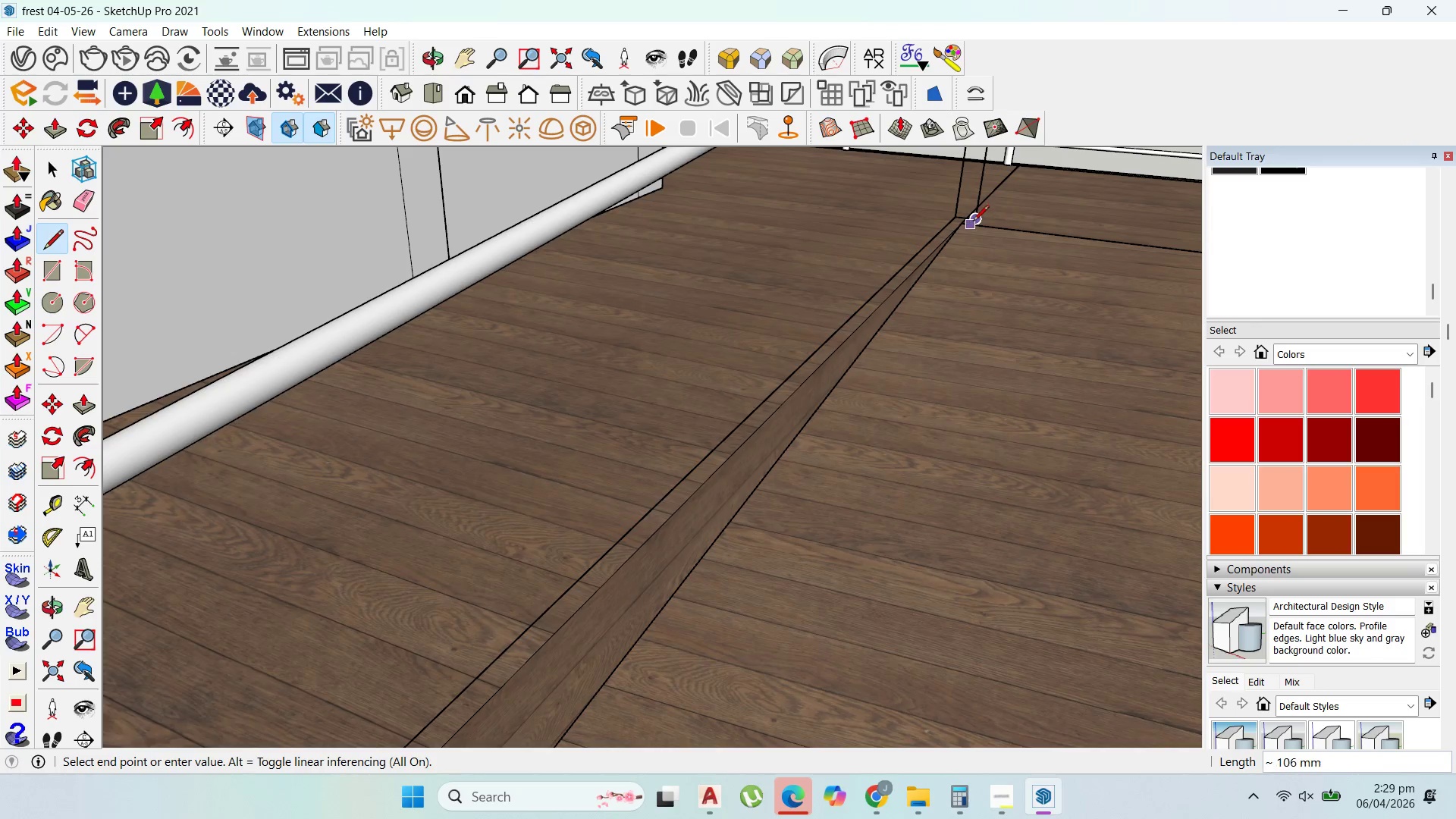 
left_click([968, 228])
 